 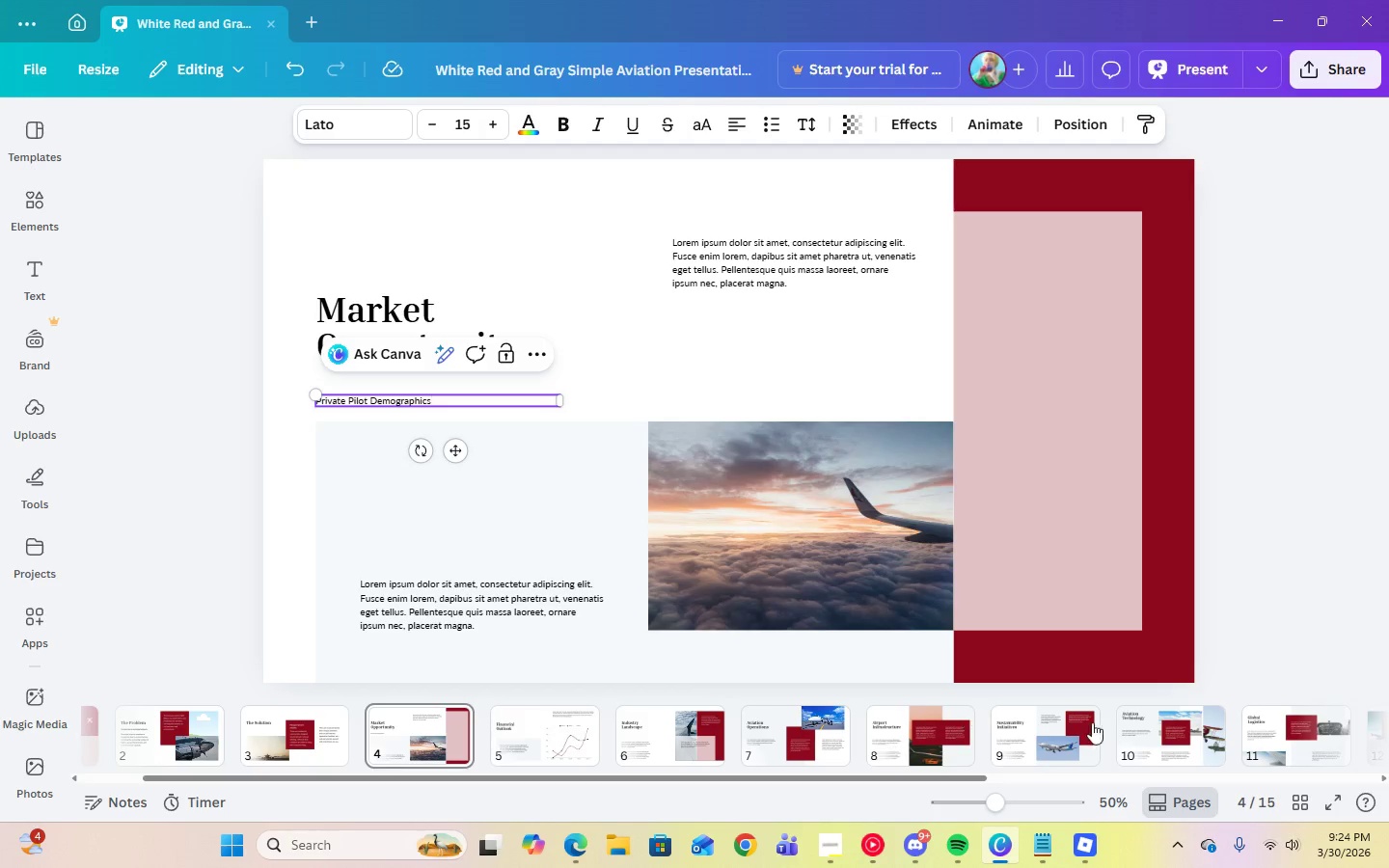 
left_click_drag(start_coordinate=[446, 397], to_coordinate=[349, 404])
 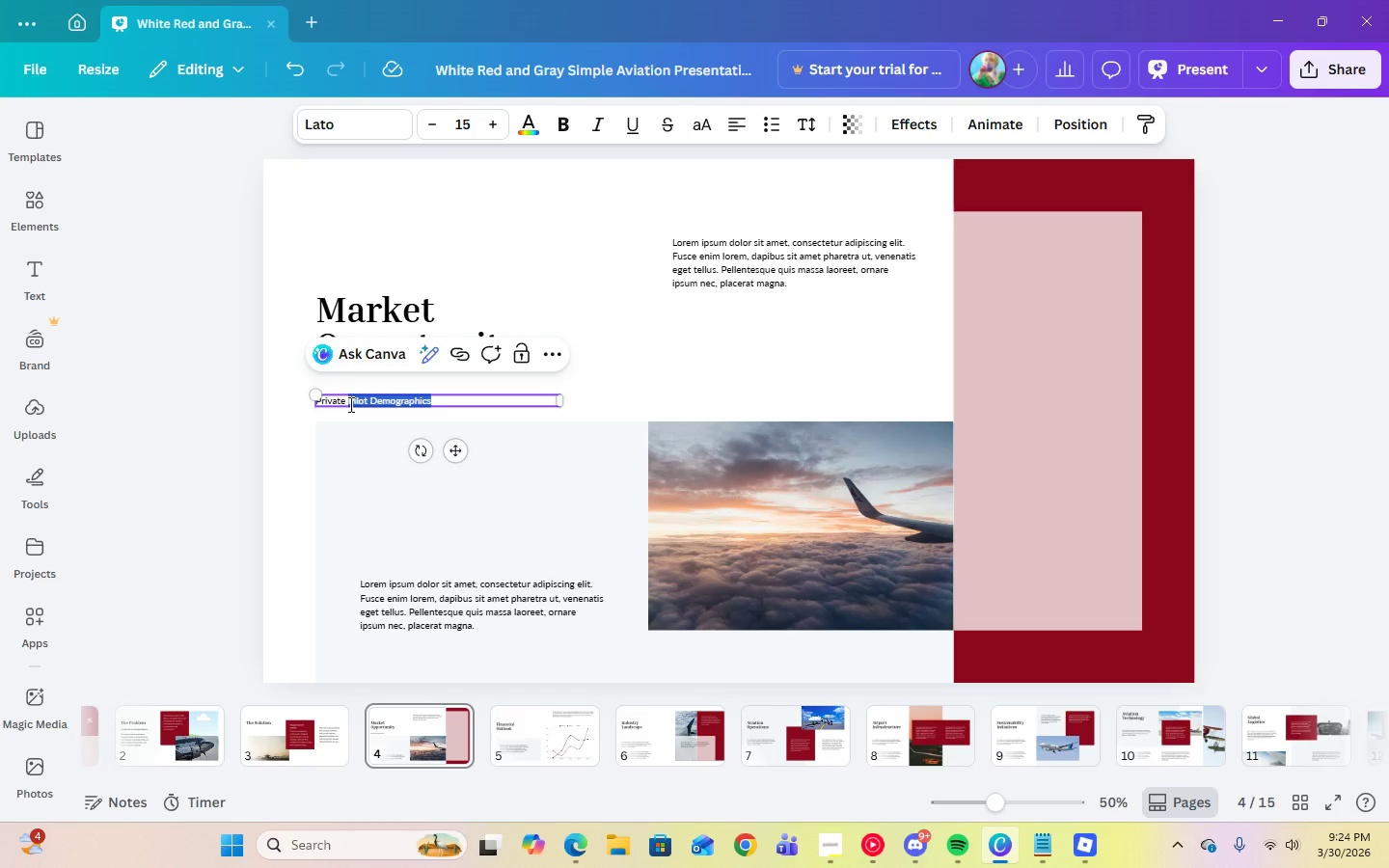 
type(piot)
 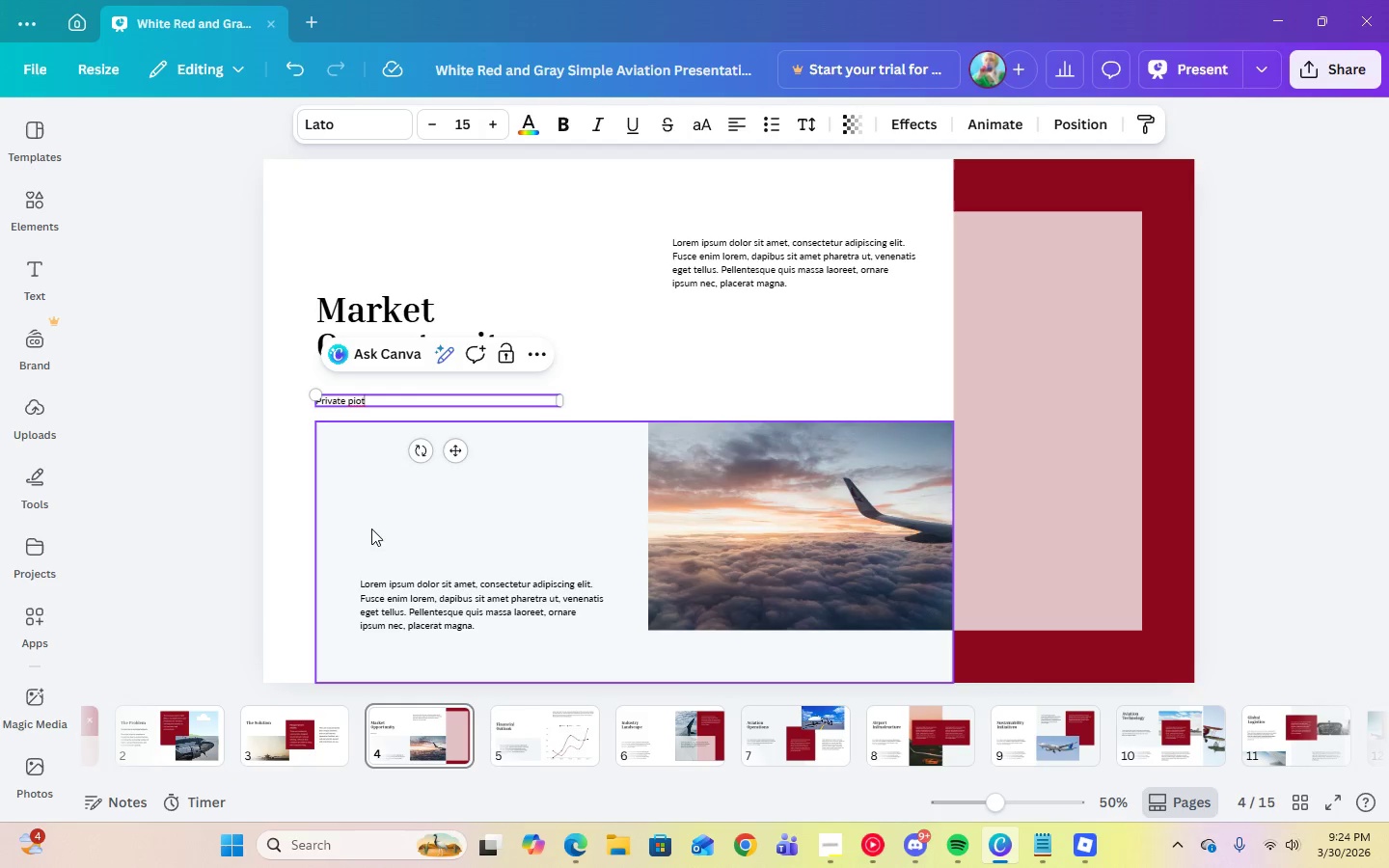 
key(Backspace)
key(Backspace)
type(lot demogra[p)
key(Backspace)
type(hics)
 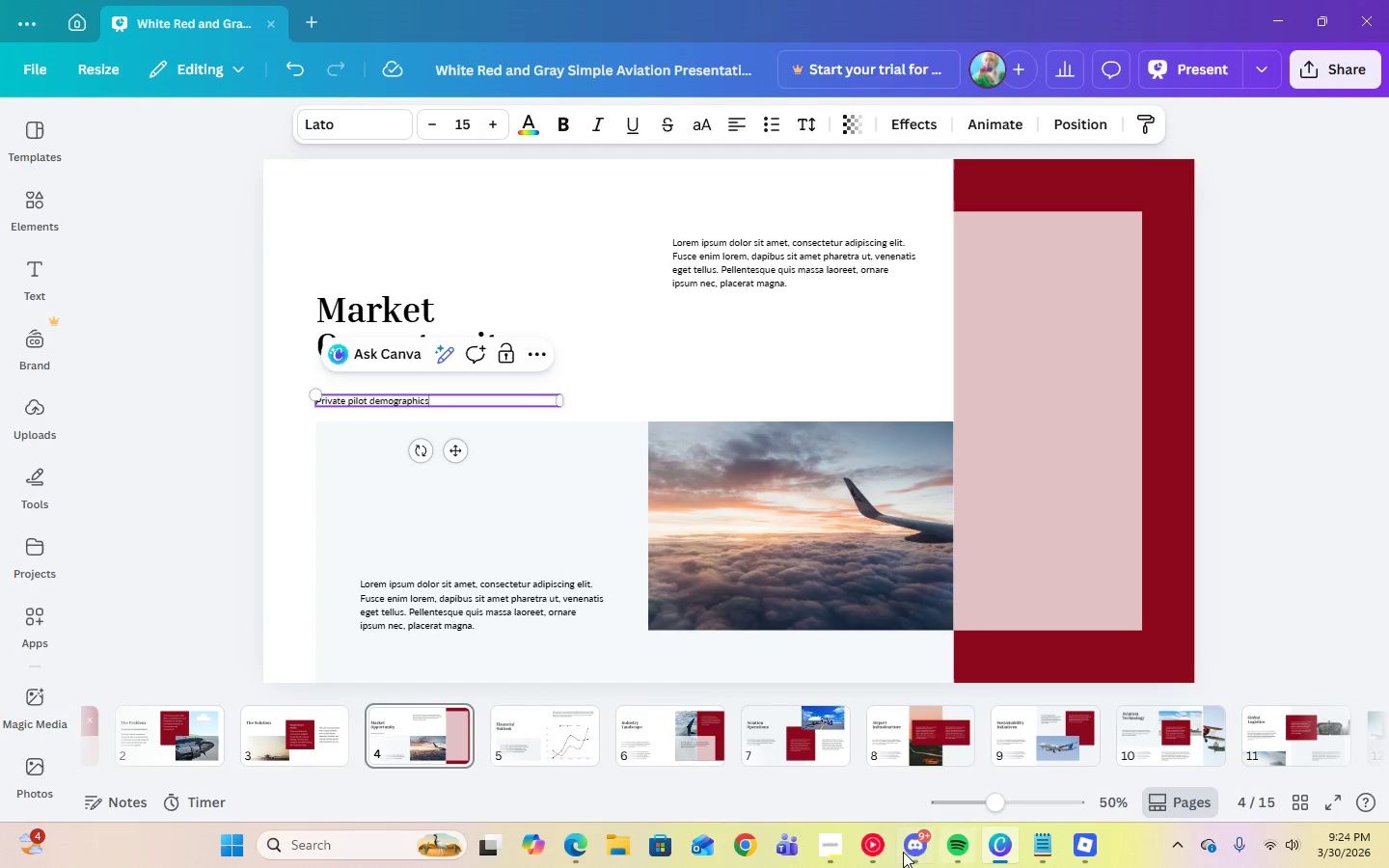 
left_click([872, 849])
 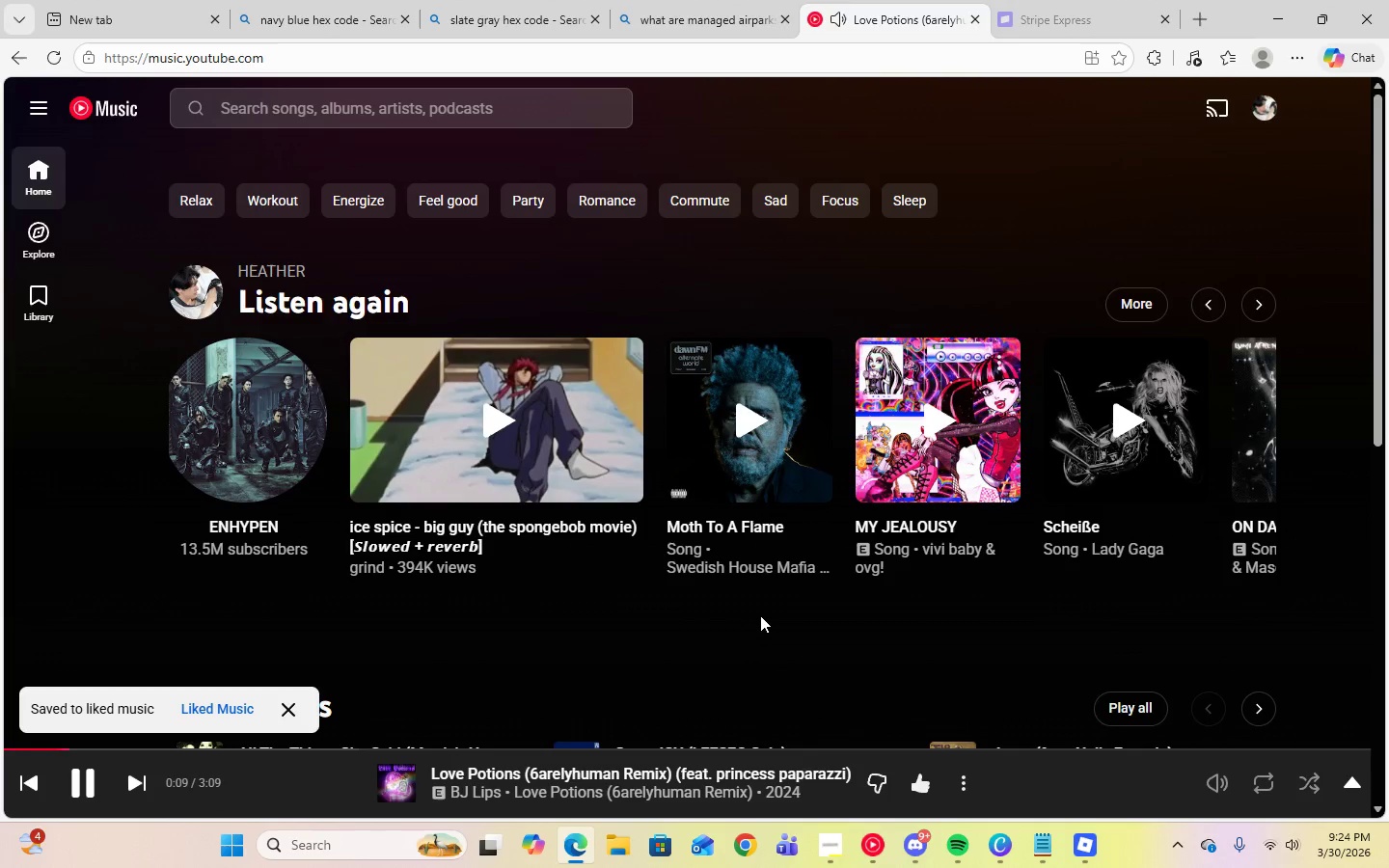 
left_click_drag(start_coordinate=[771, 601], to_coordinate=[927, 584])
 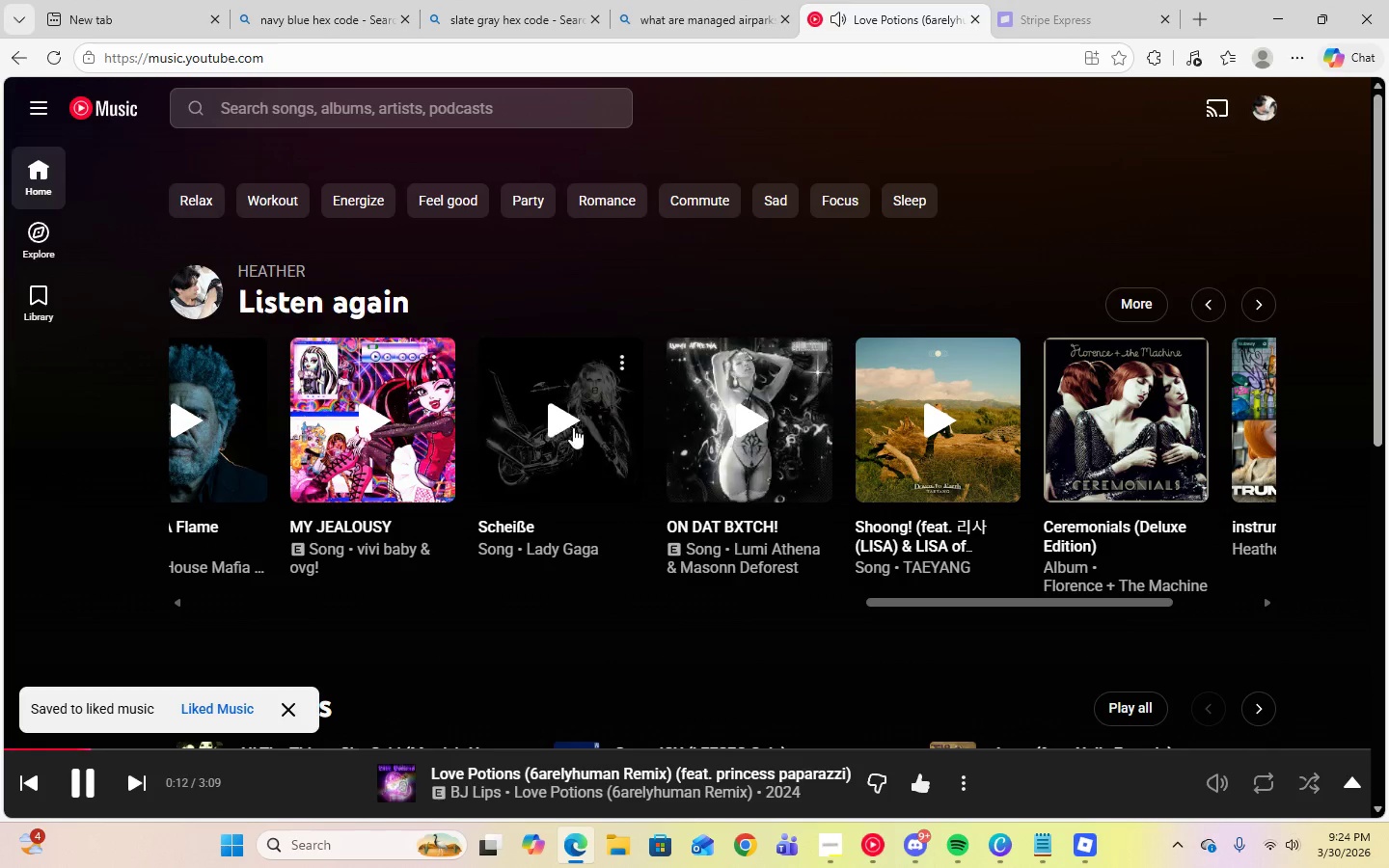 
left_click([553, 426])
 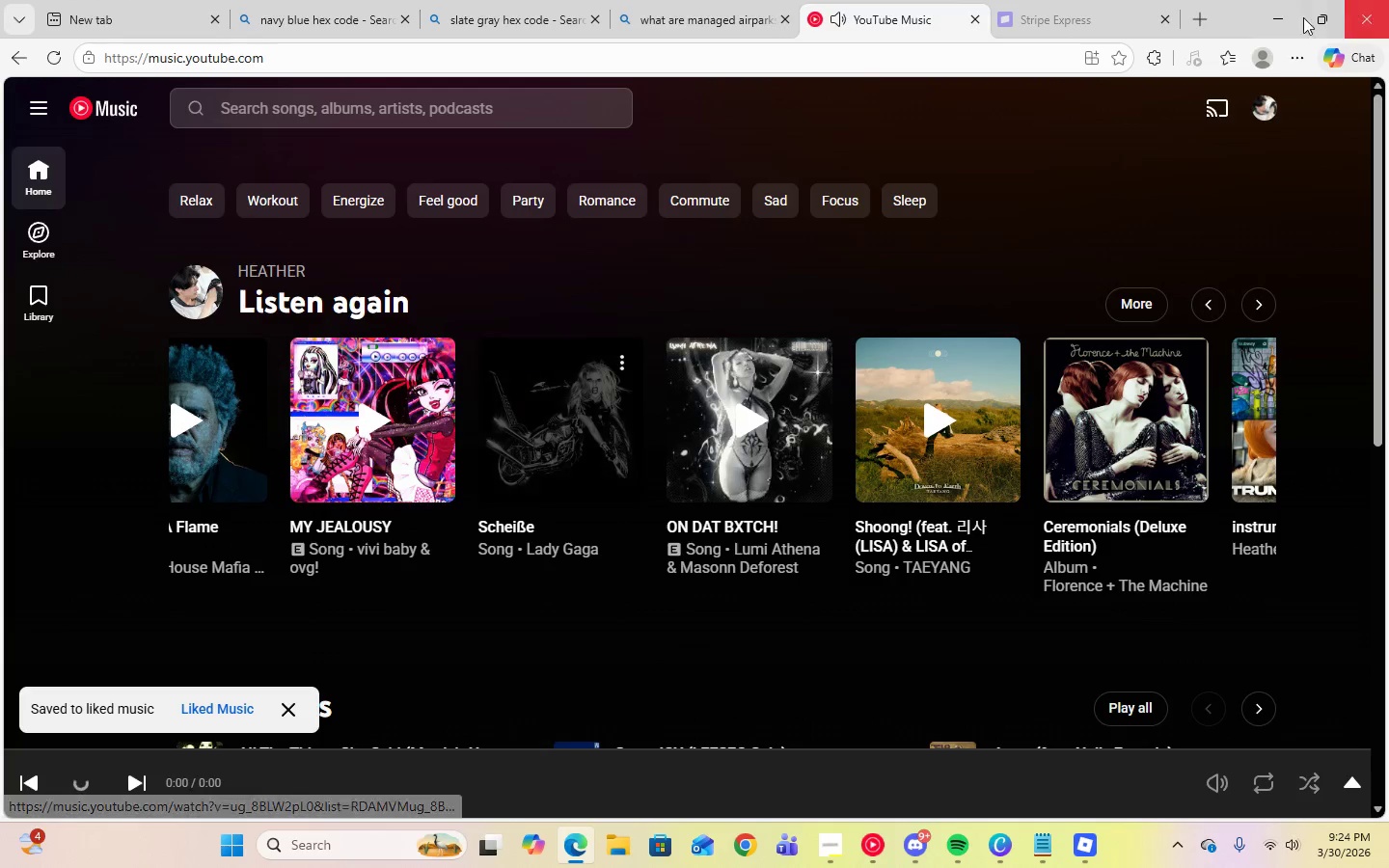 
left_click([1266, 22])
 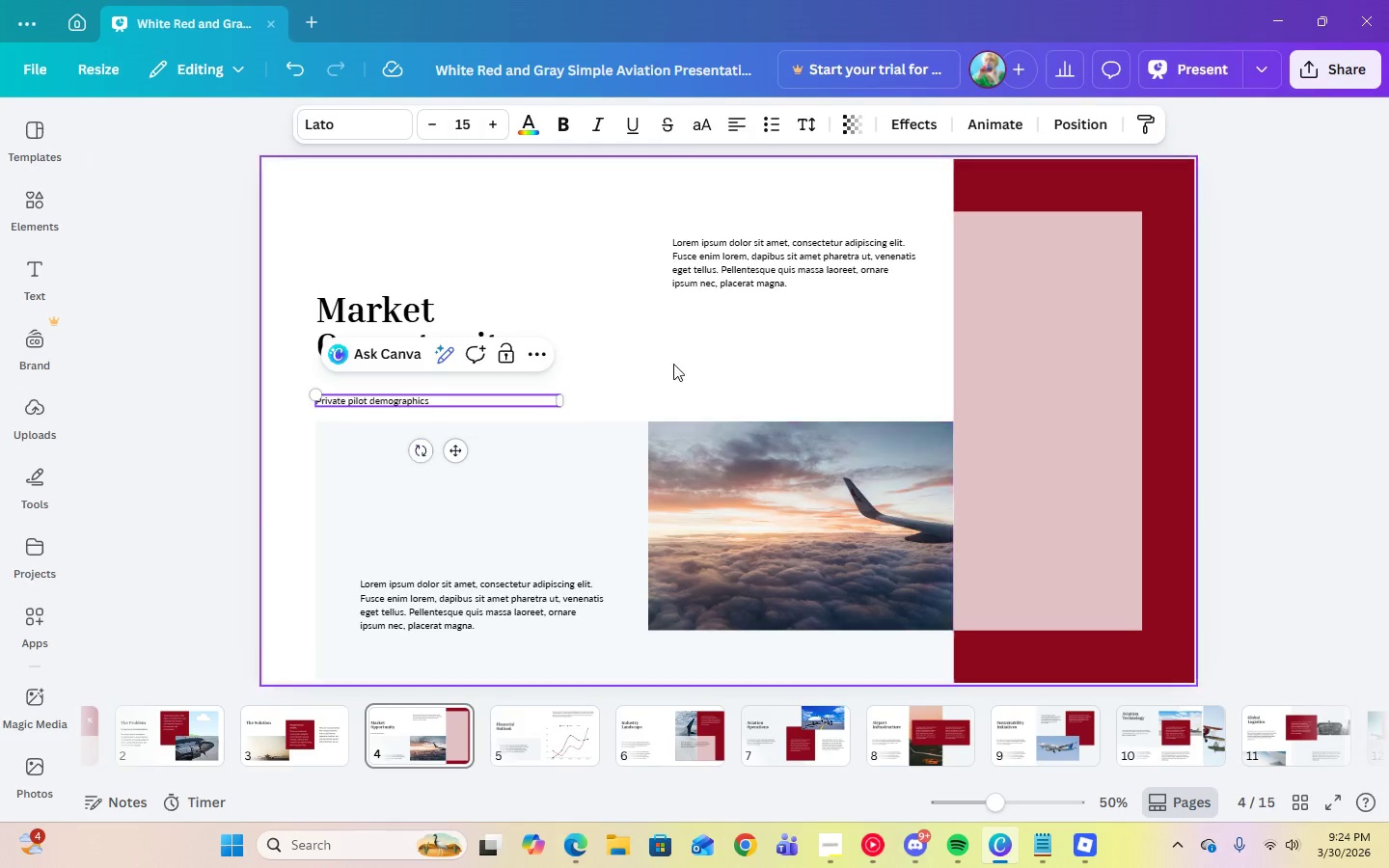 
left_click([1348, 312])
 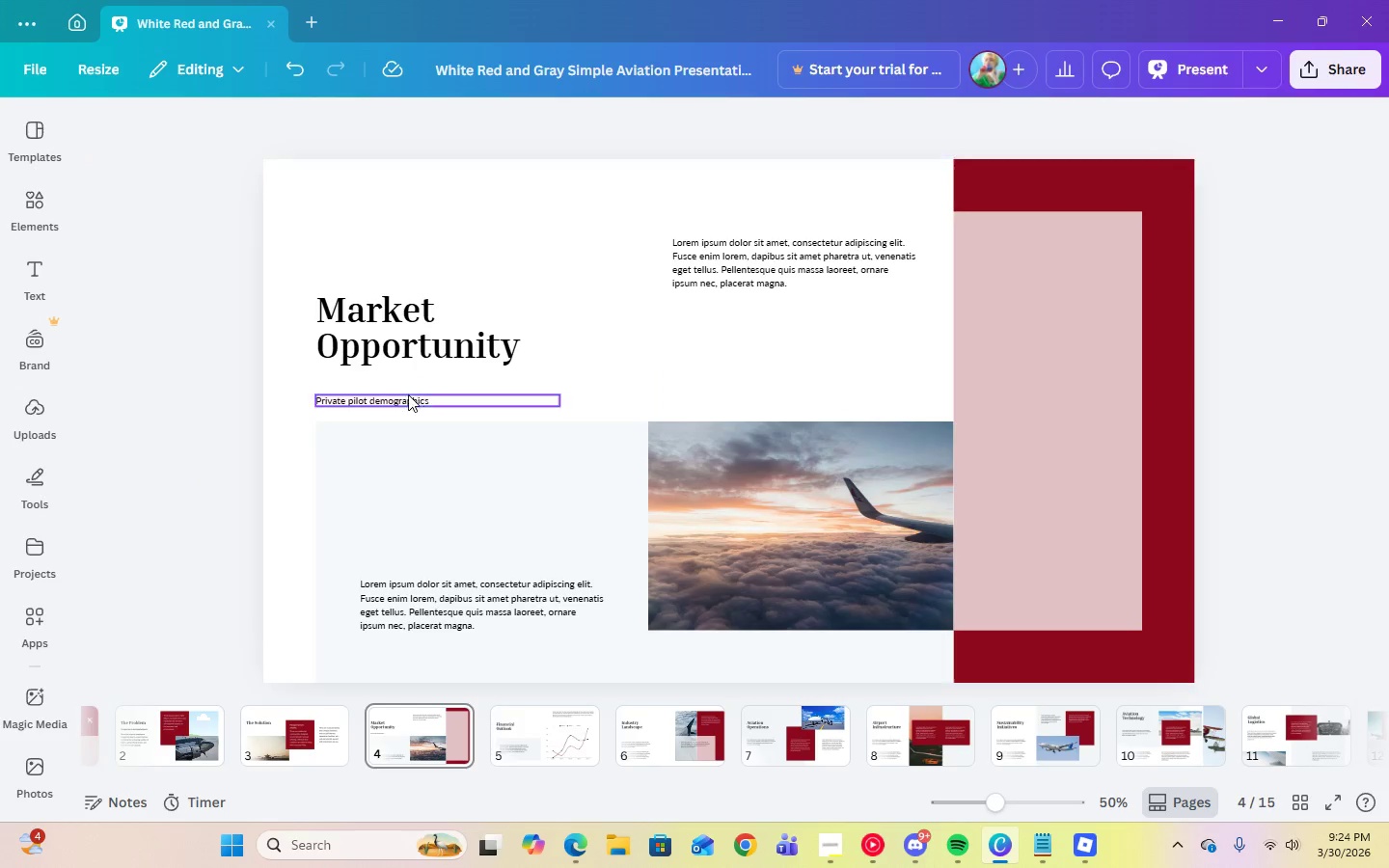 
left_click_drag(start_coordinate=[402, 399], to_coordinate=[401, 389])
 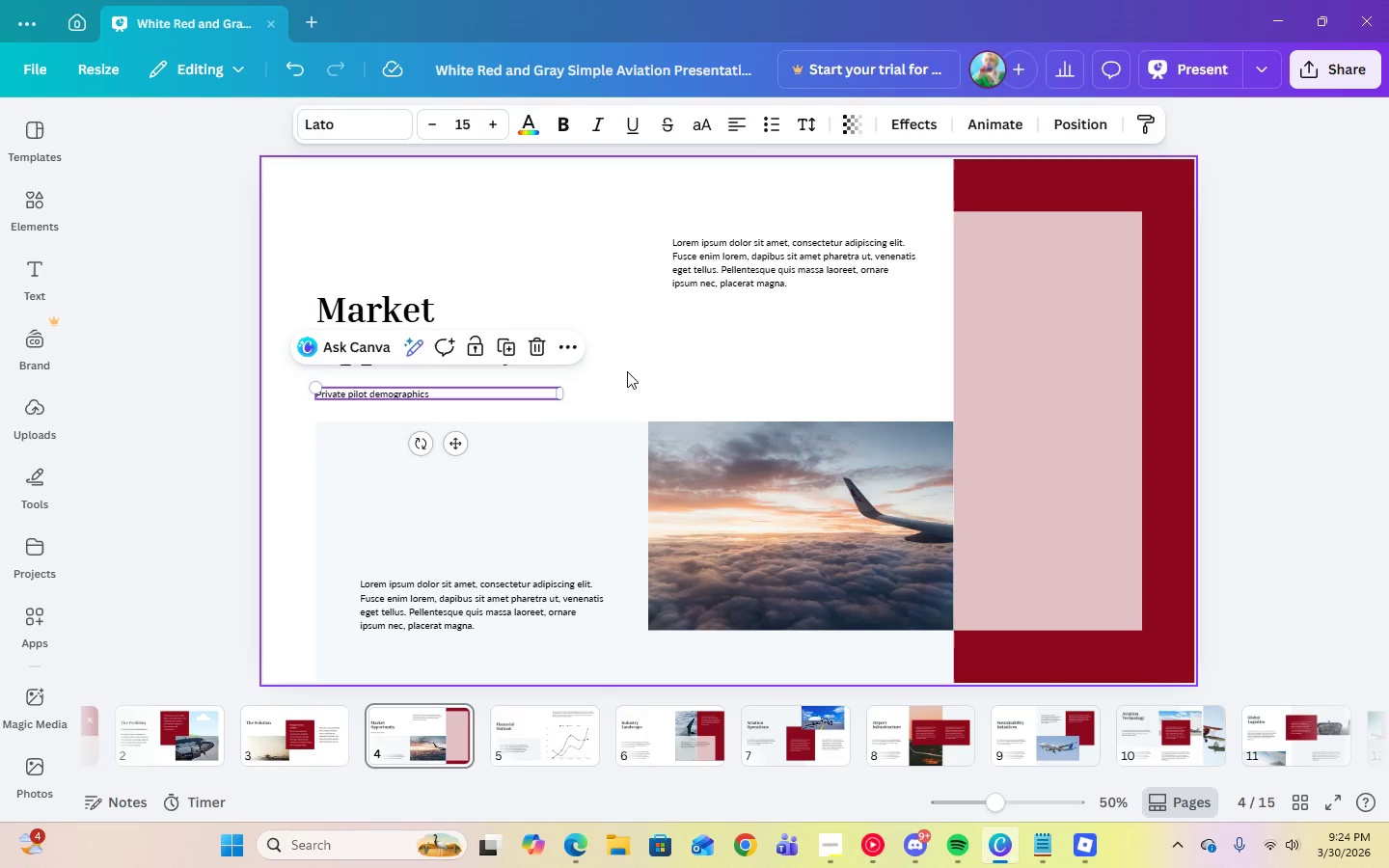 
double_click([493, 388])
 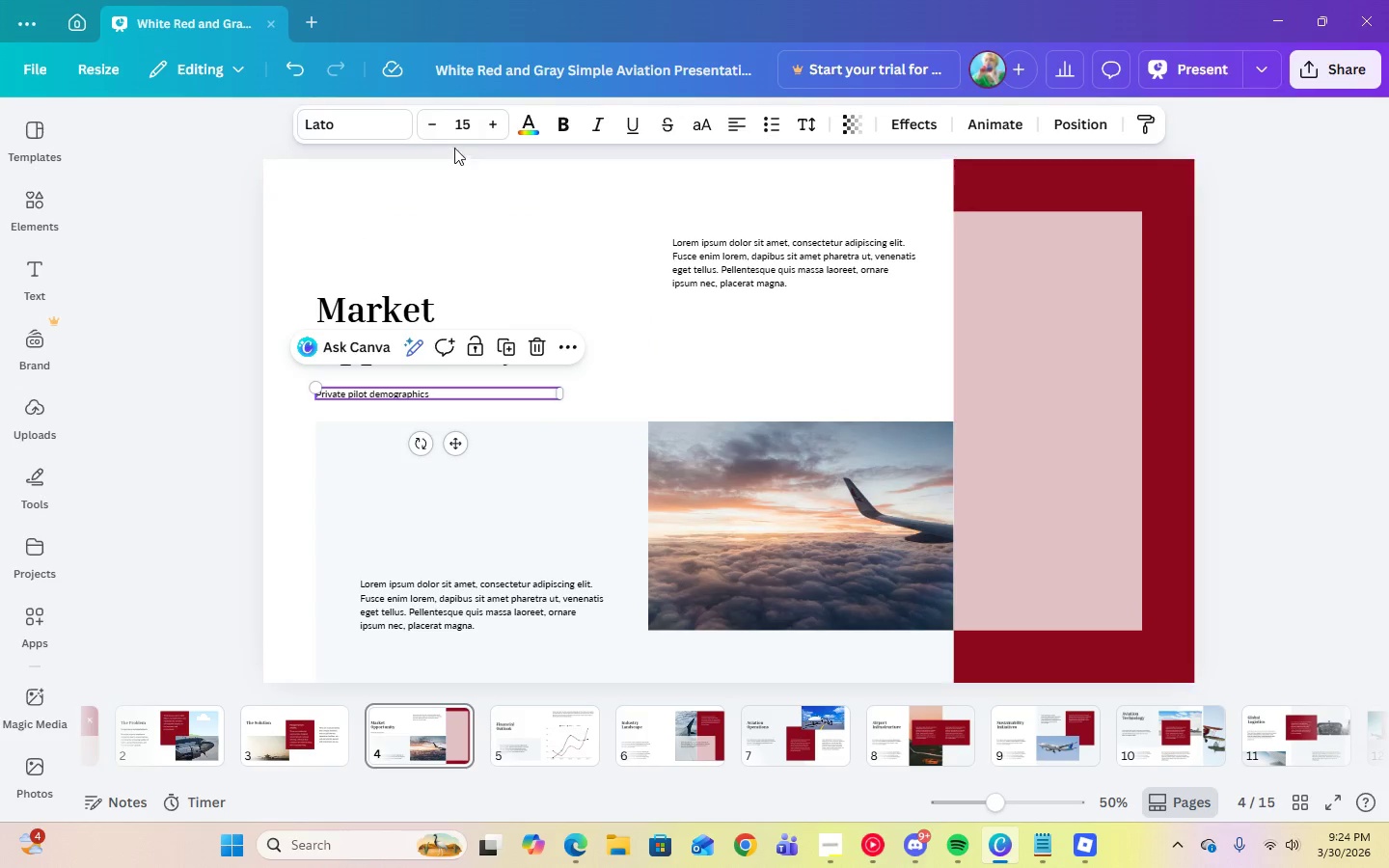 
left_click([463, 126])
 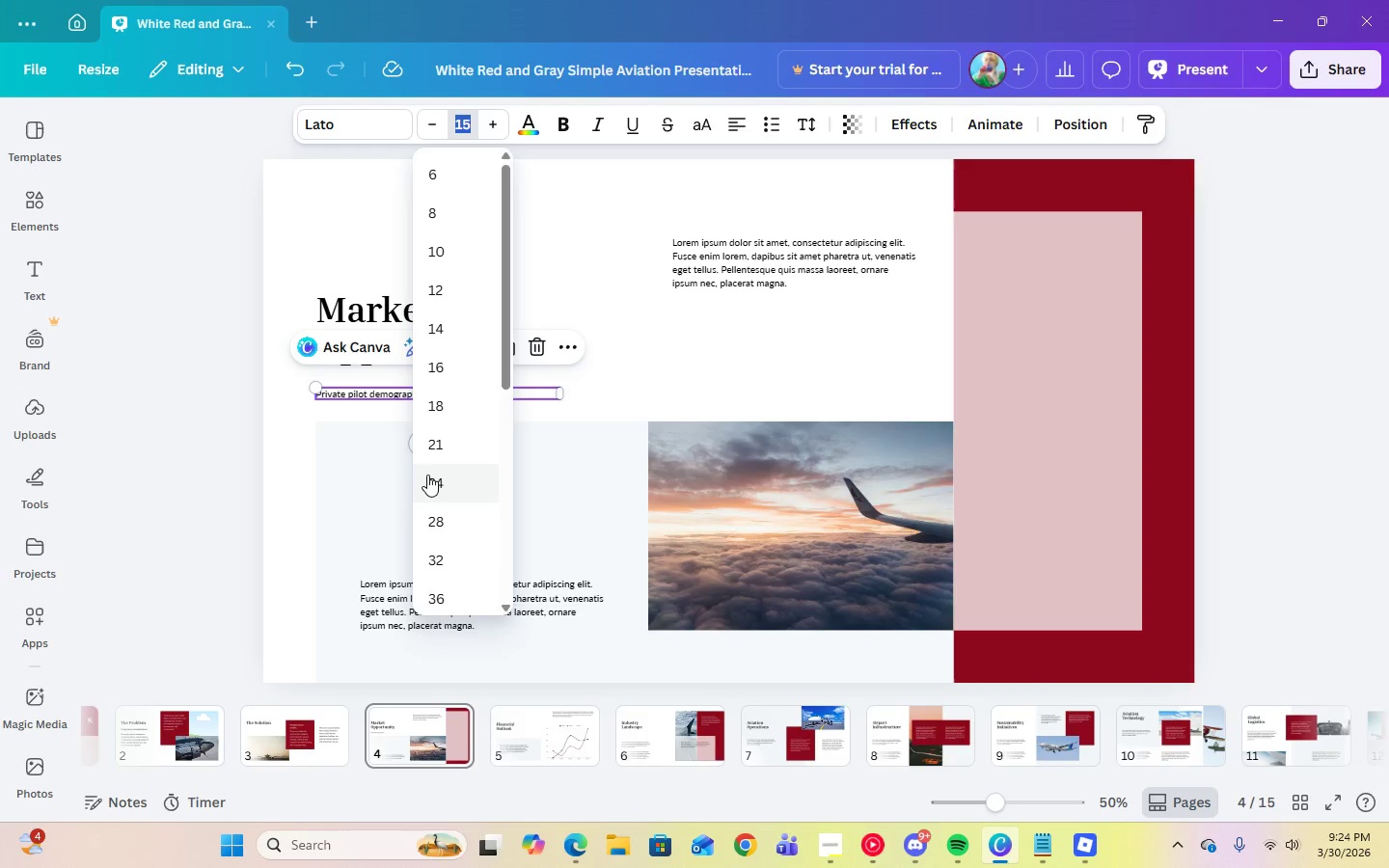 
left_click([429, 475])
 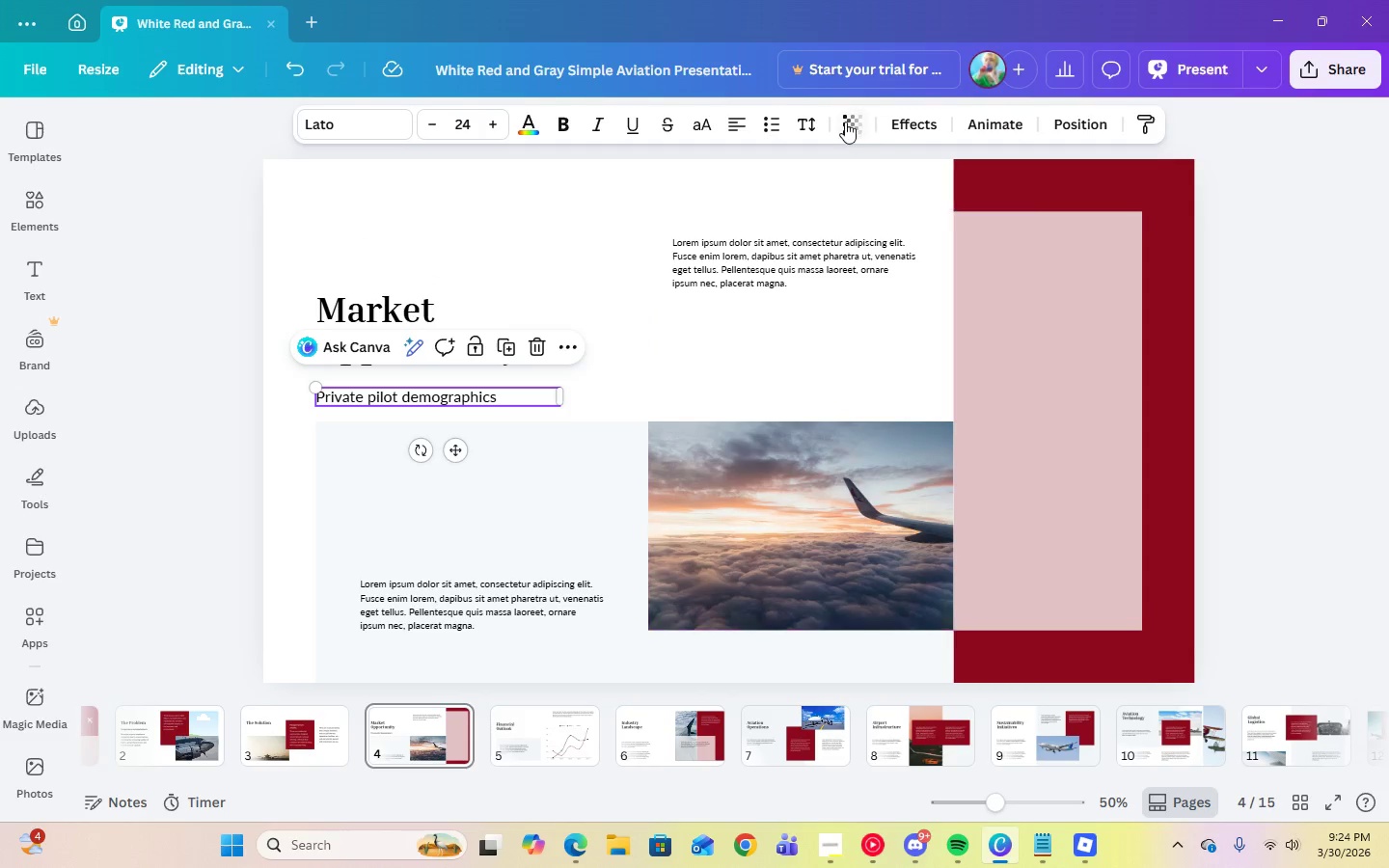 
left_click([792, 122])
 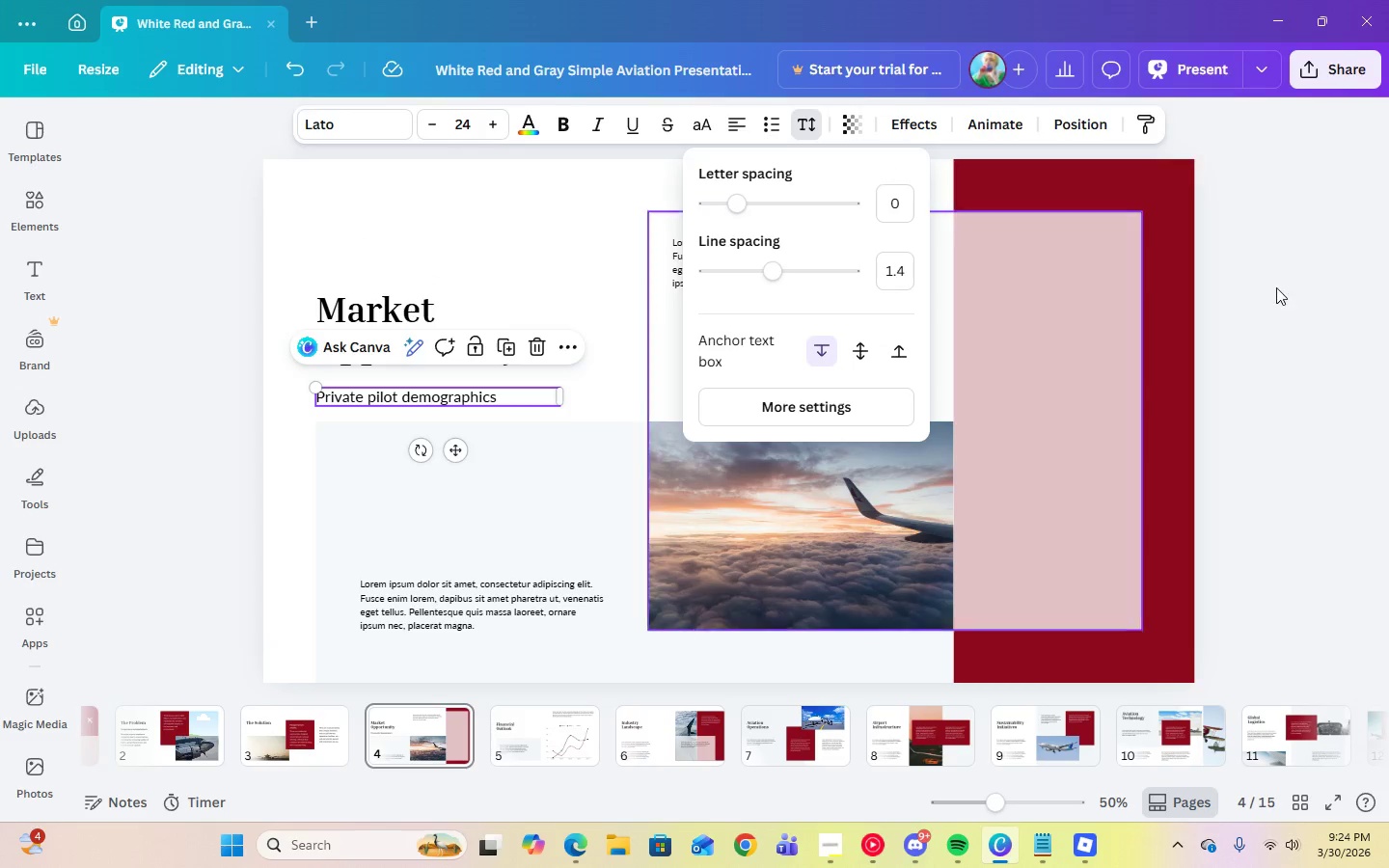 
left_click([1364, 362])
 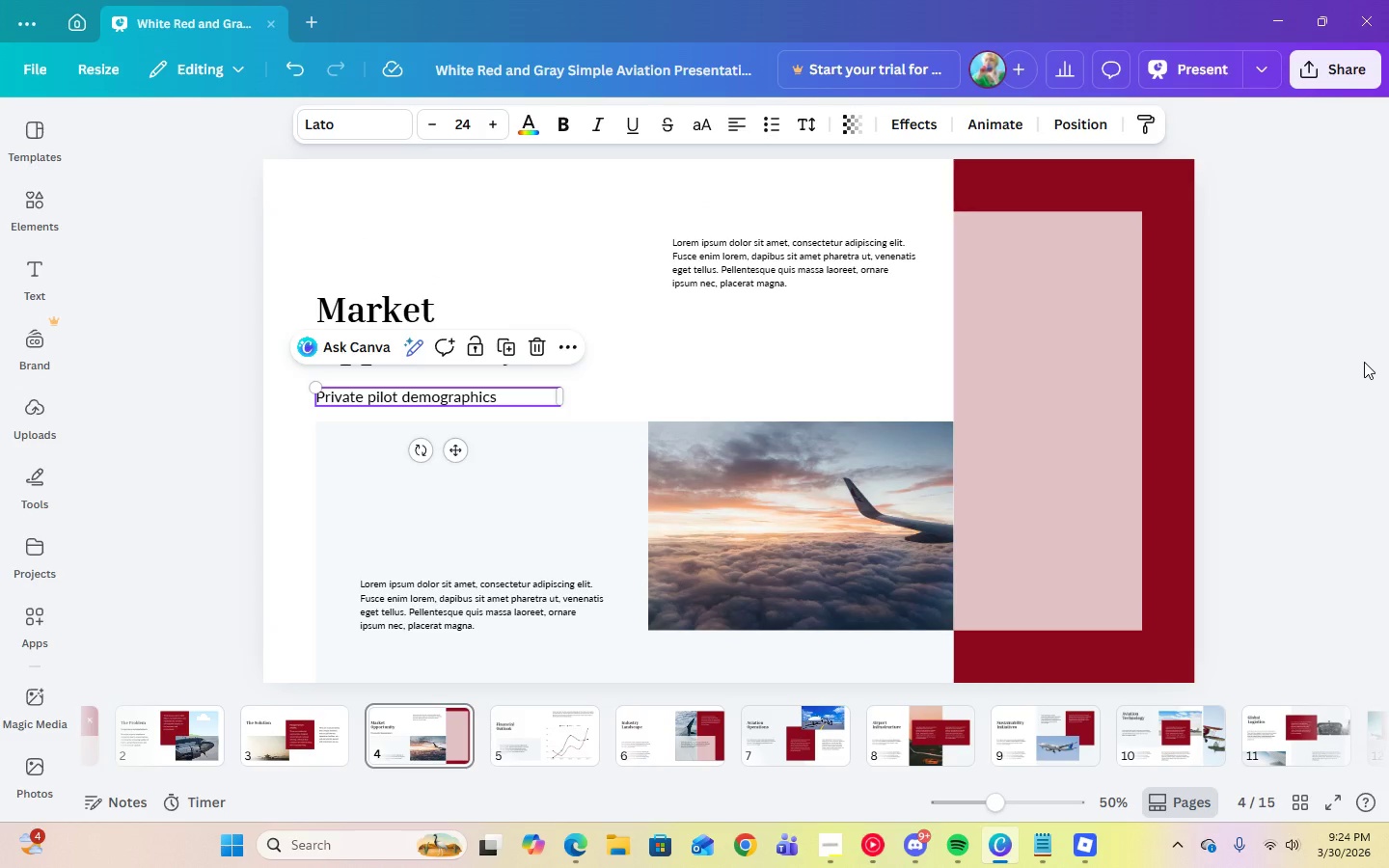 
left_click([1364, 362])
 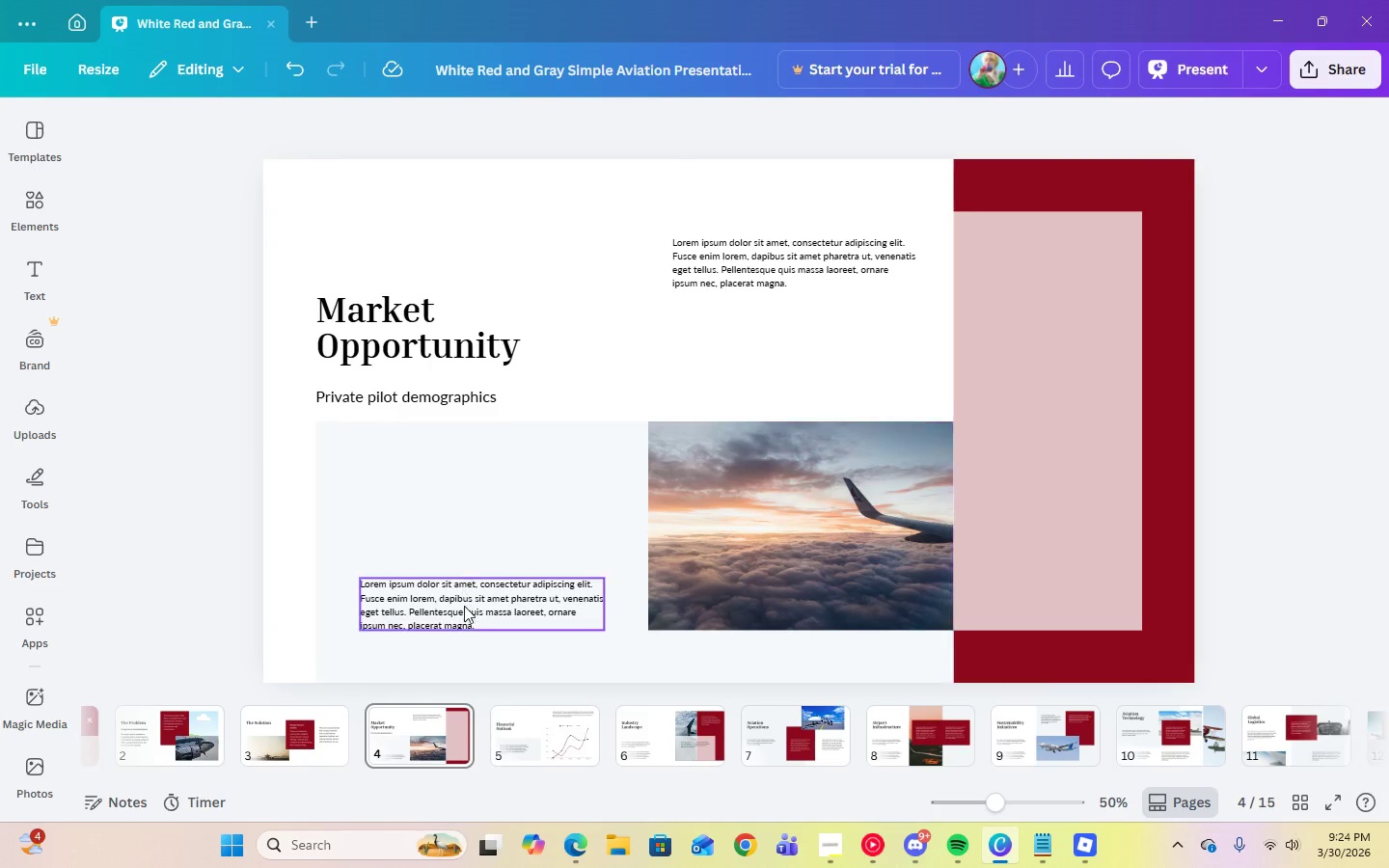 
left_click_drag(start_coordinate=[449, 615], to_coordinate=[404, 497])
 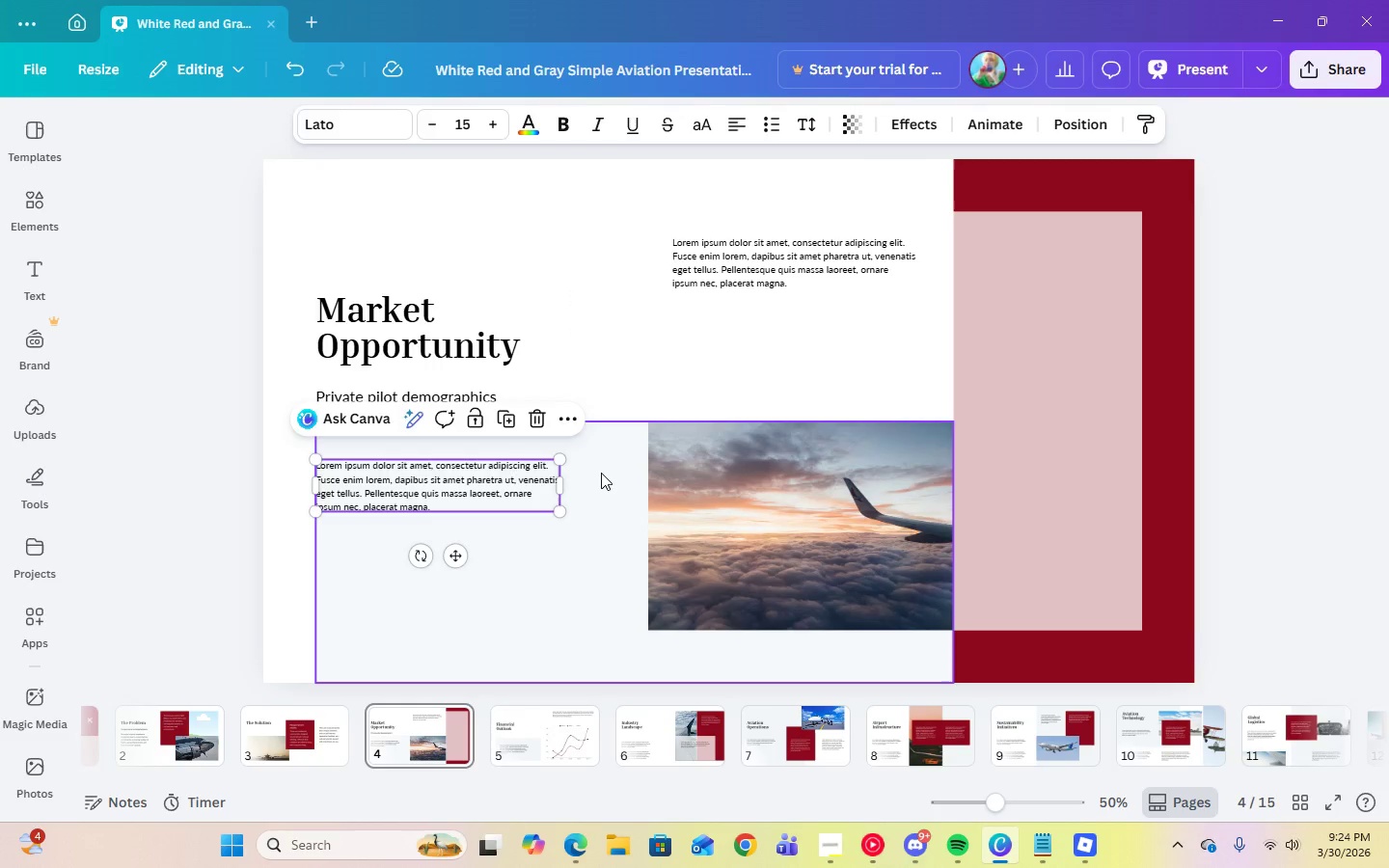 
left_click([601, 473])
 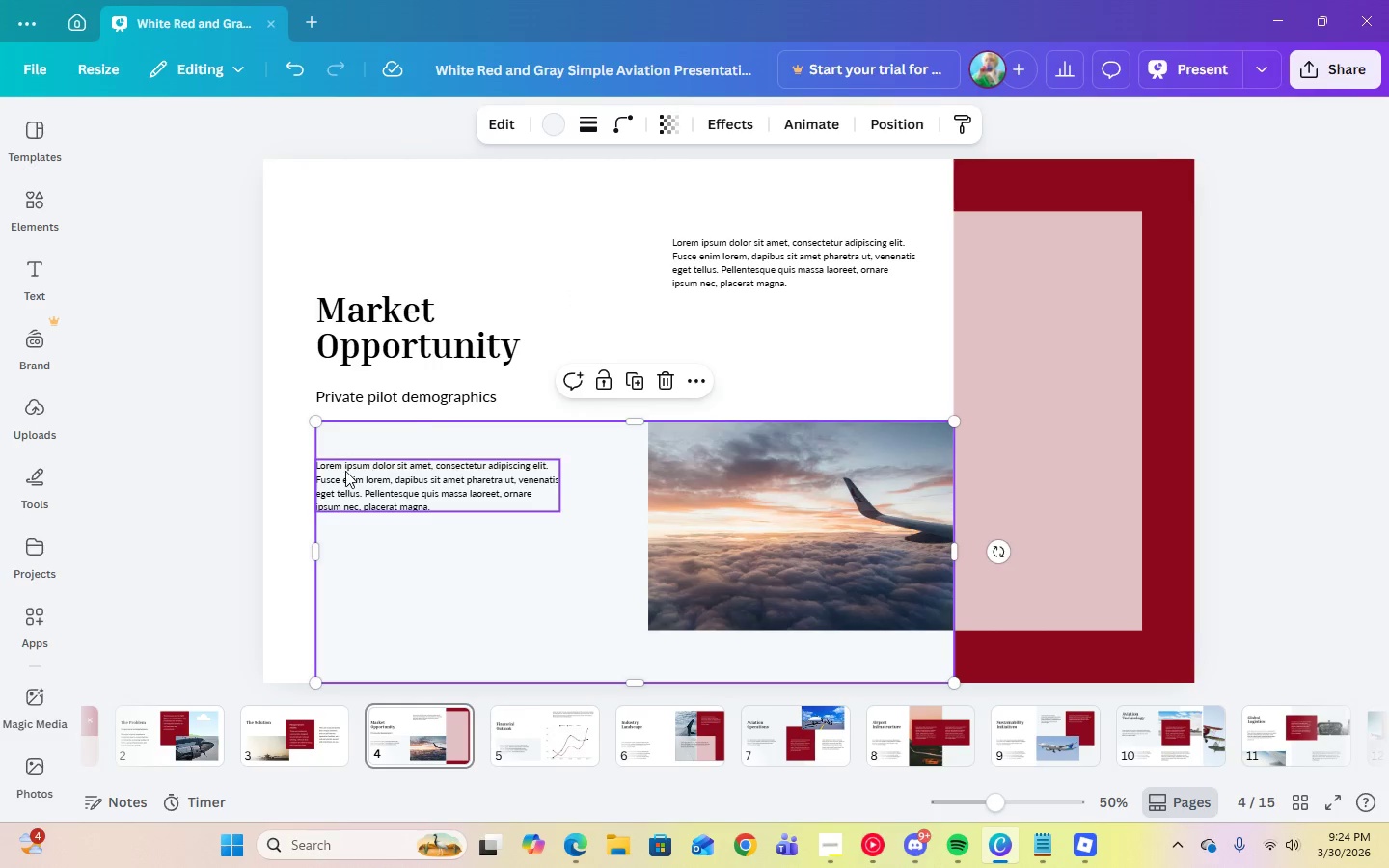 
left_click_drag(start_coordinate=[345, 471], to_coordinate=[347, 441])
 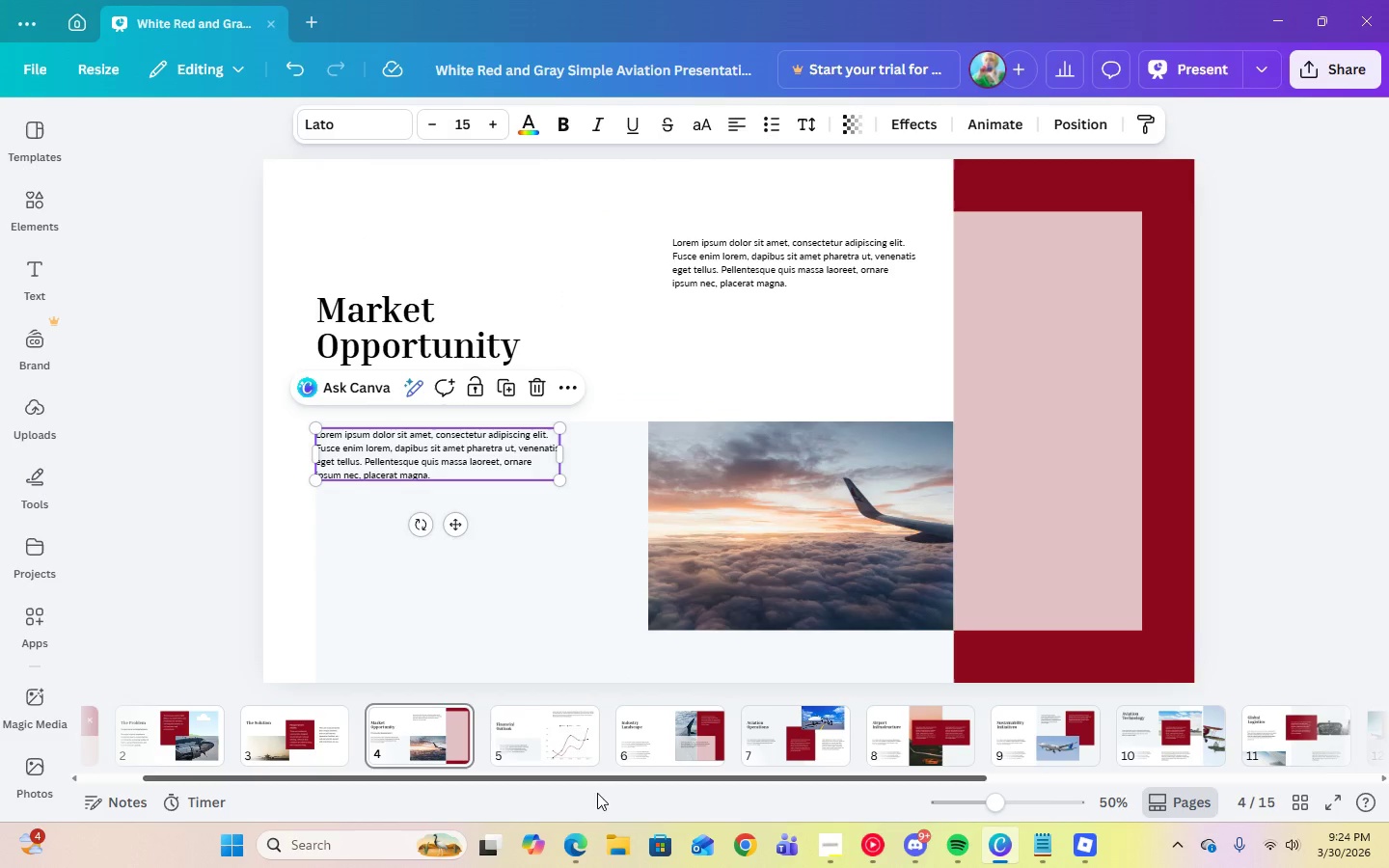 
left_click([581, 836])
 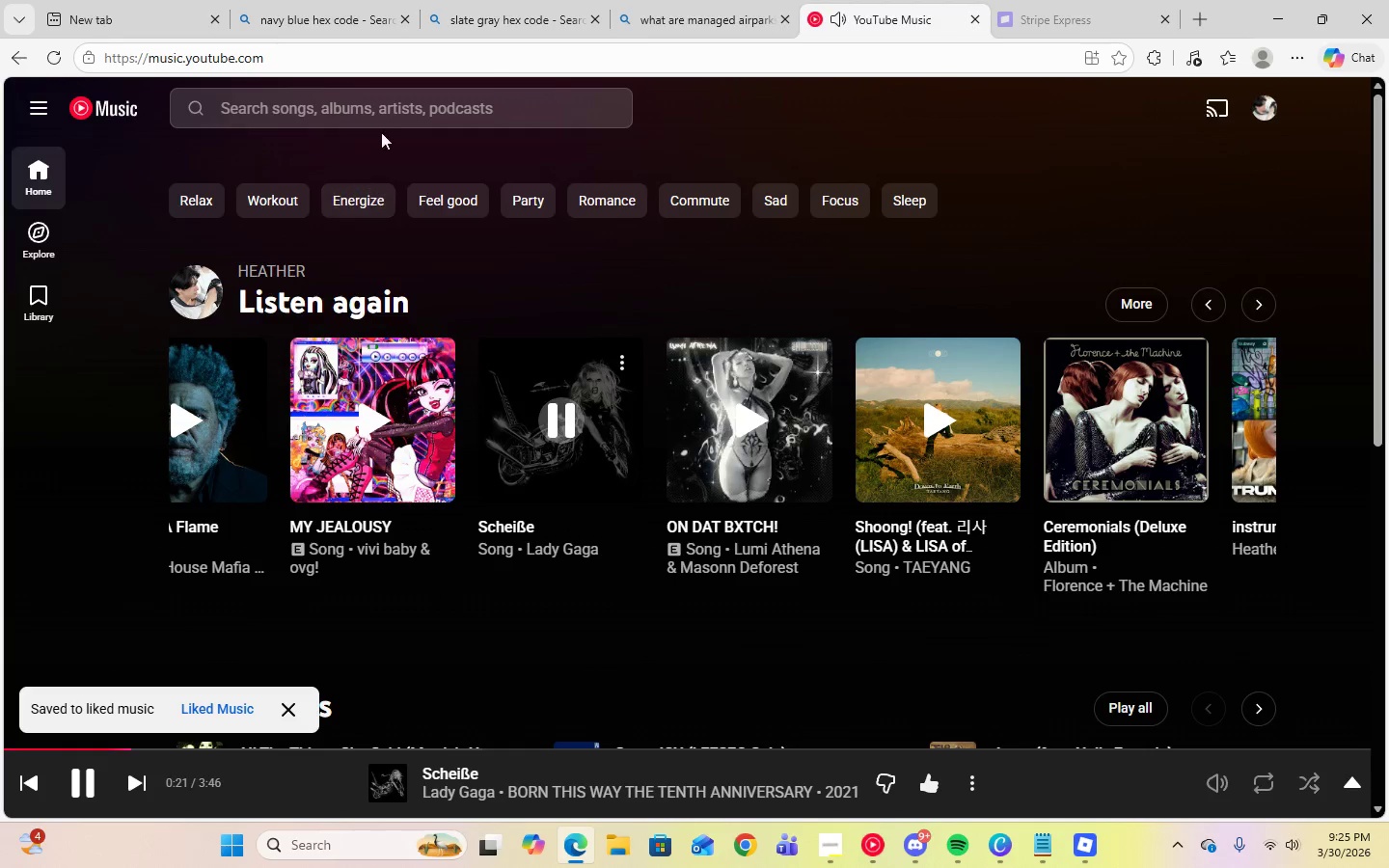 
left_click([657, 21])
 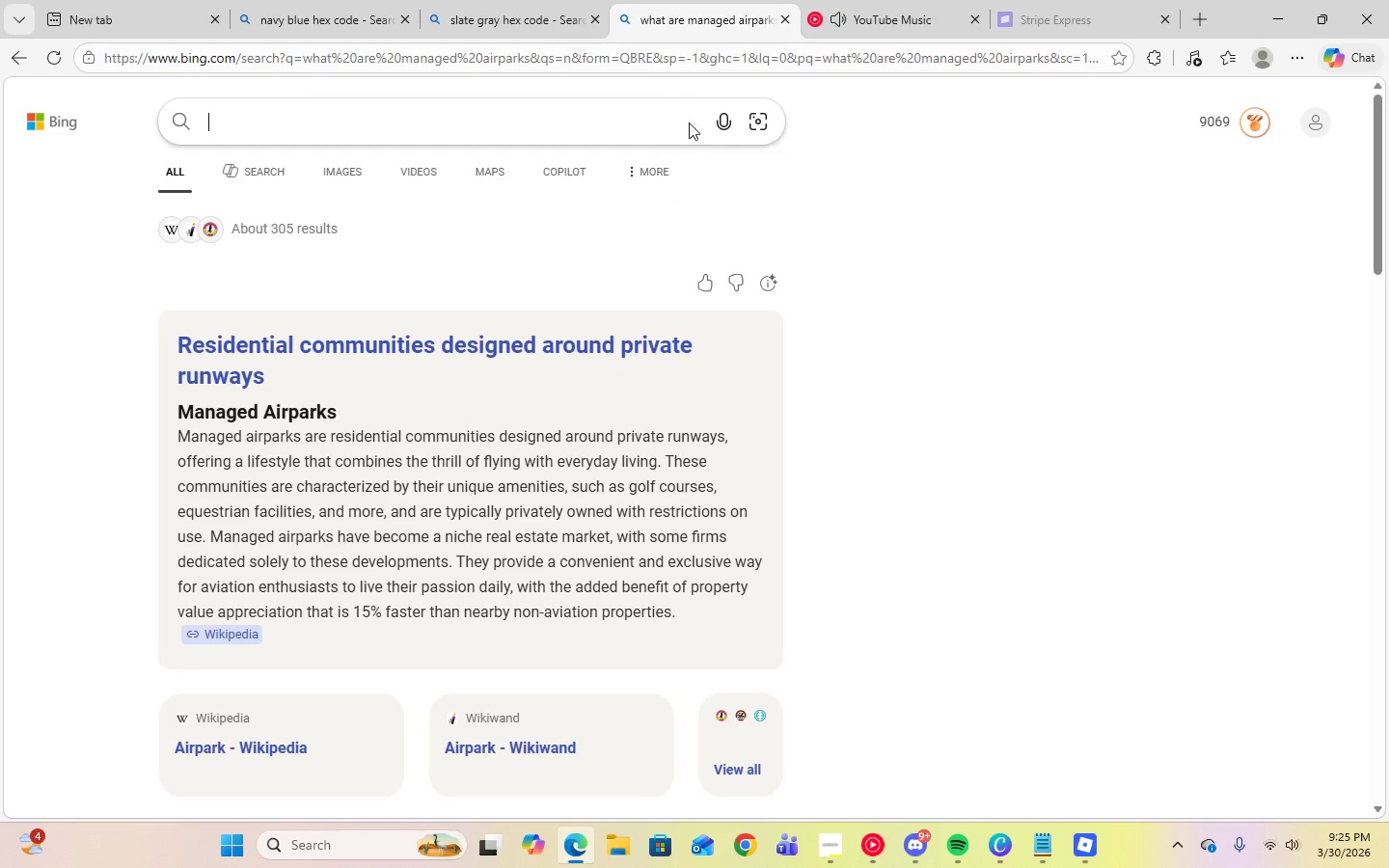 
double_click([572, 136])
 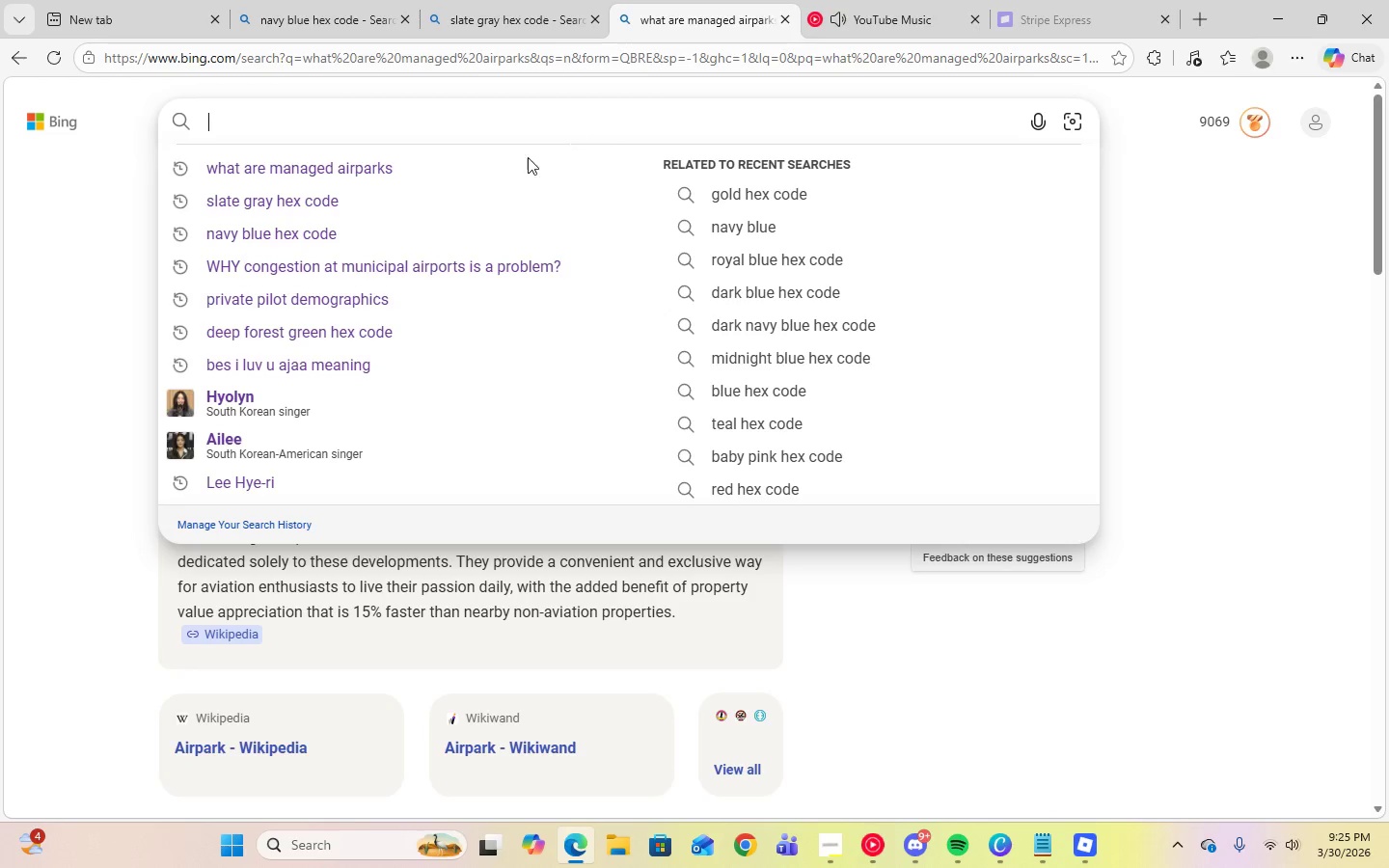 
left_click([323, 298])
 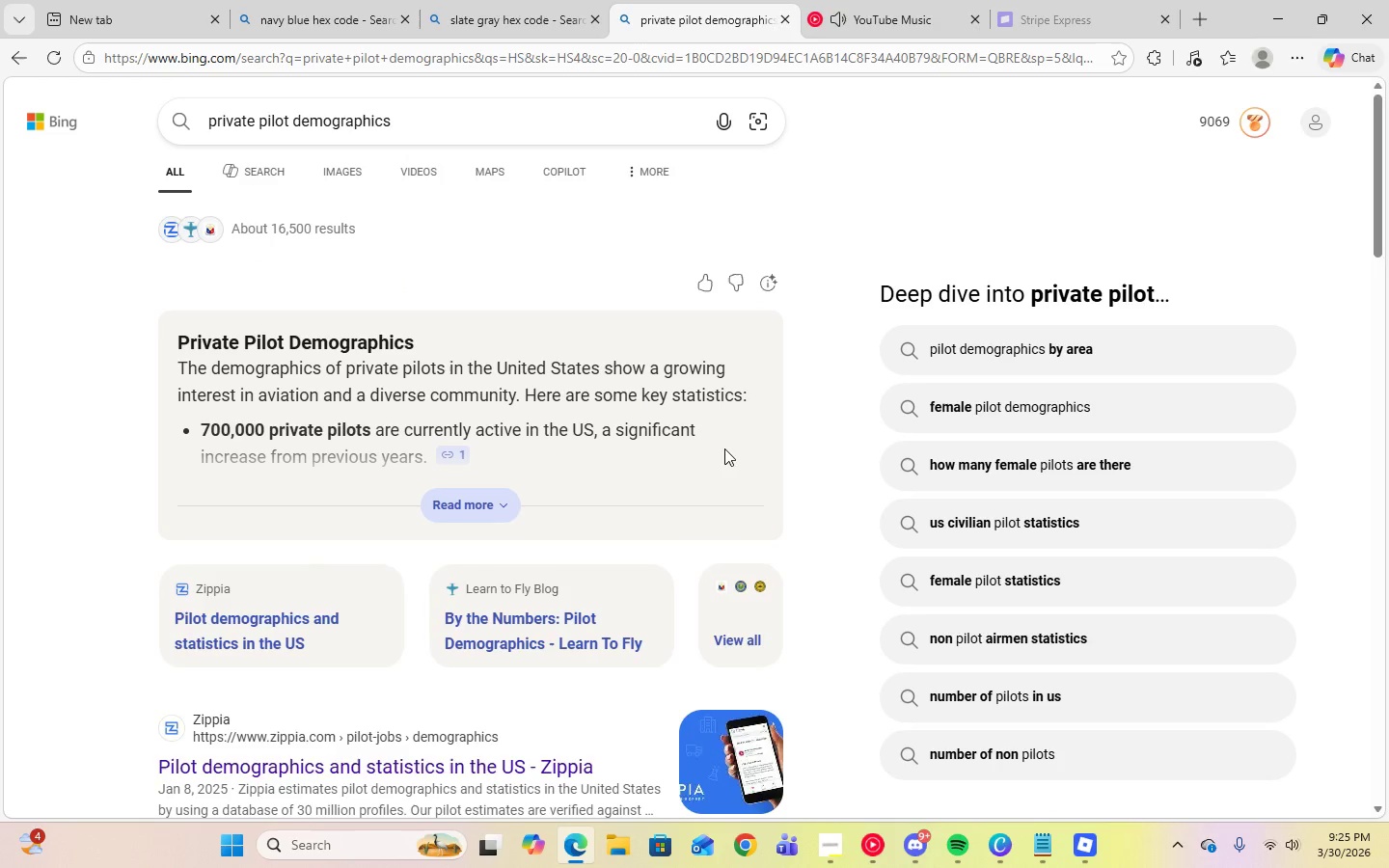 
left_click([479, 499])
 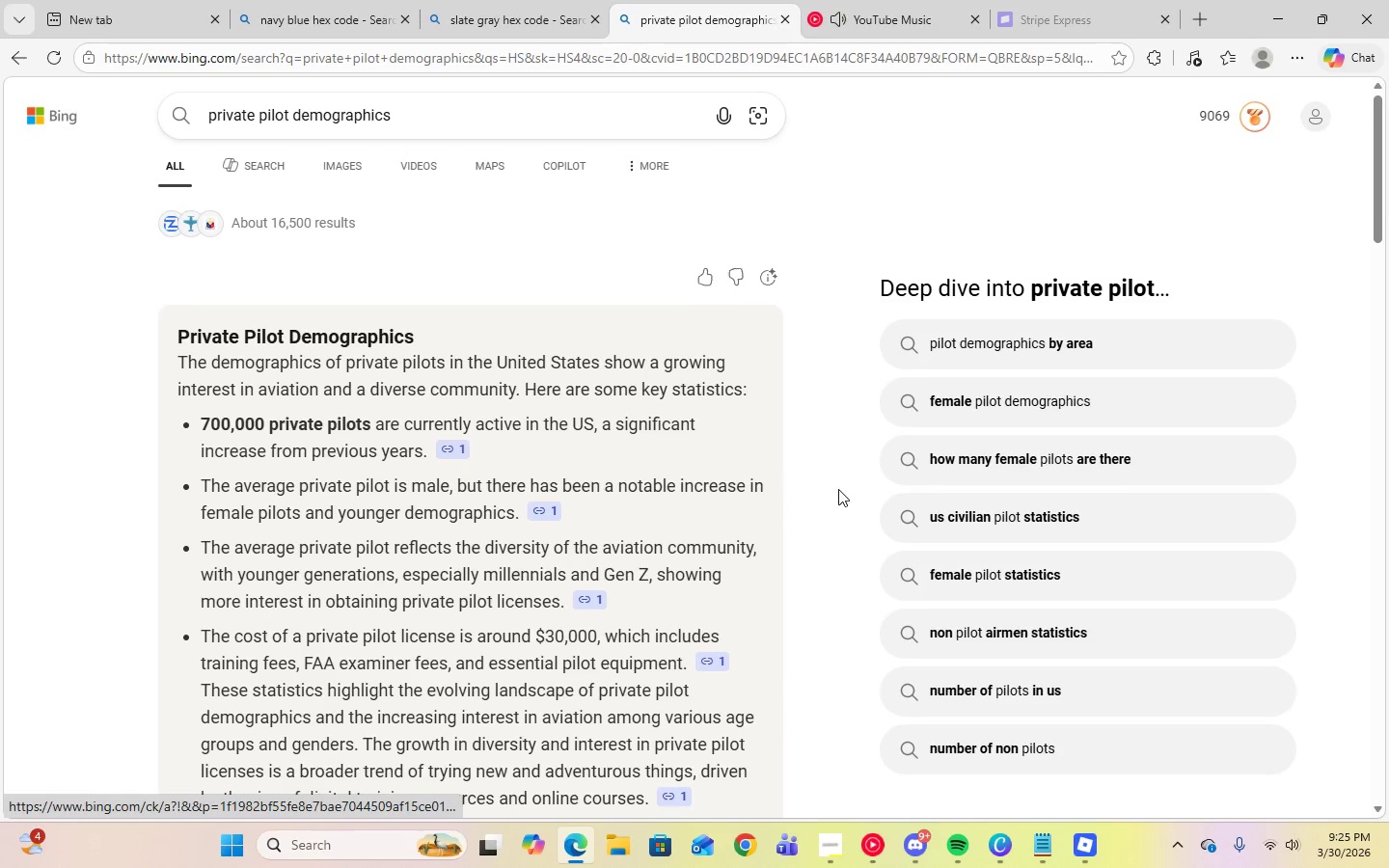 
scroll: coordinate [838, 489], scroll_direction: down, amount: 1.0
 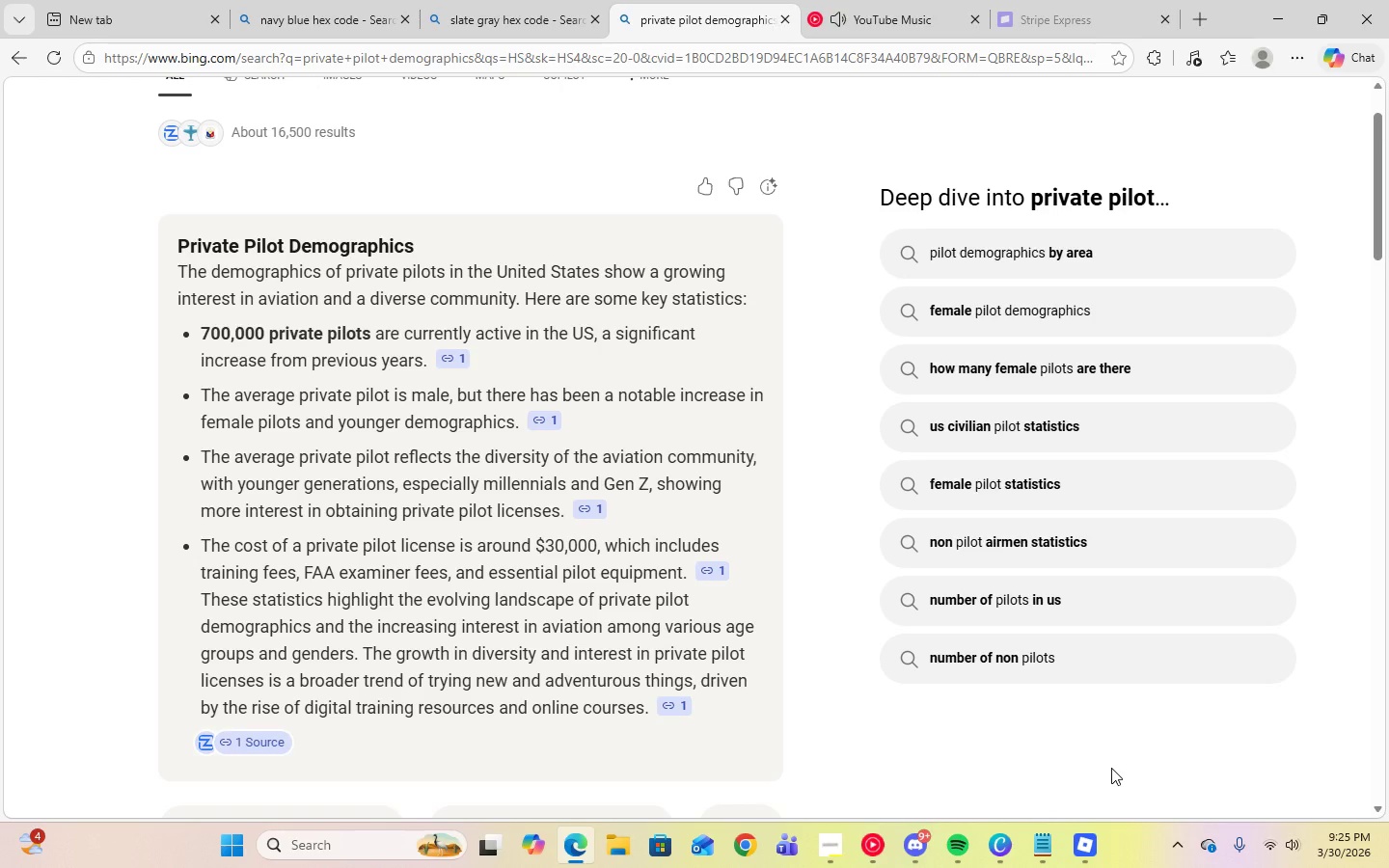 
wait(17.2)
 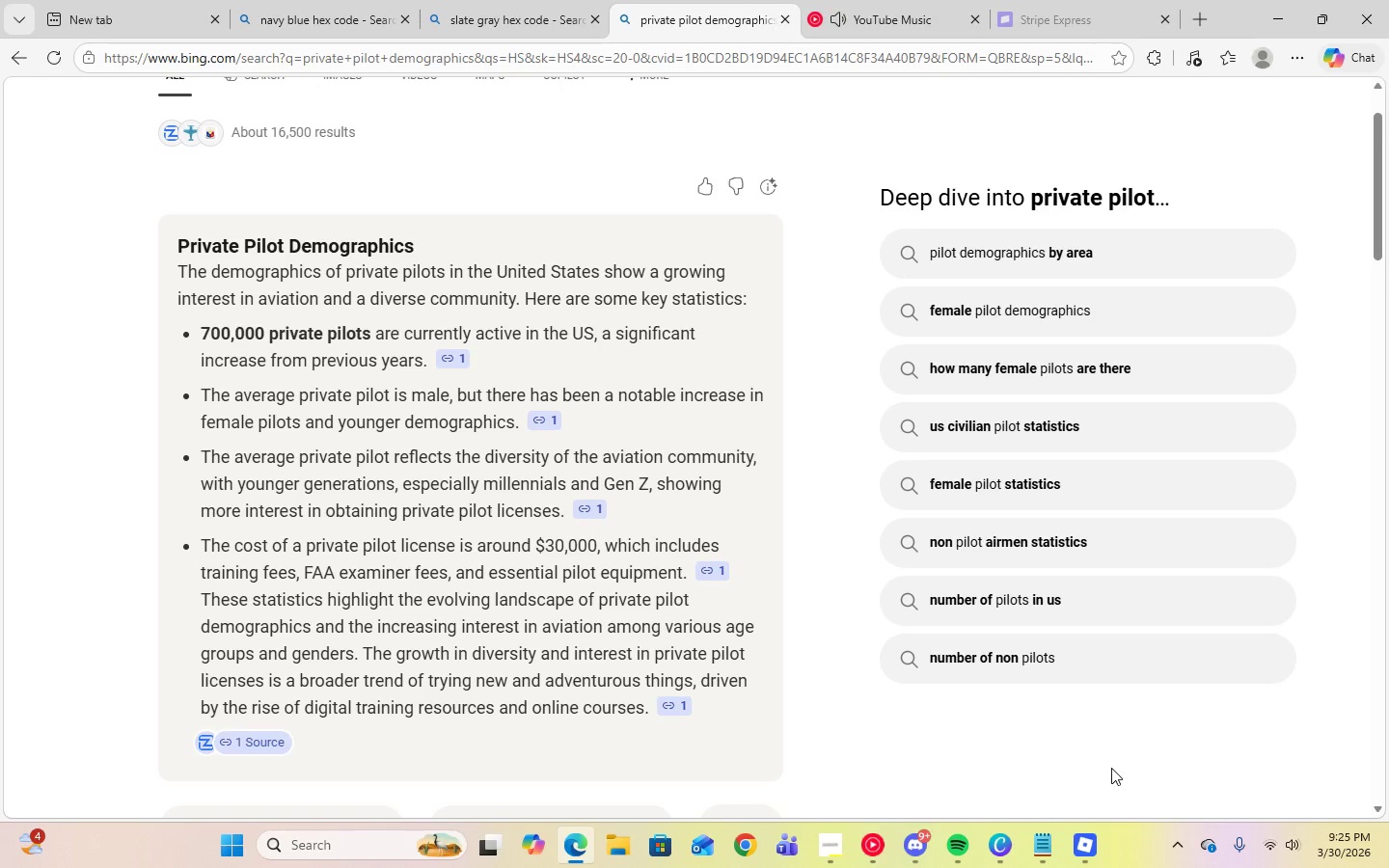 
left_click([990, 854])
 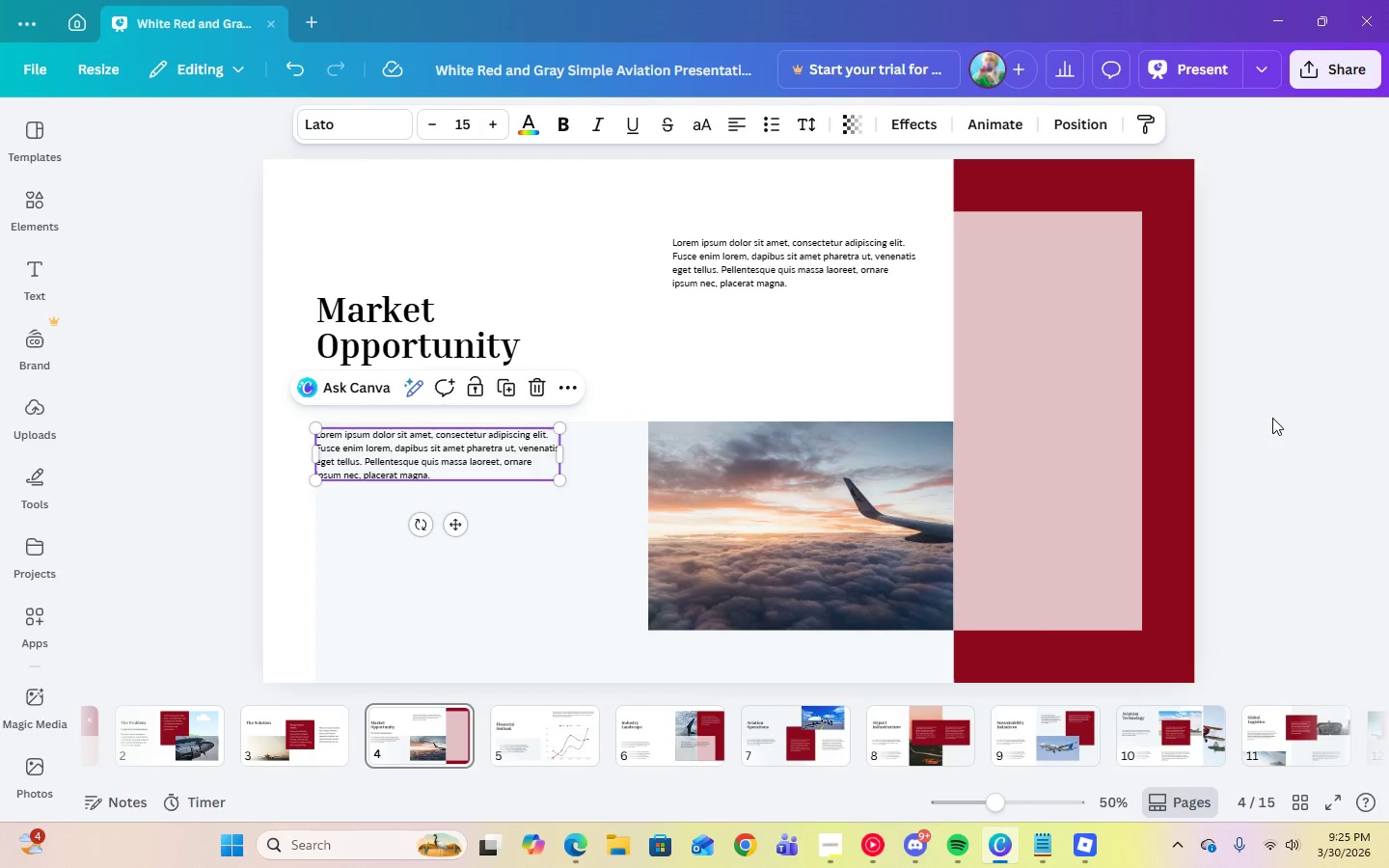 
left_click([1275, 416])
 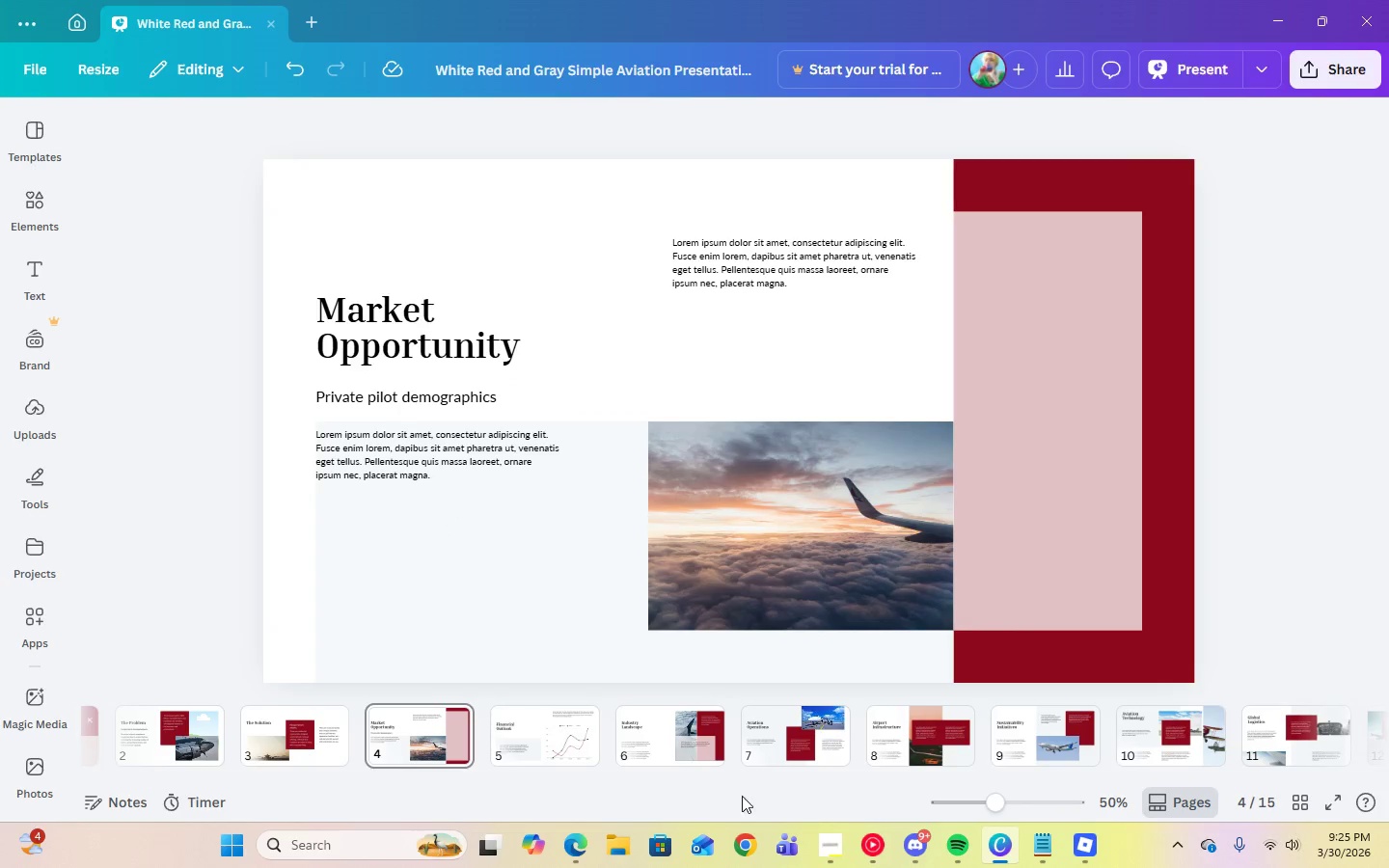 
left_click([569, 844])
 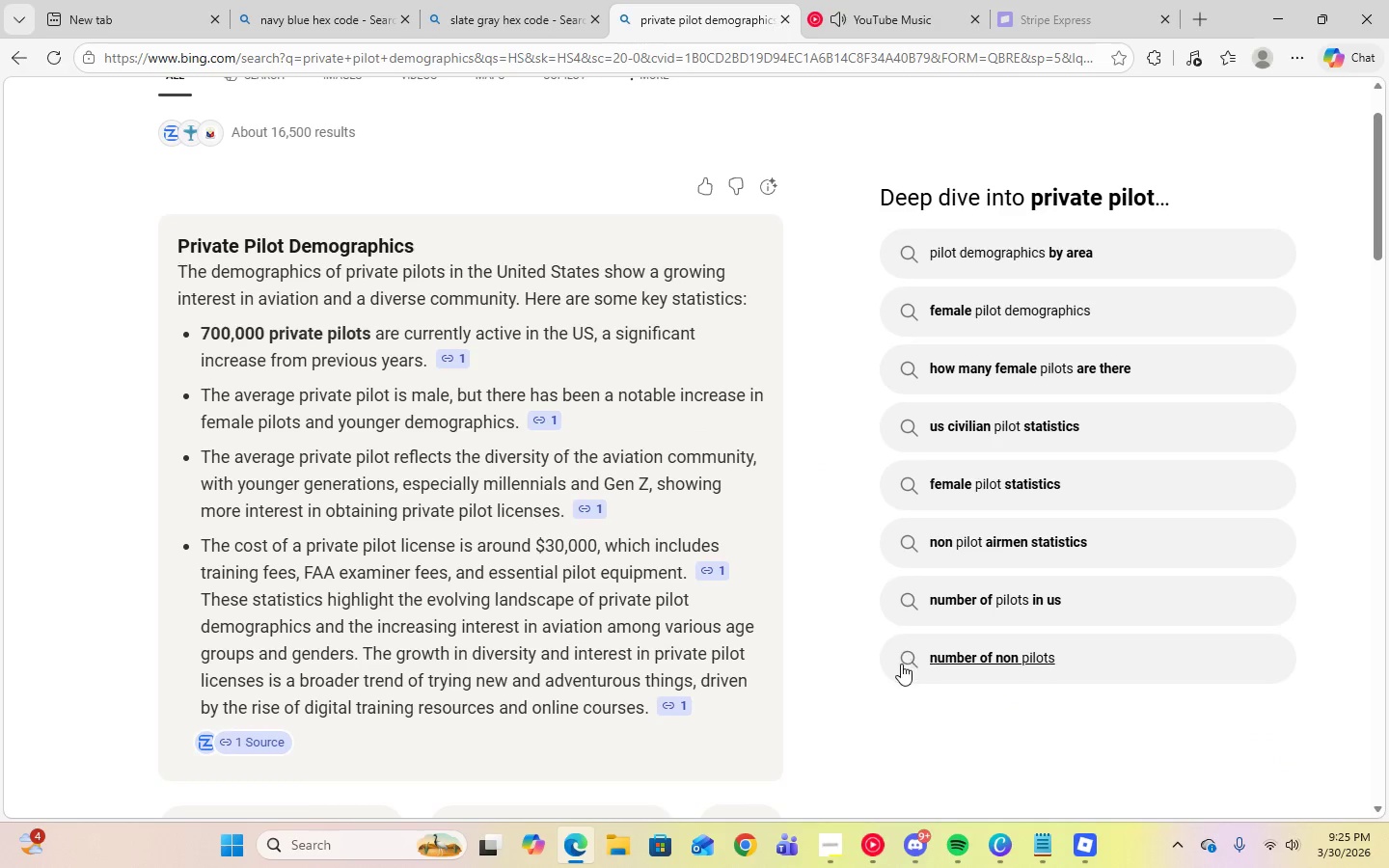 
left_click([1035, 857])
 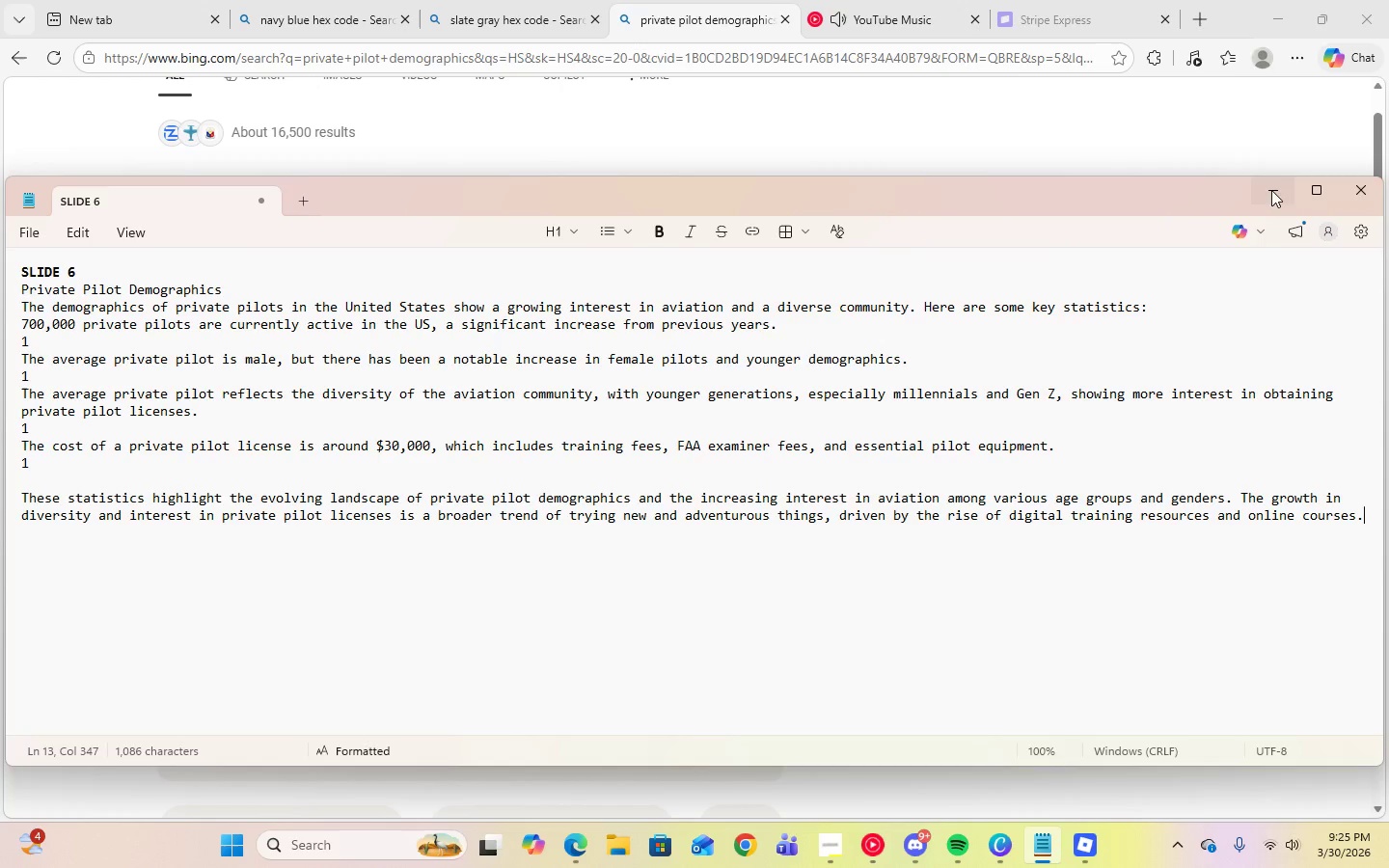 
left_click([1280, 14])
 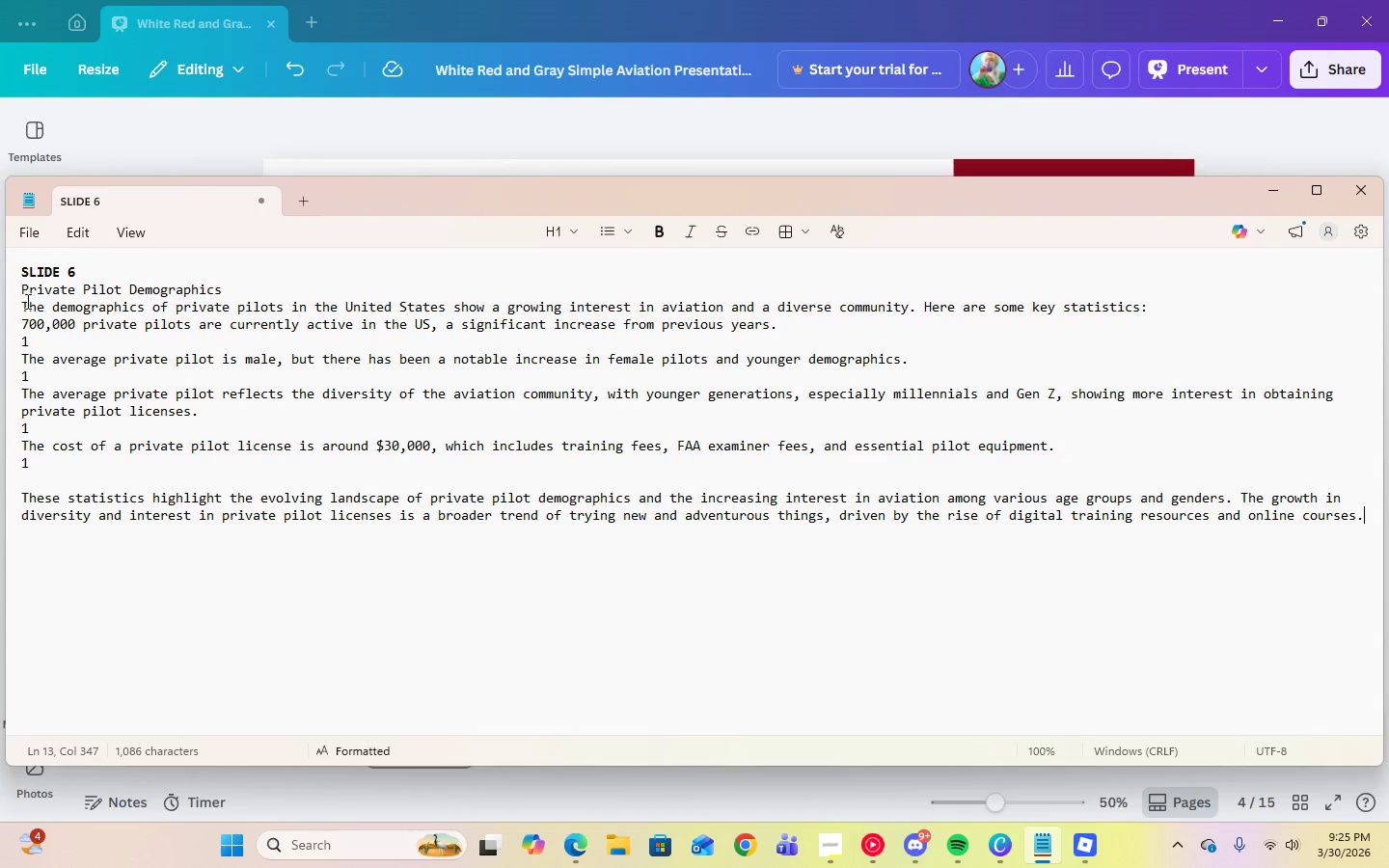 
left_click_drag(start_coordinate=[22, 306], to_coordinate=[1154, 306])
 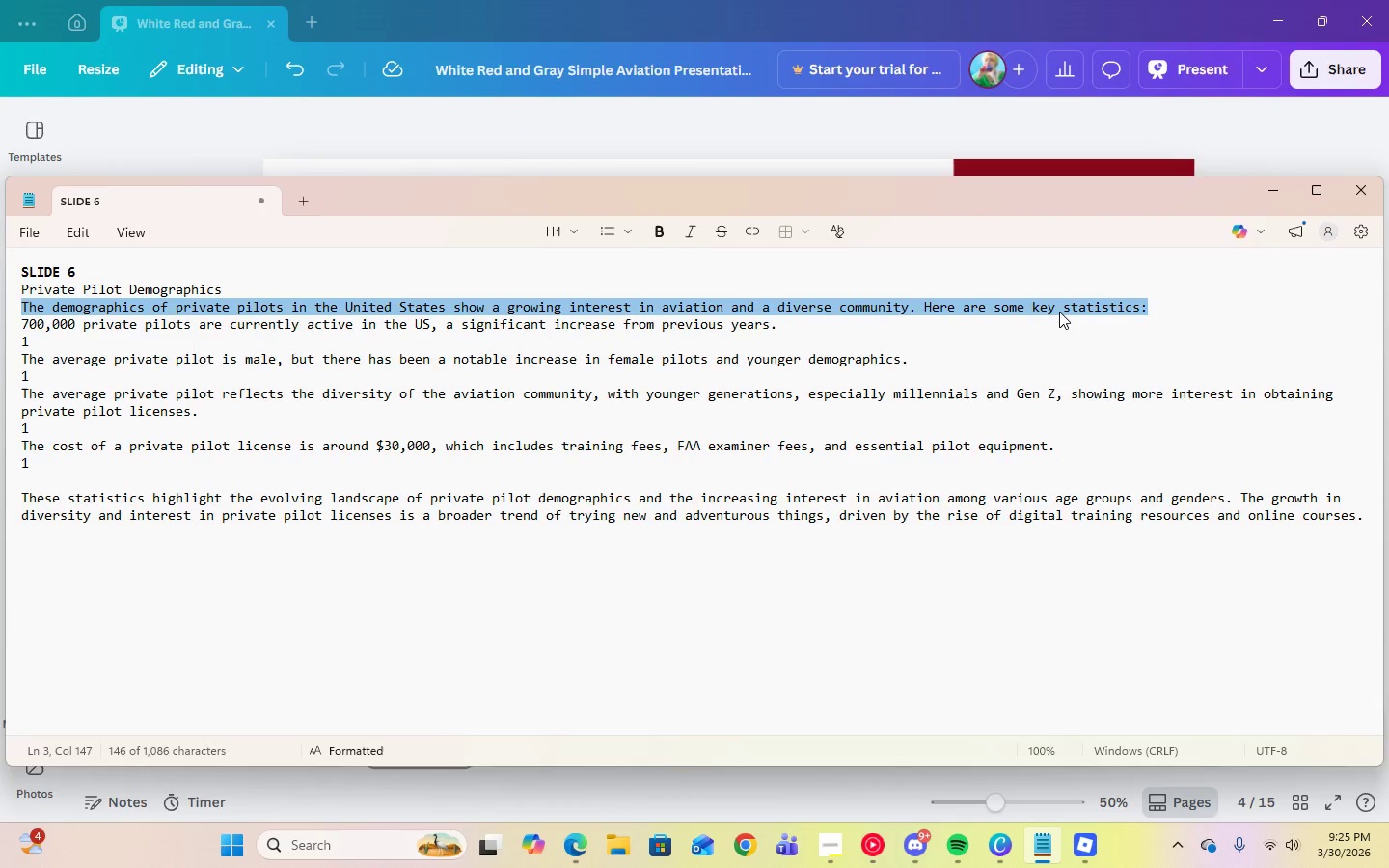 
right_click([1059, 312])
 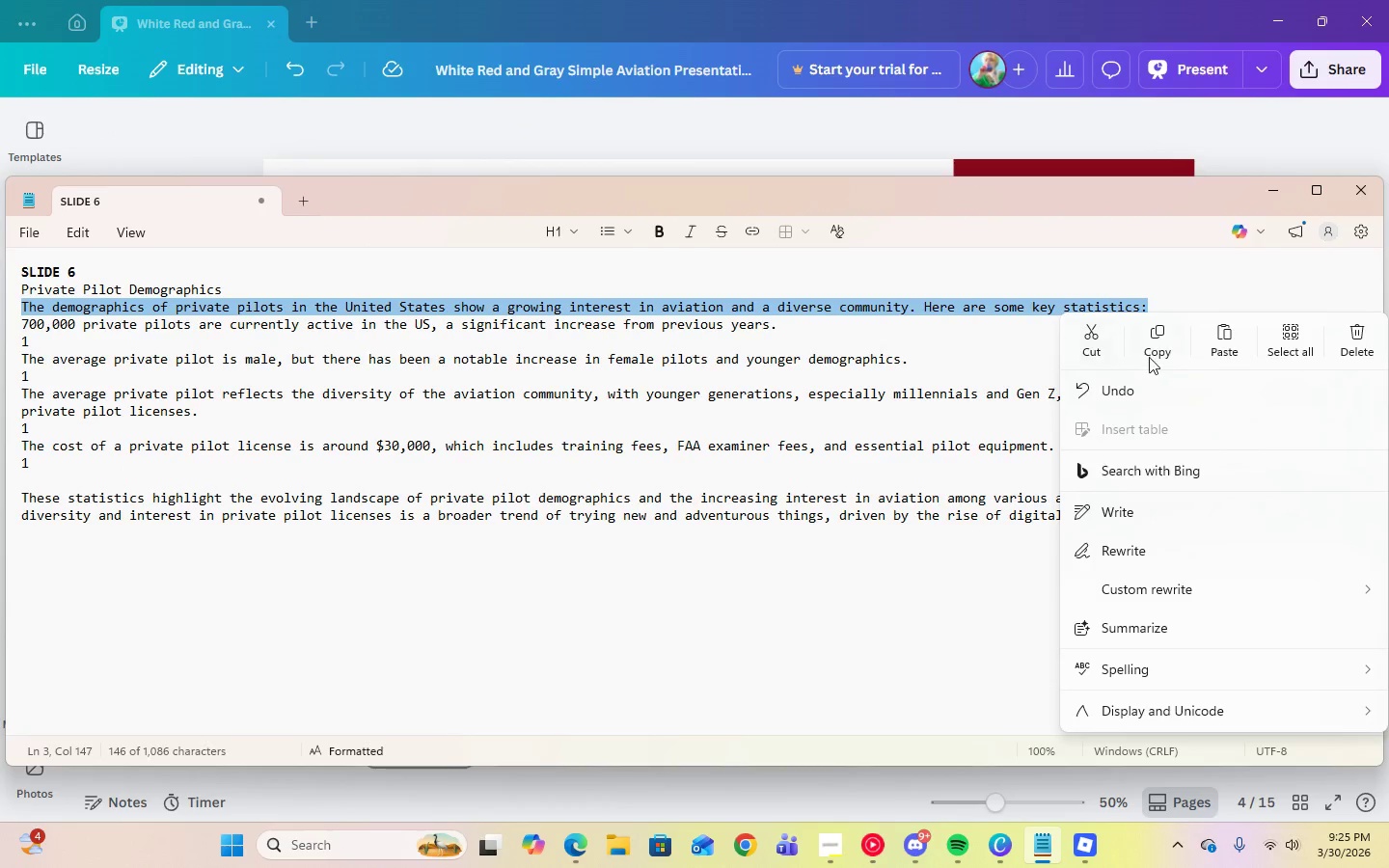 
left_click([1153, 356])
 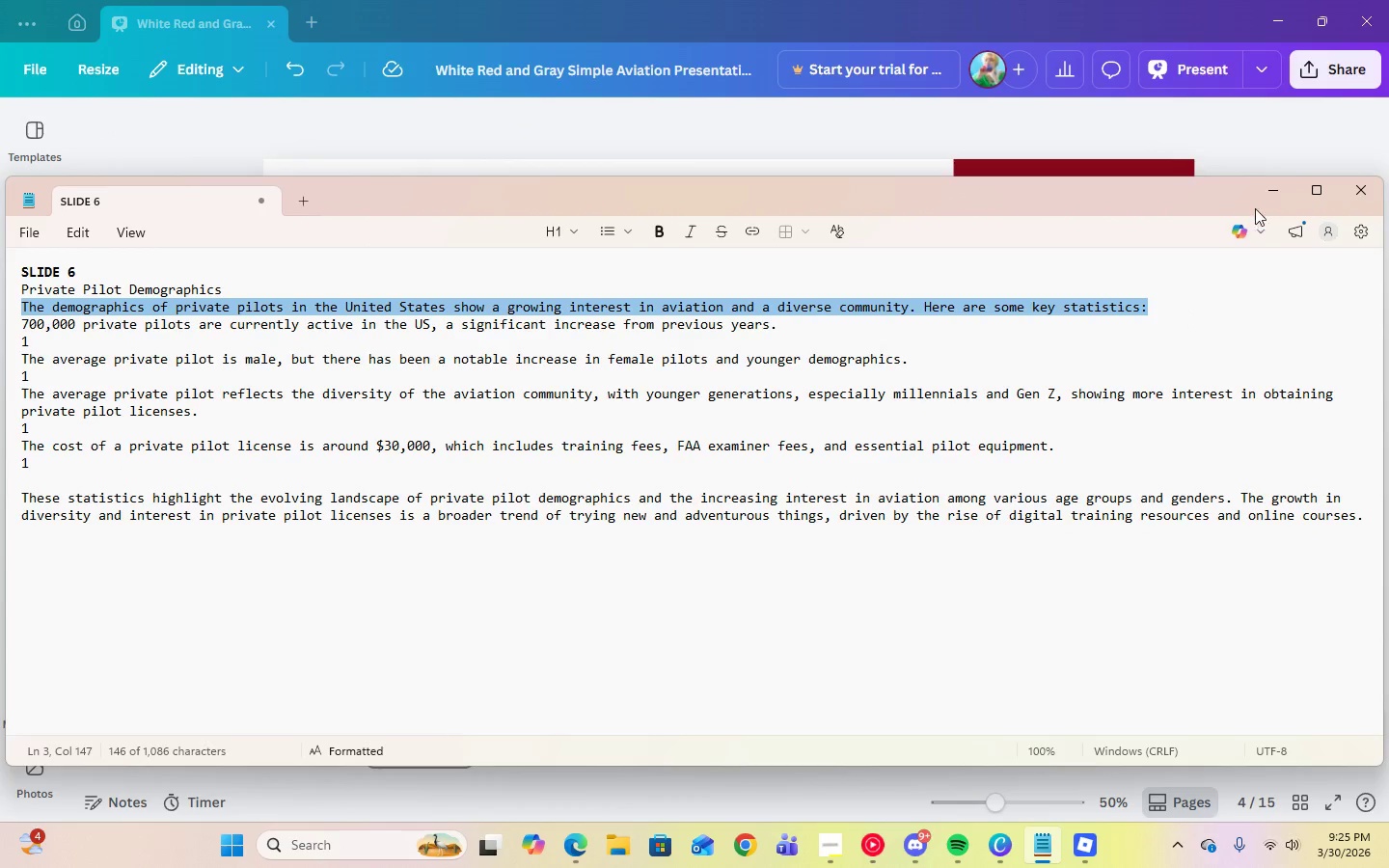 
left_click([1268, 192])
 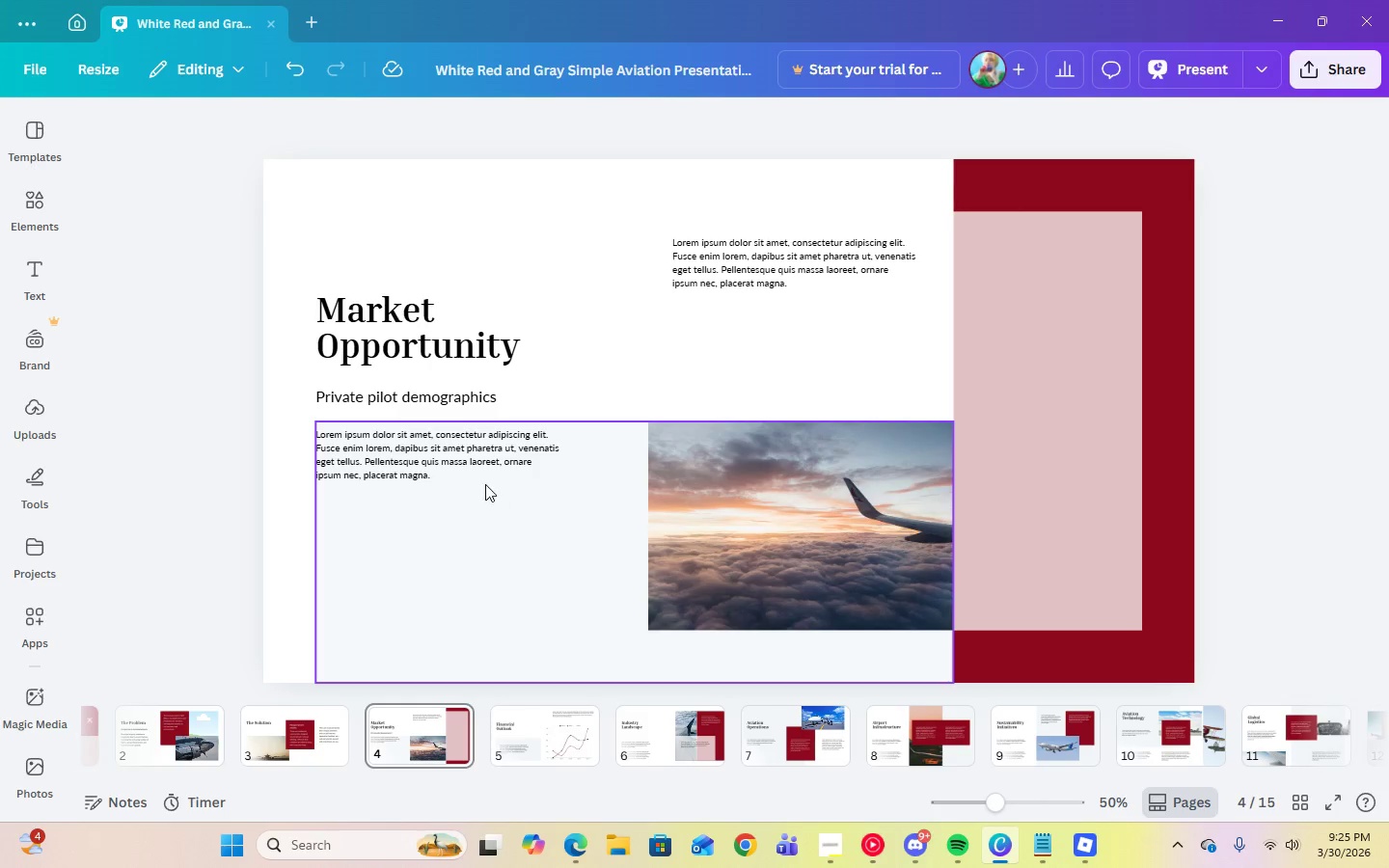 
double_click([473, 469])
 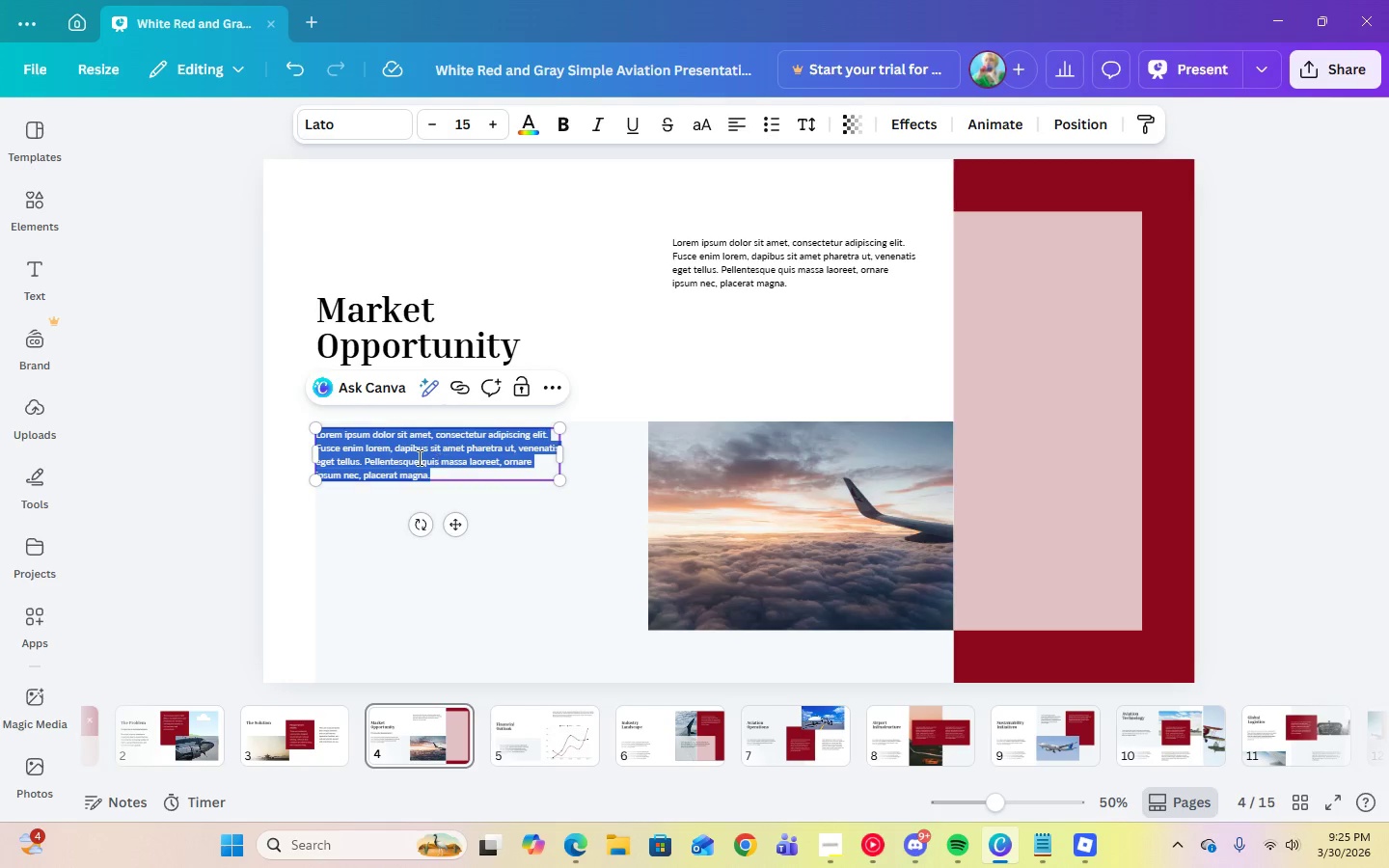 
right_click([417, 457])
 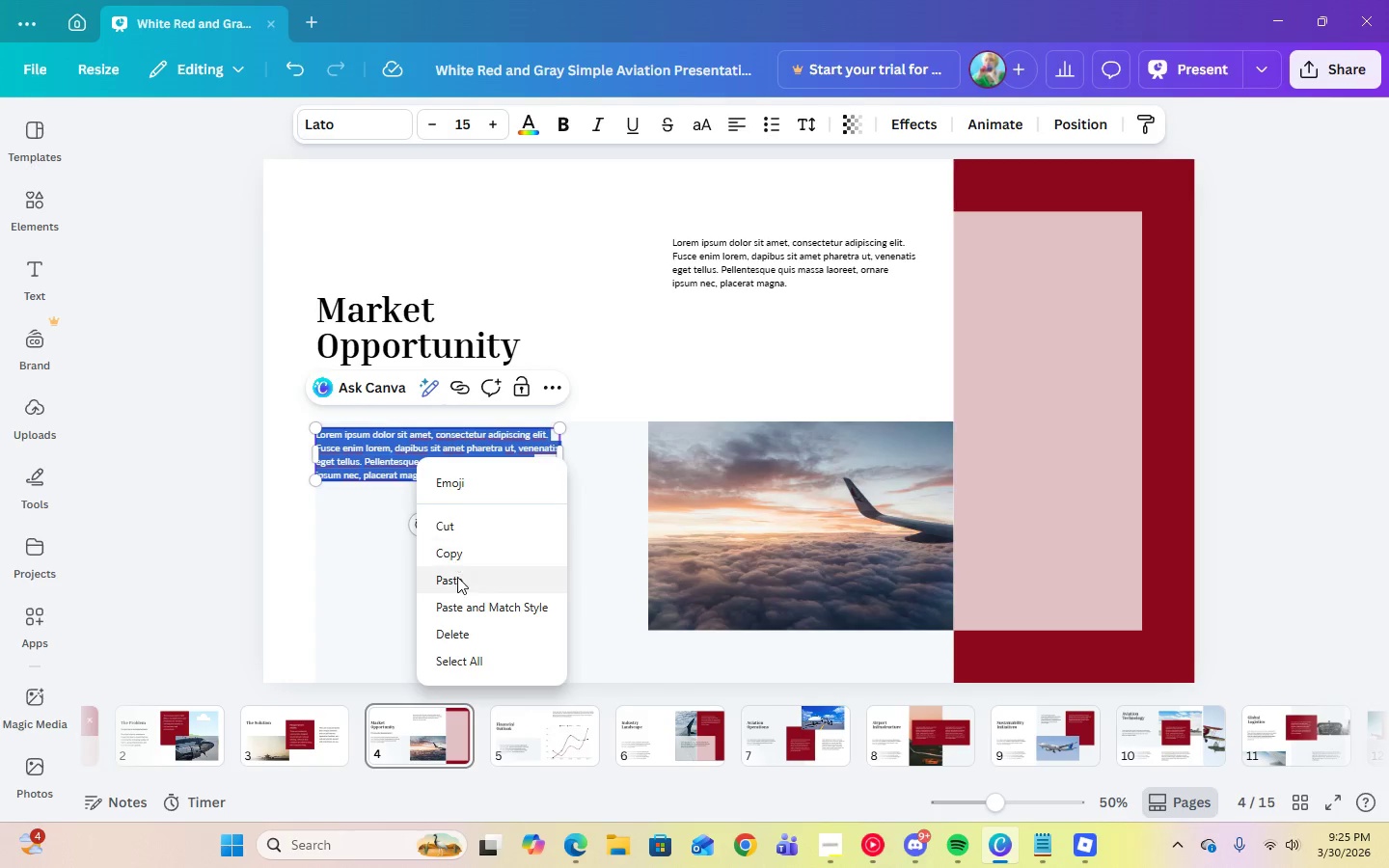 
left_click([457, 578])
 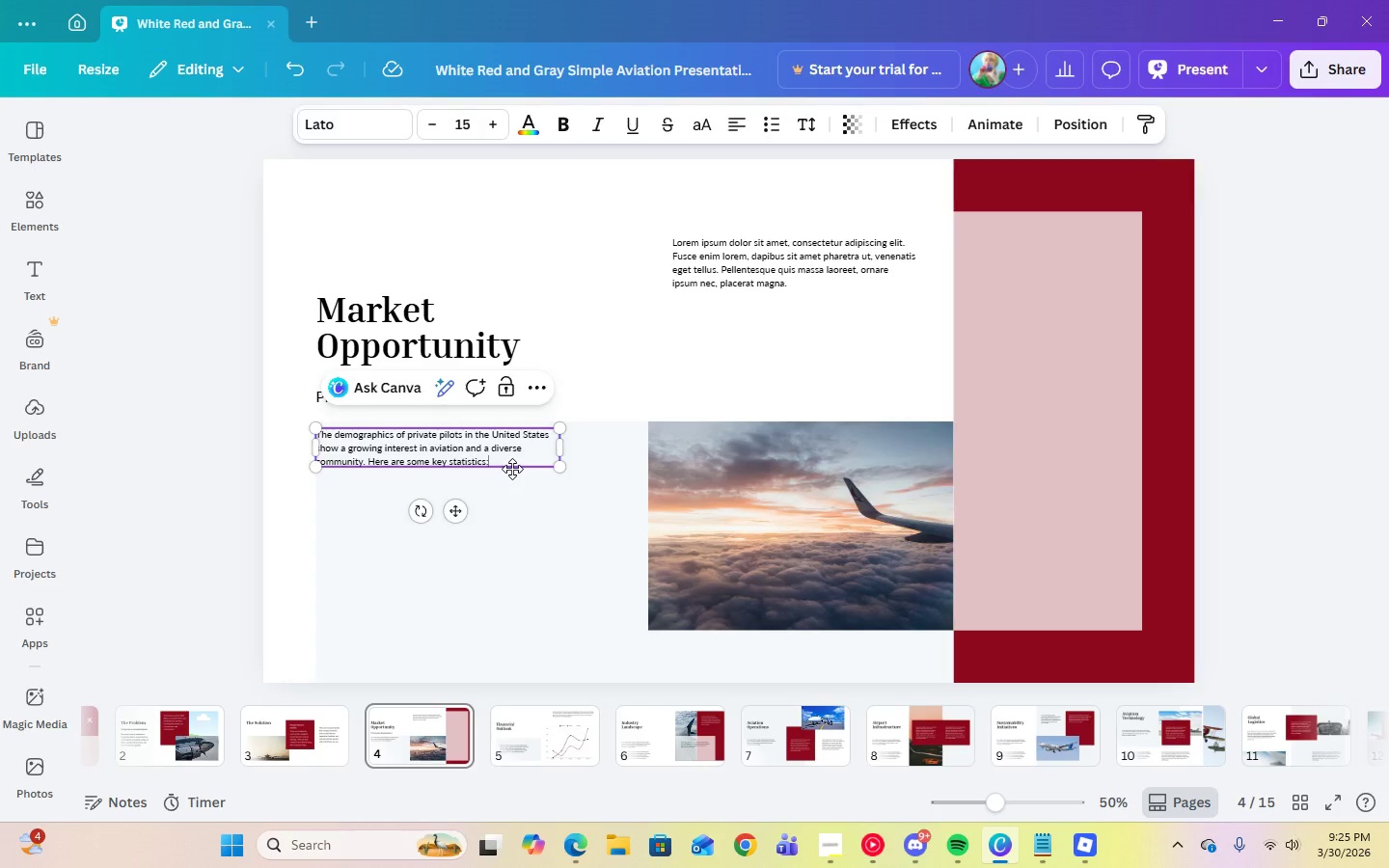 
double_click([490, 451])
 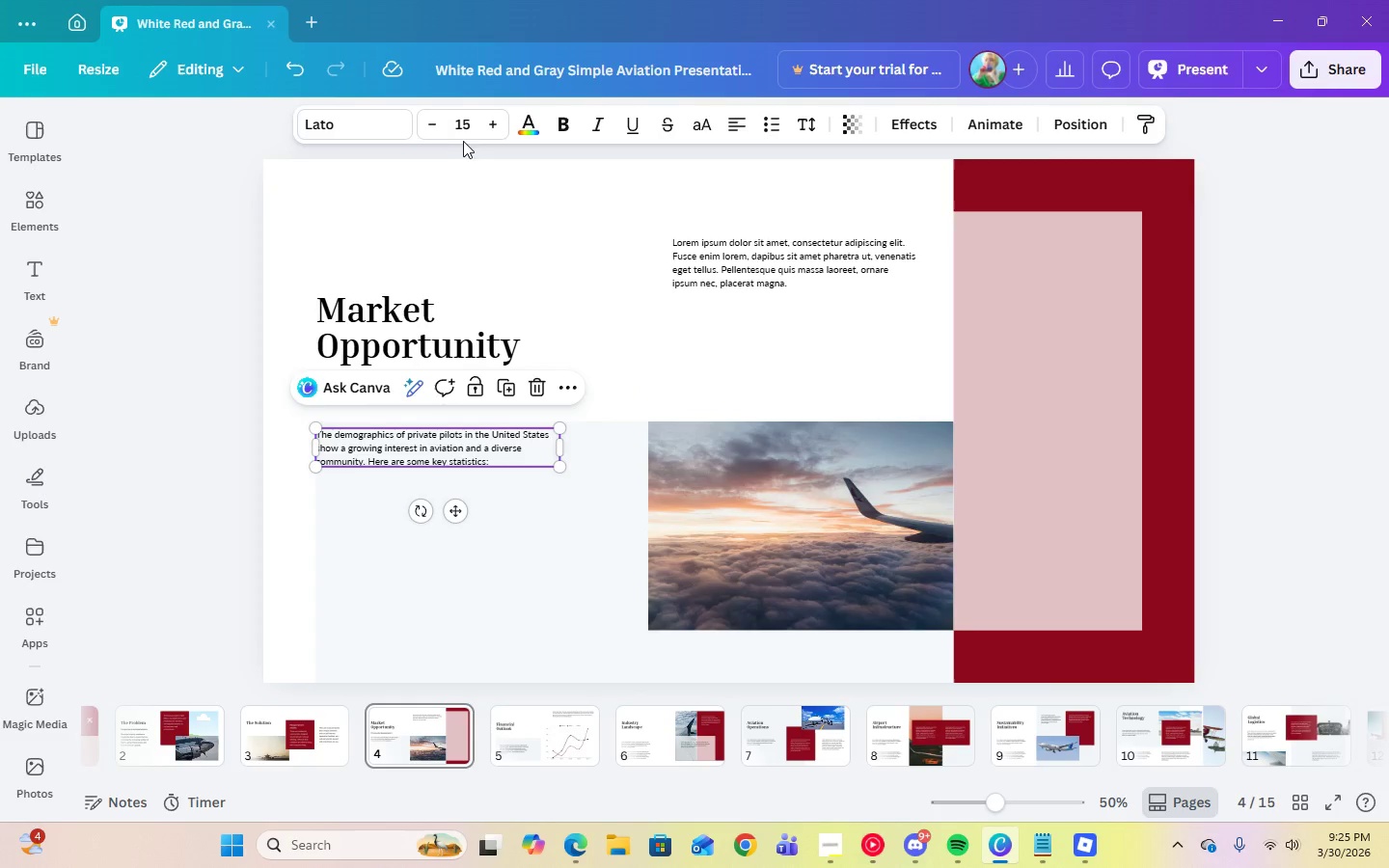 
left_click([466, 134])
 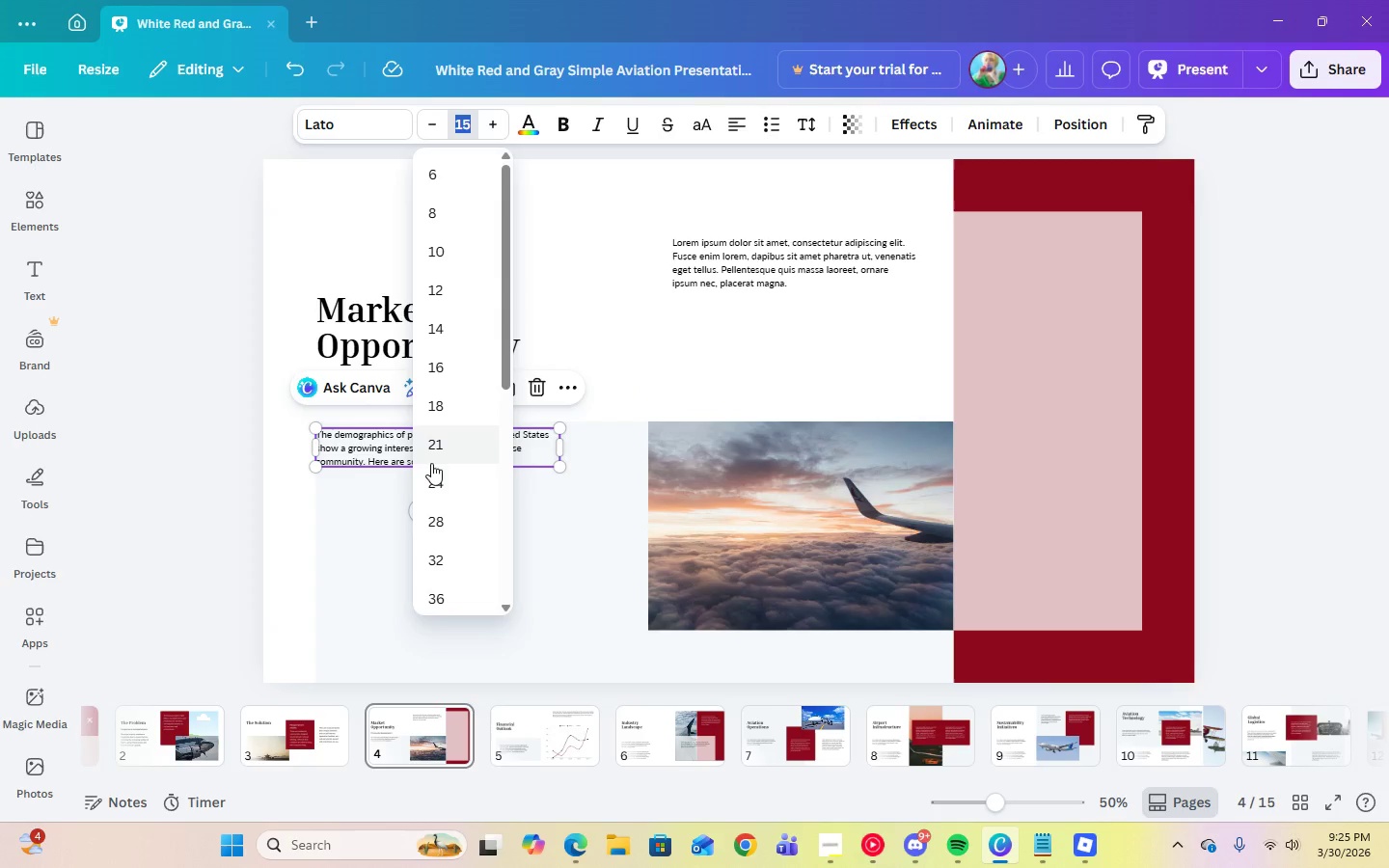 
left_click([431, 478])
 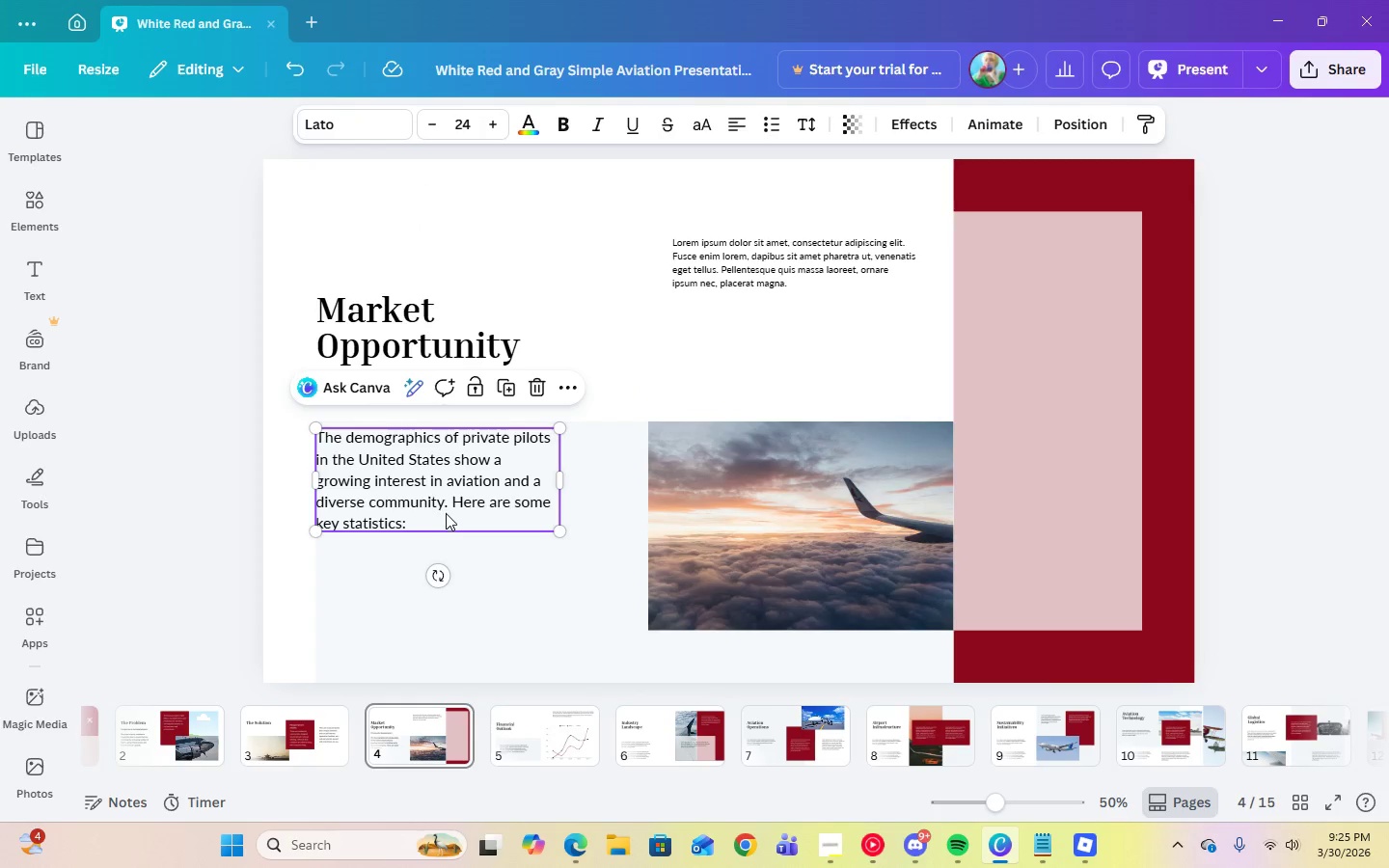 
left_click([436, 524])
 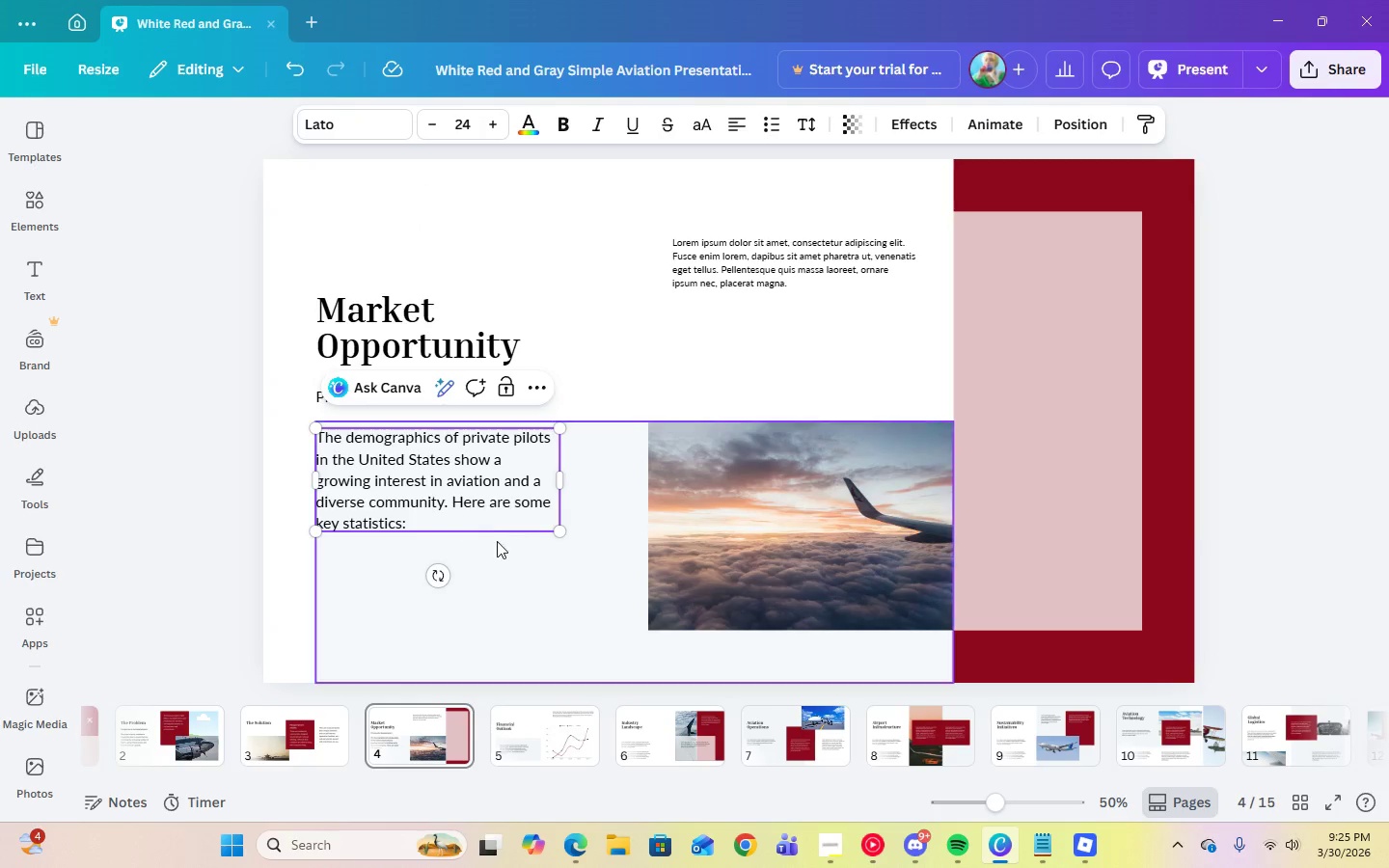 
left_click([500, 550])
 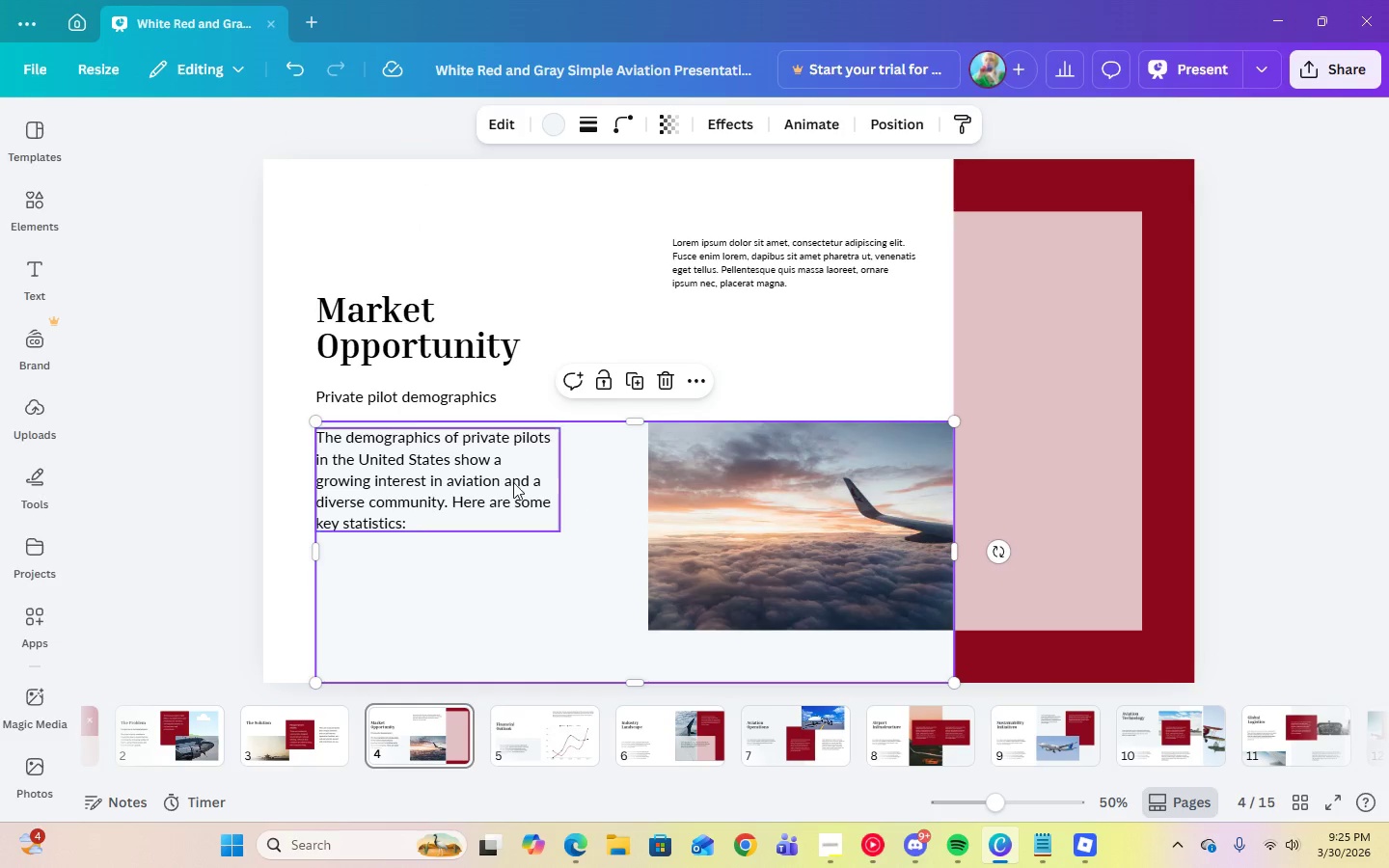 
left_click([513, 482])
 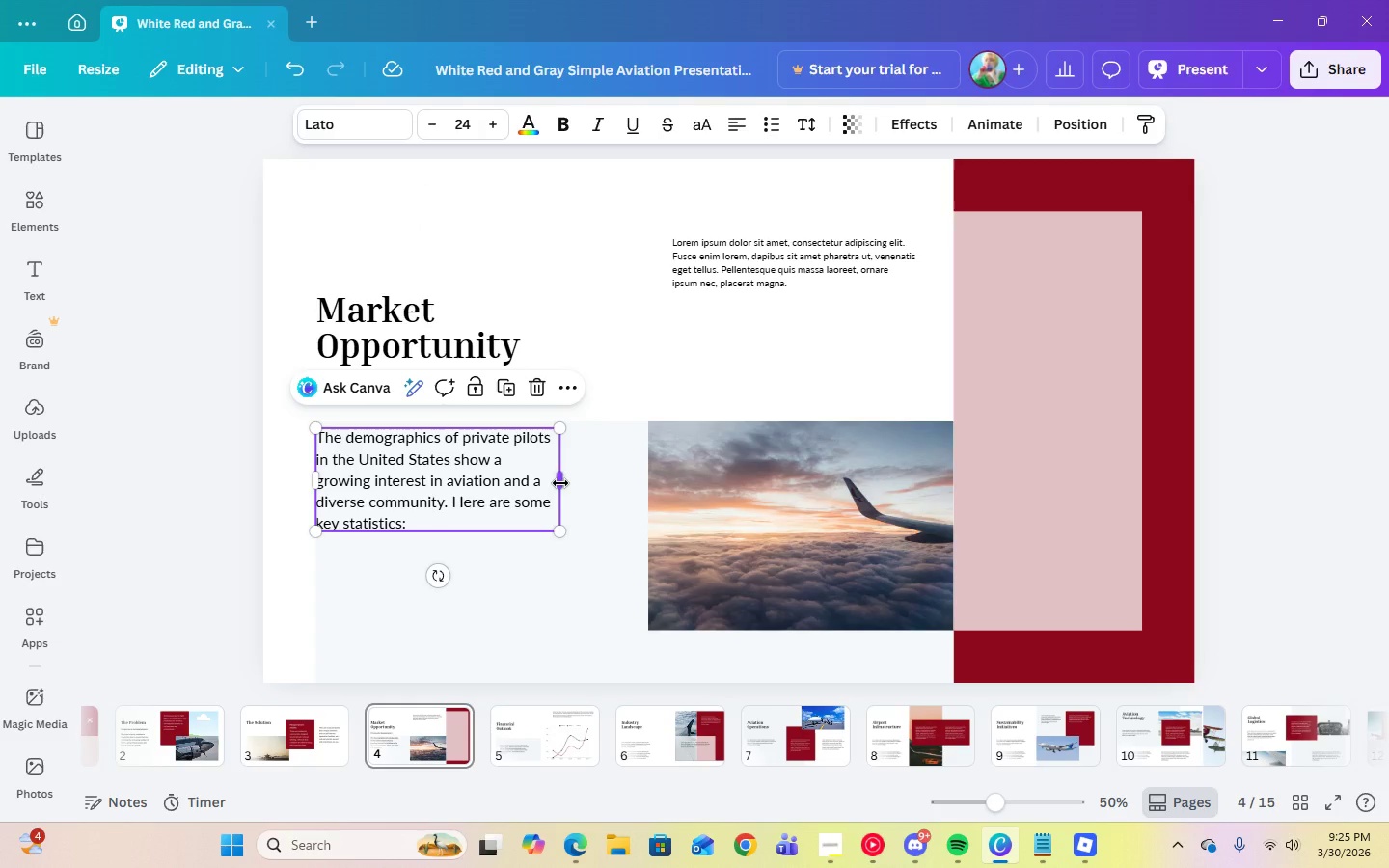 
left_click_drag(start_coordinate=[560, 483], to_coordinate=[634, 481])
 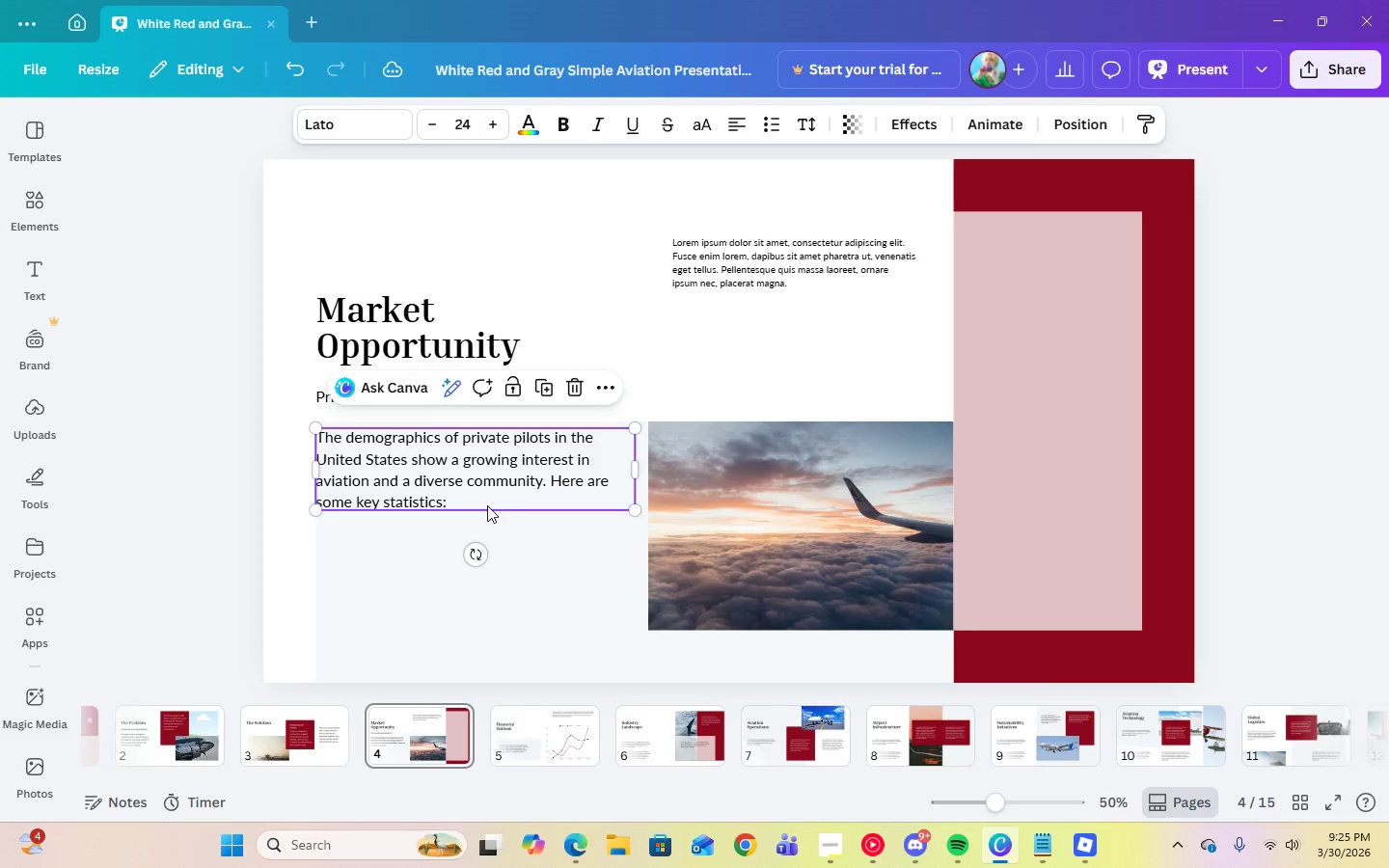 
left_click([487, 505])
 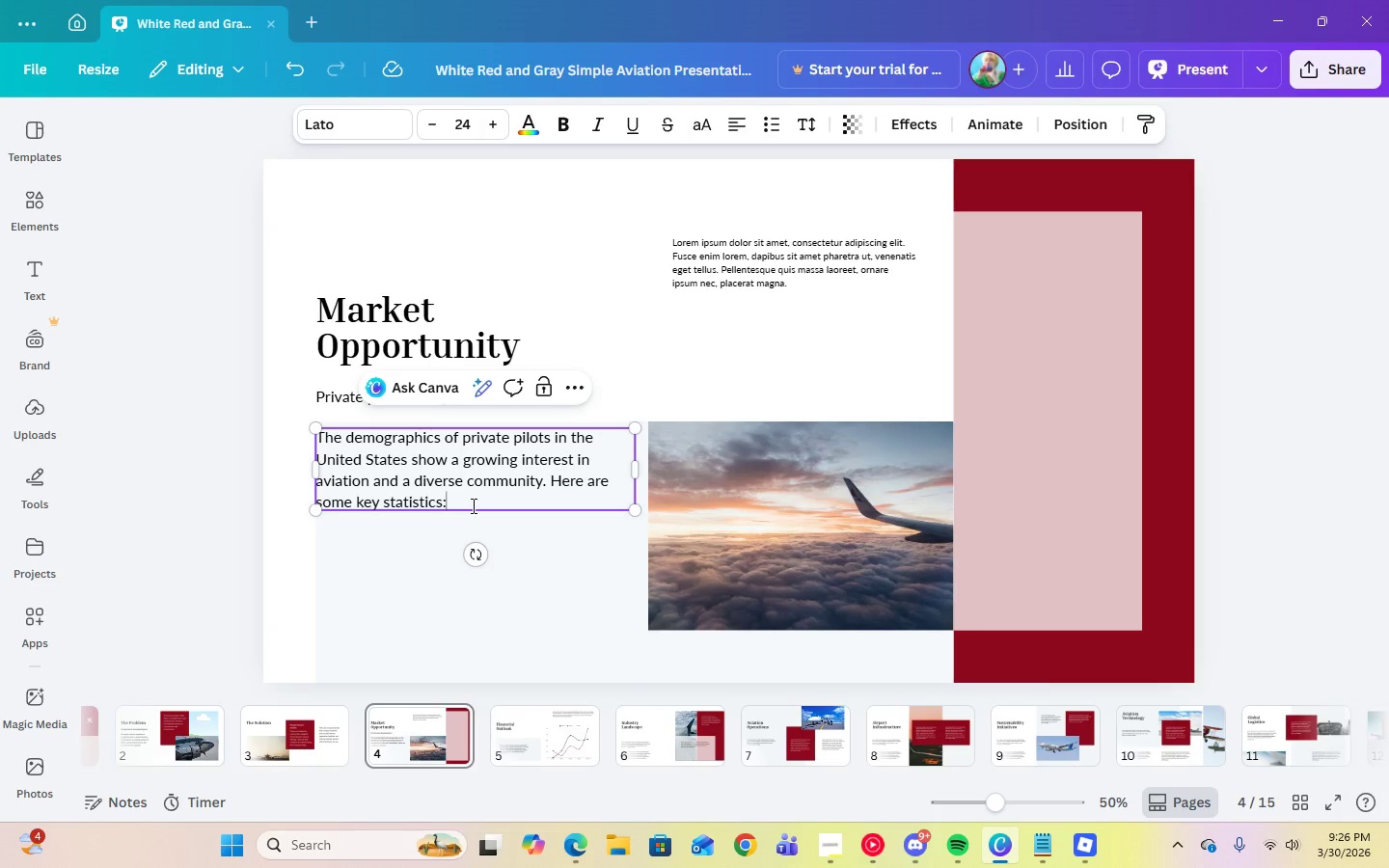 
key(Enter)
 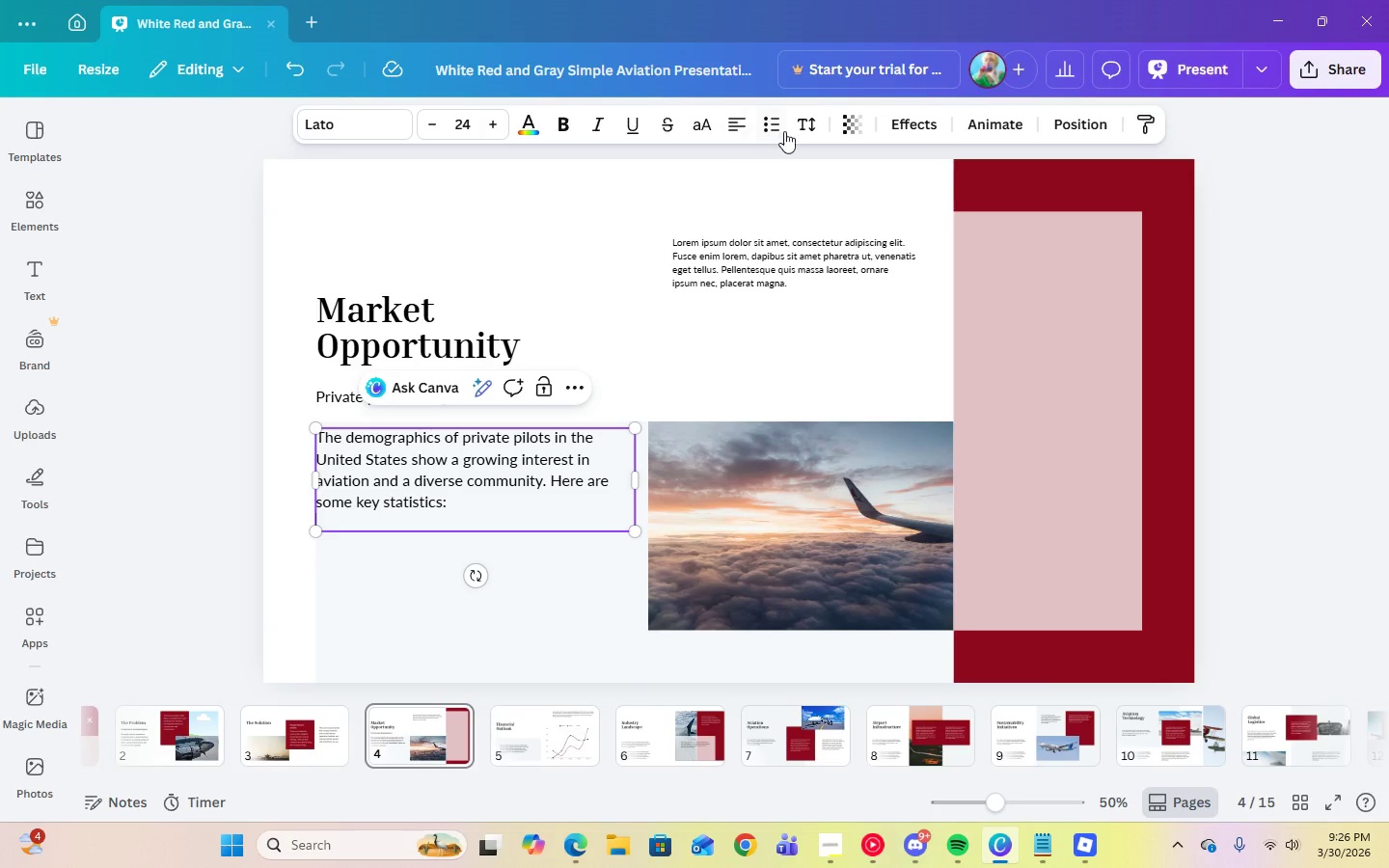 
left_click([780, 129])
 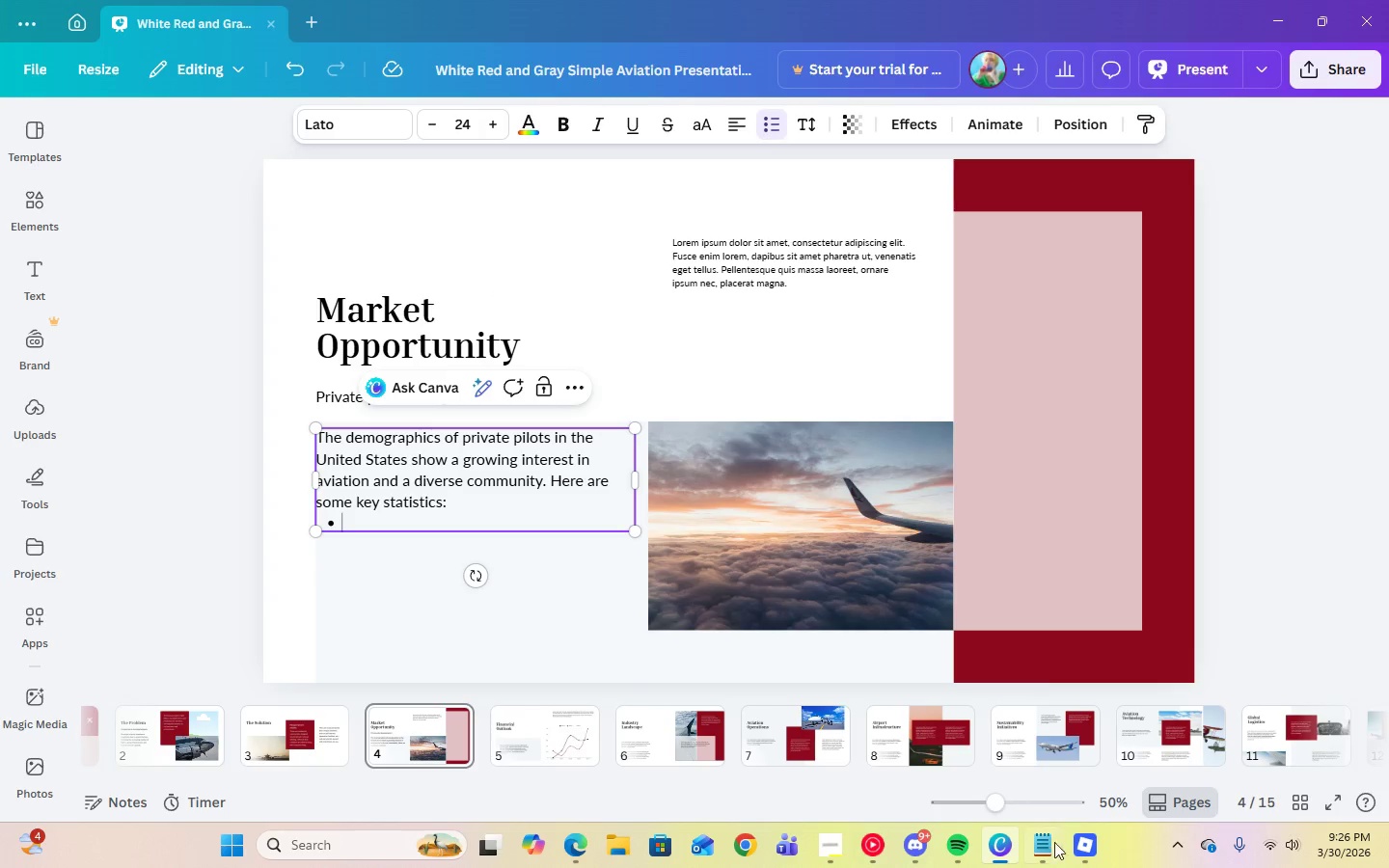 
left_click([1053, 851])
 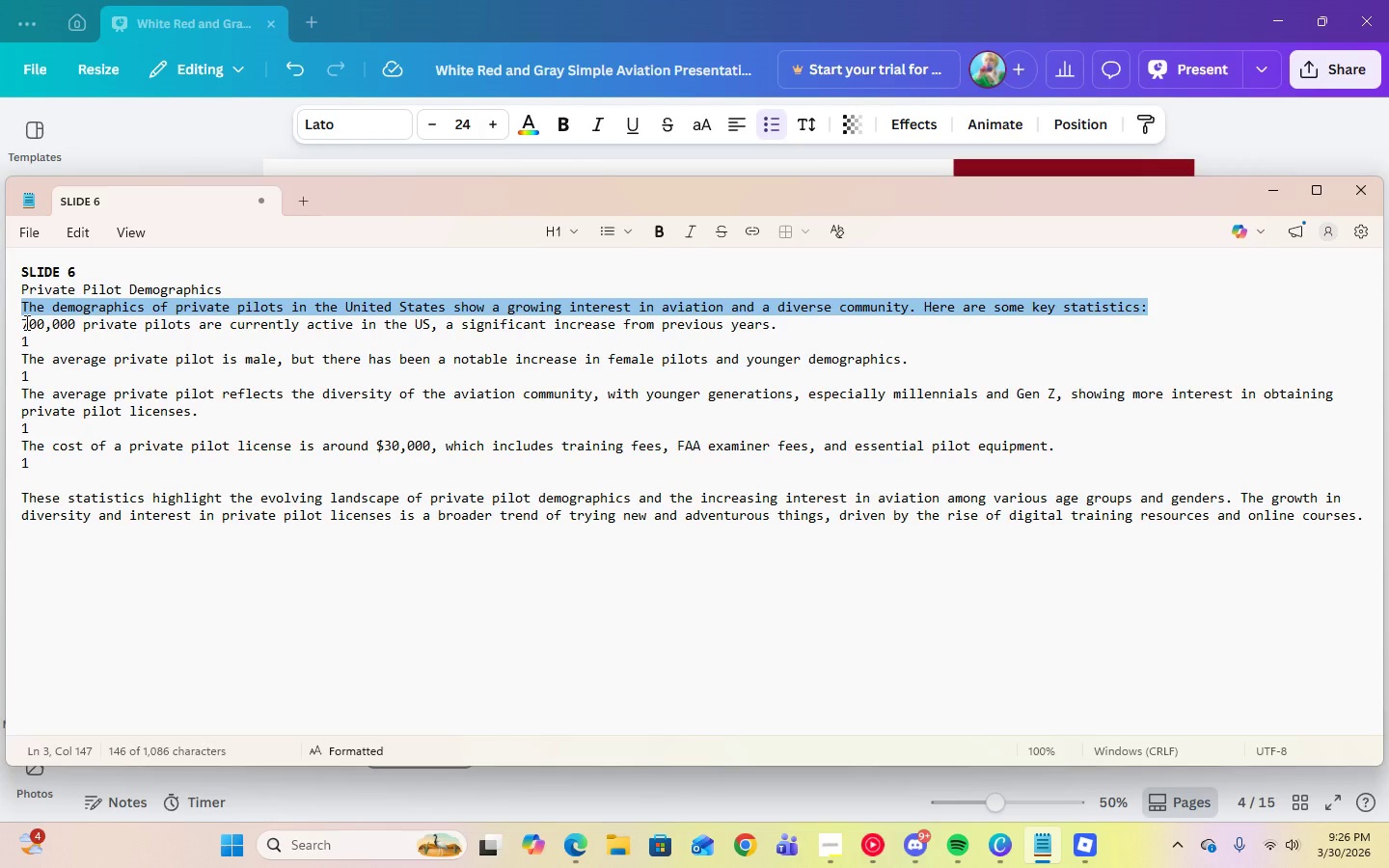 
wait(5.39)
 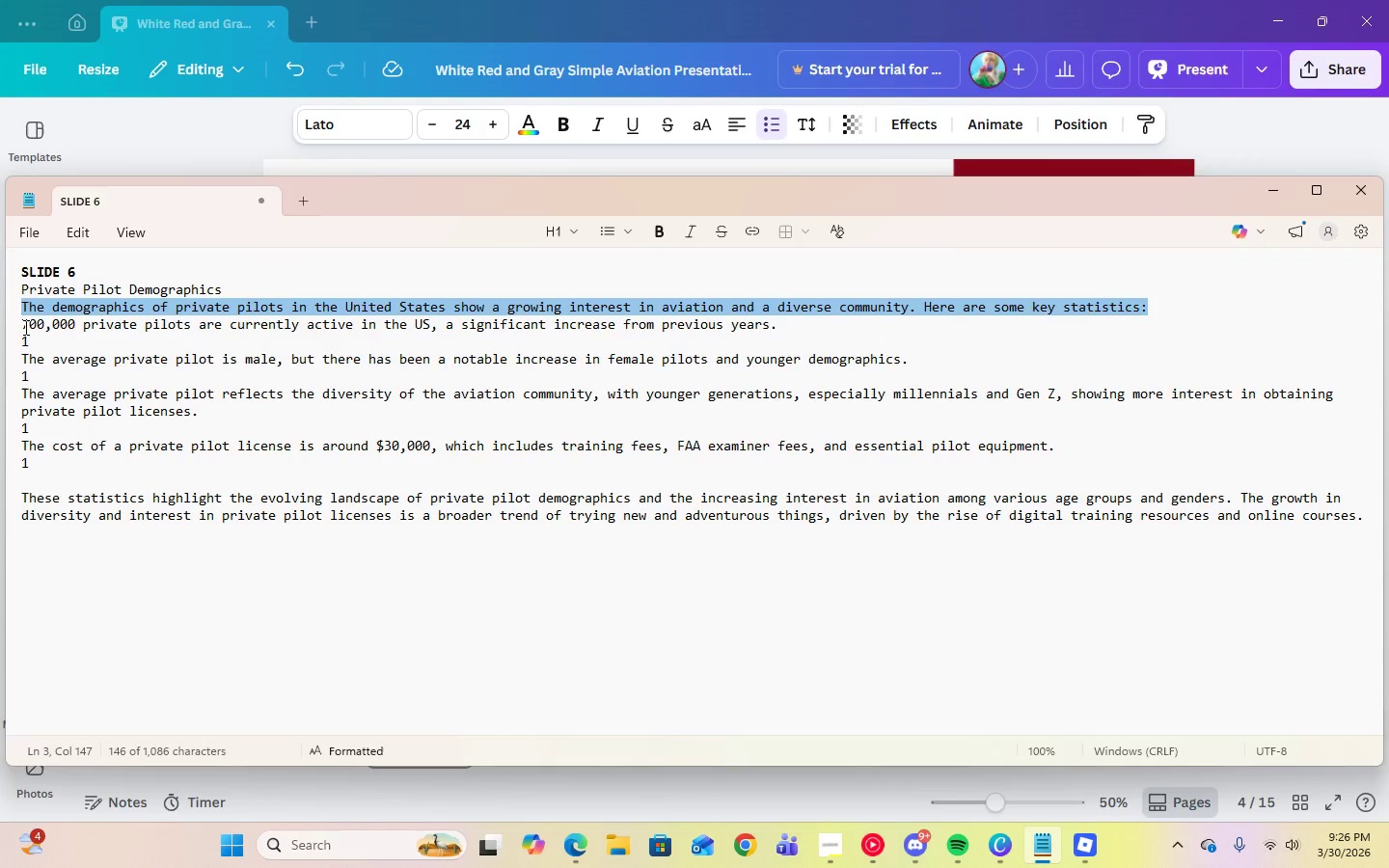 
left_click_drag(start_coordinate=[22, 324], to_coordinate=[789, 324])
 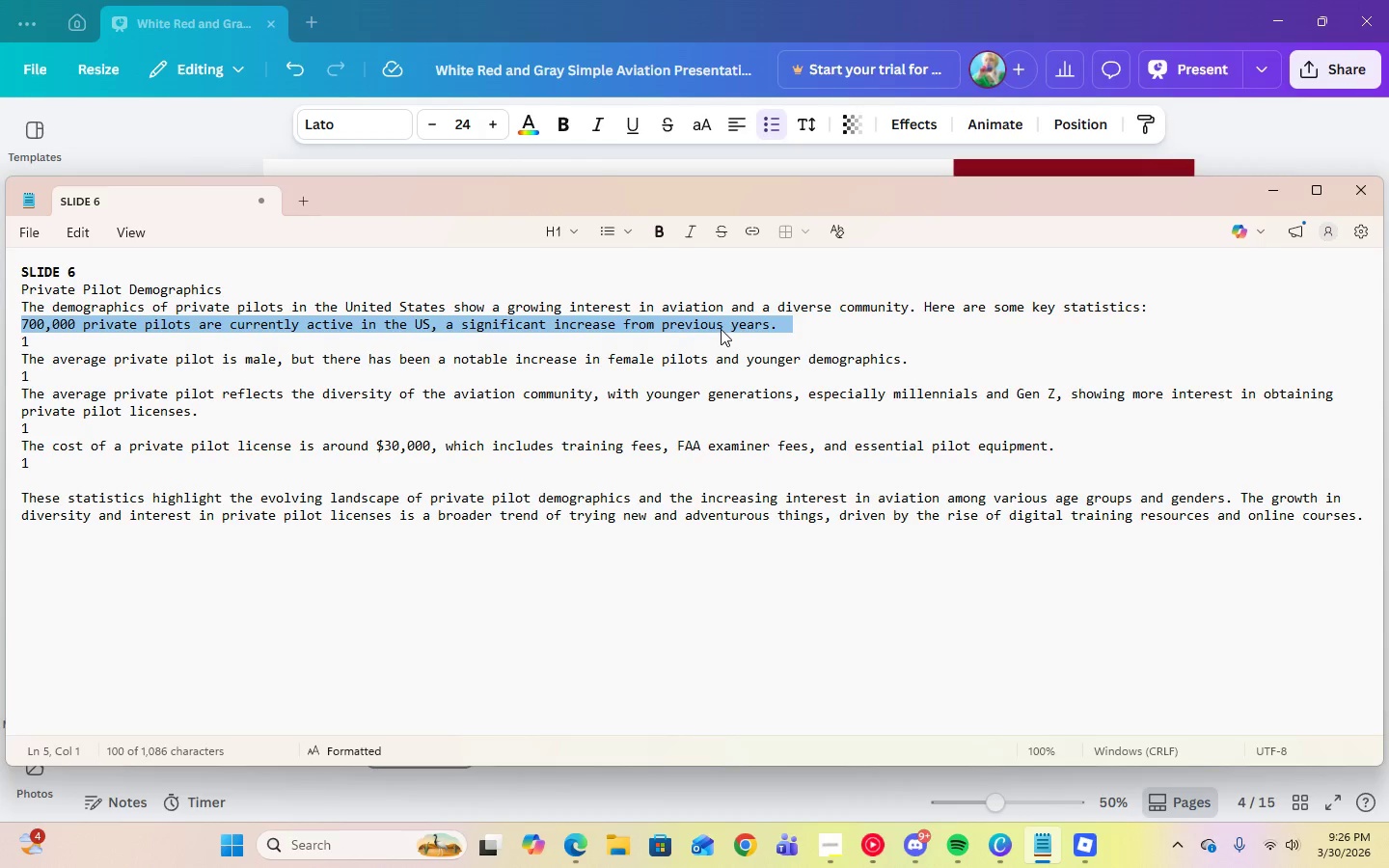 
right_click([721, 329])
 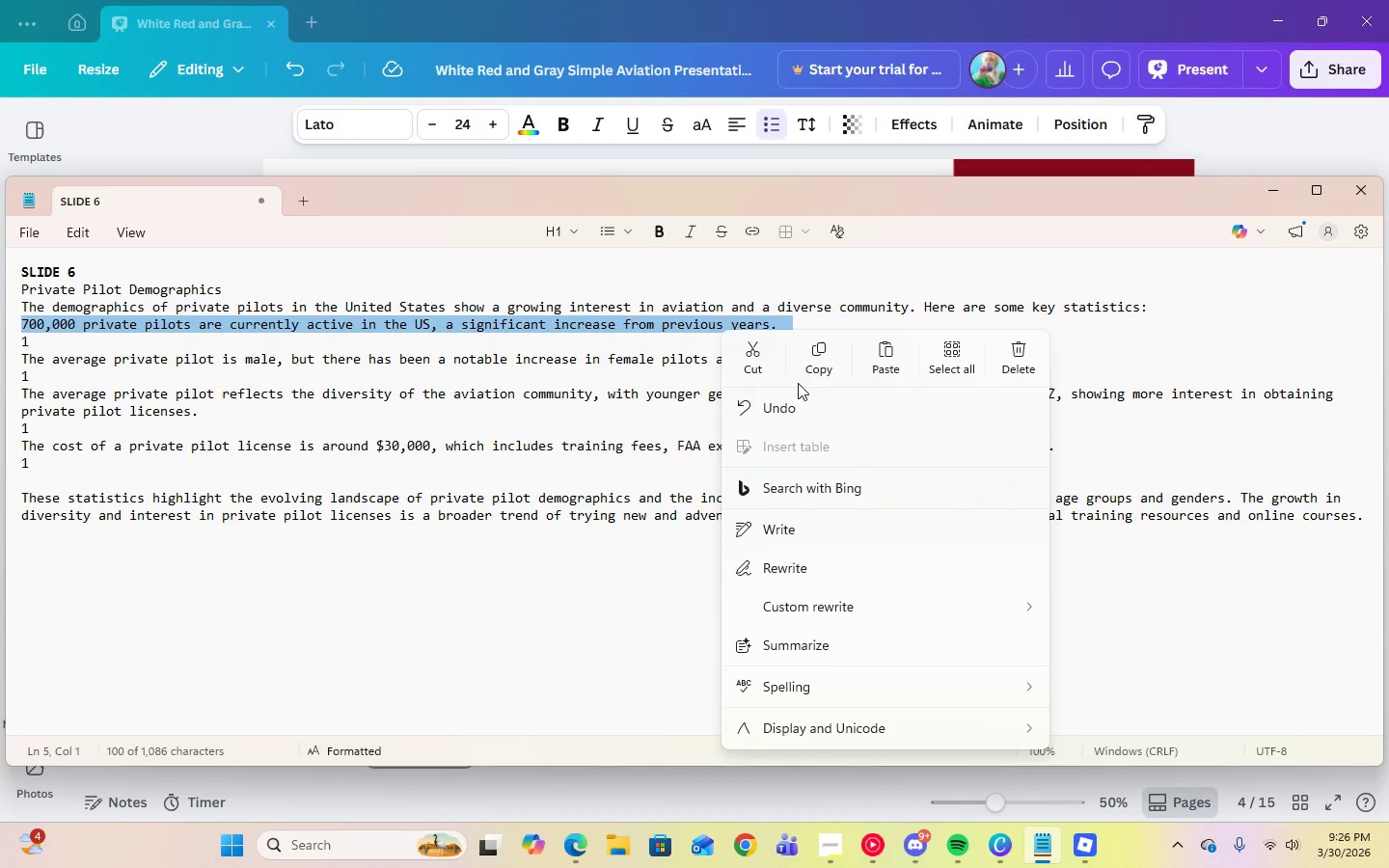 
left_click([818, 365])
 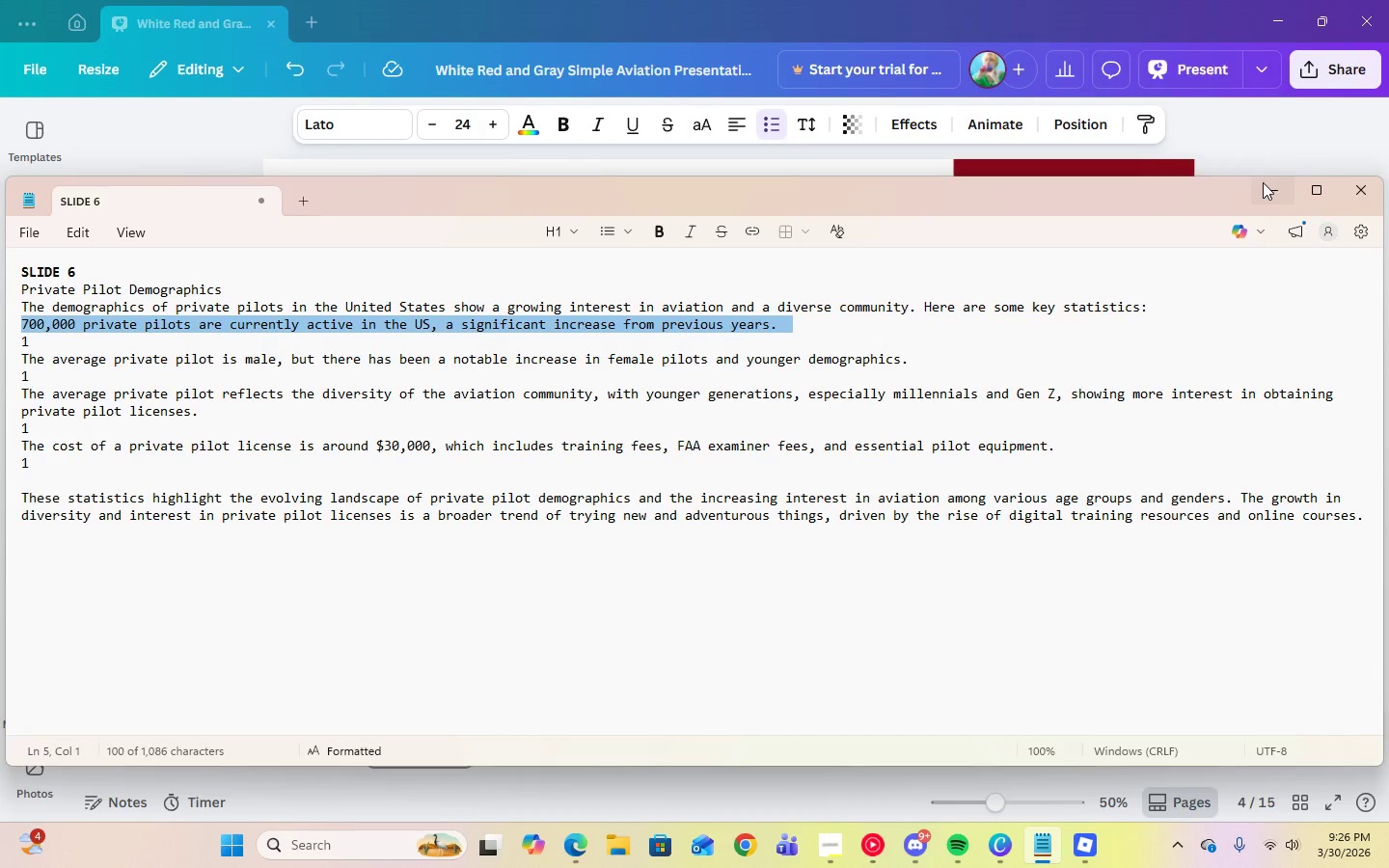 
left_click([1271, 190])
 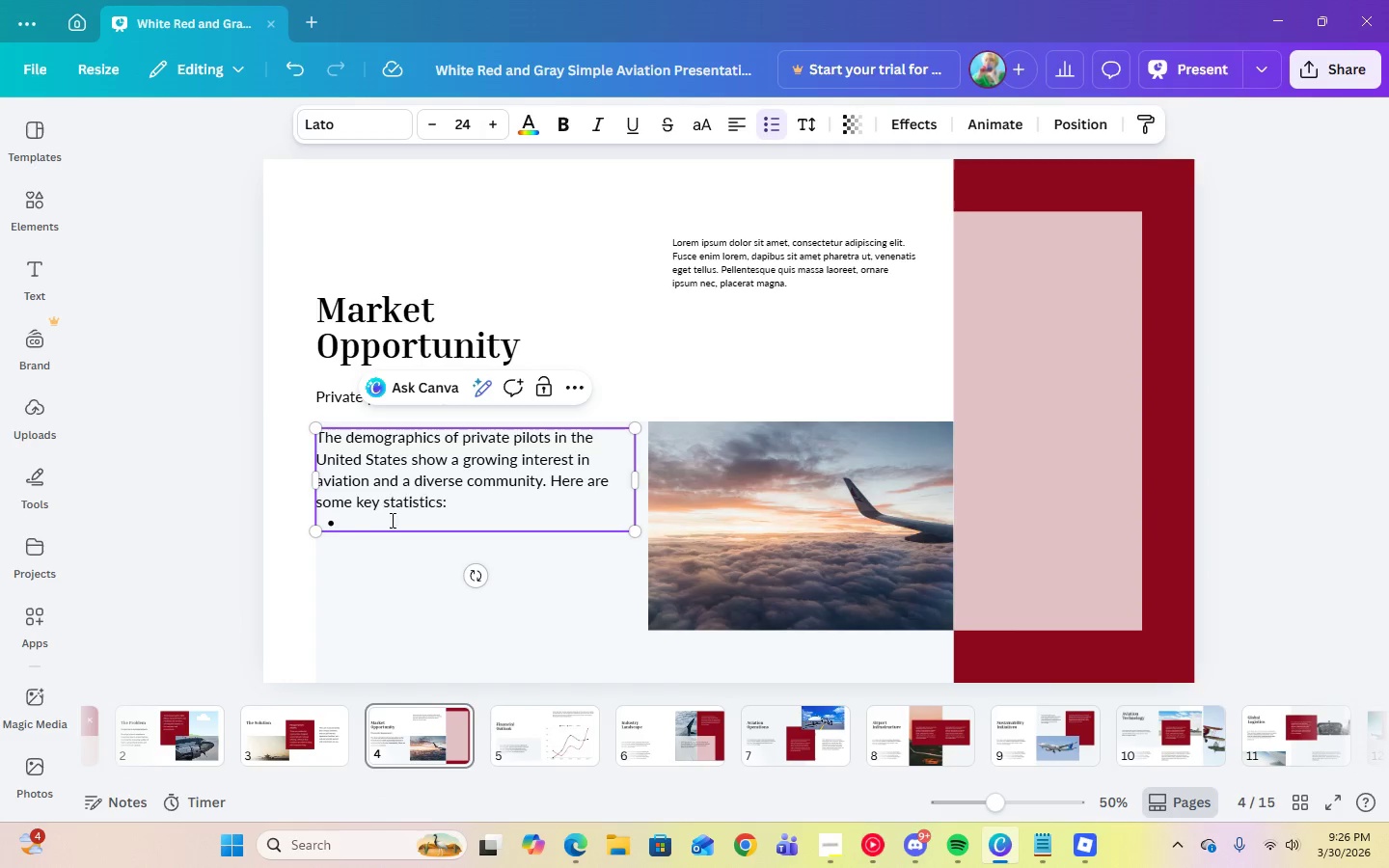 
left_click([363, 521])
 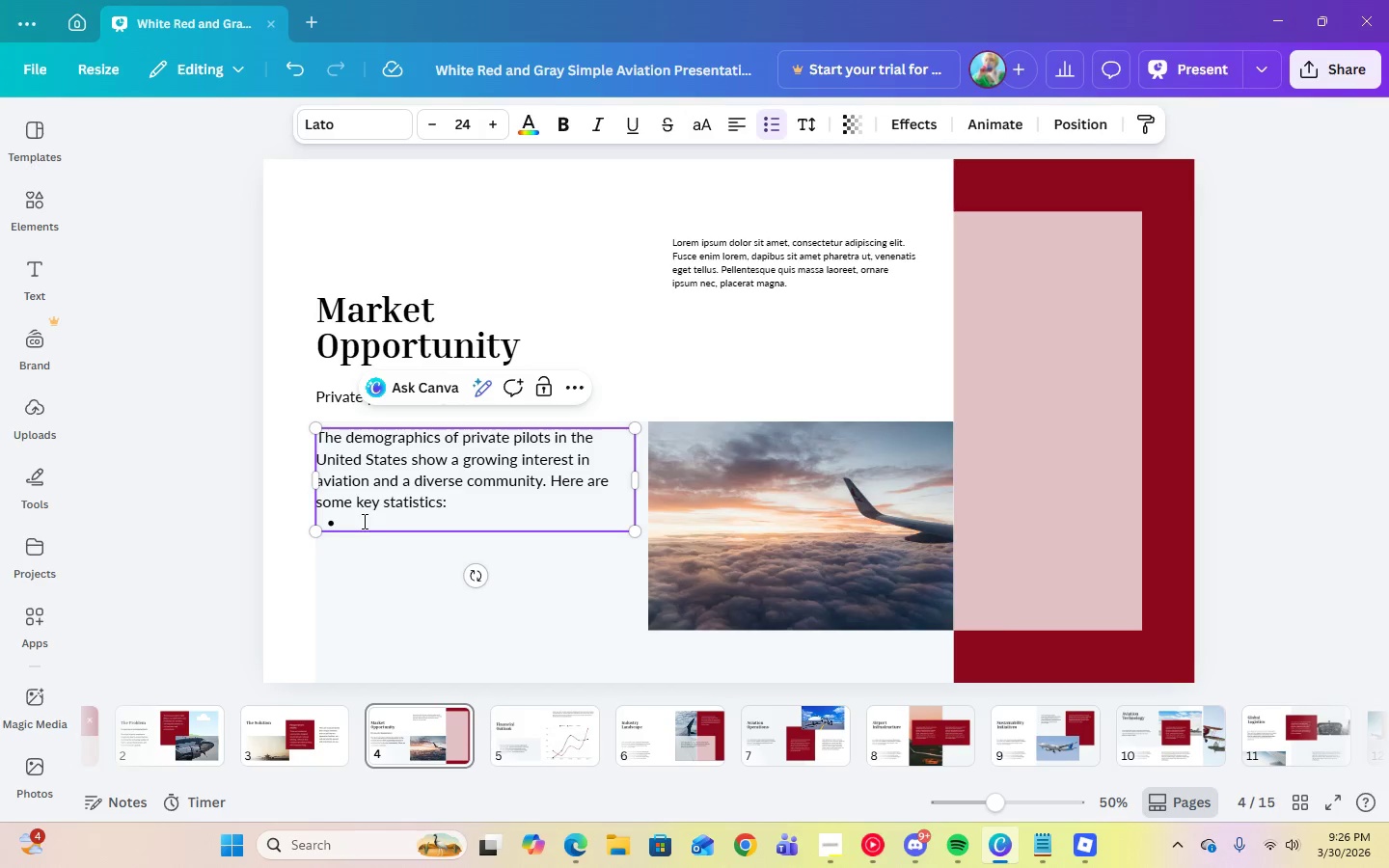 
right_click([363, 521])
 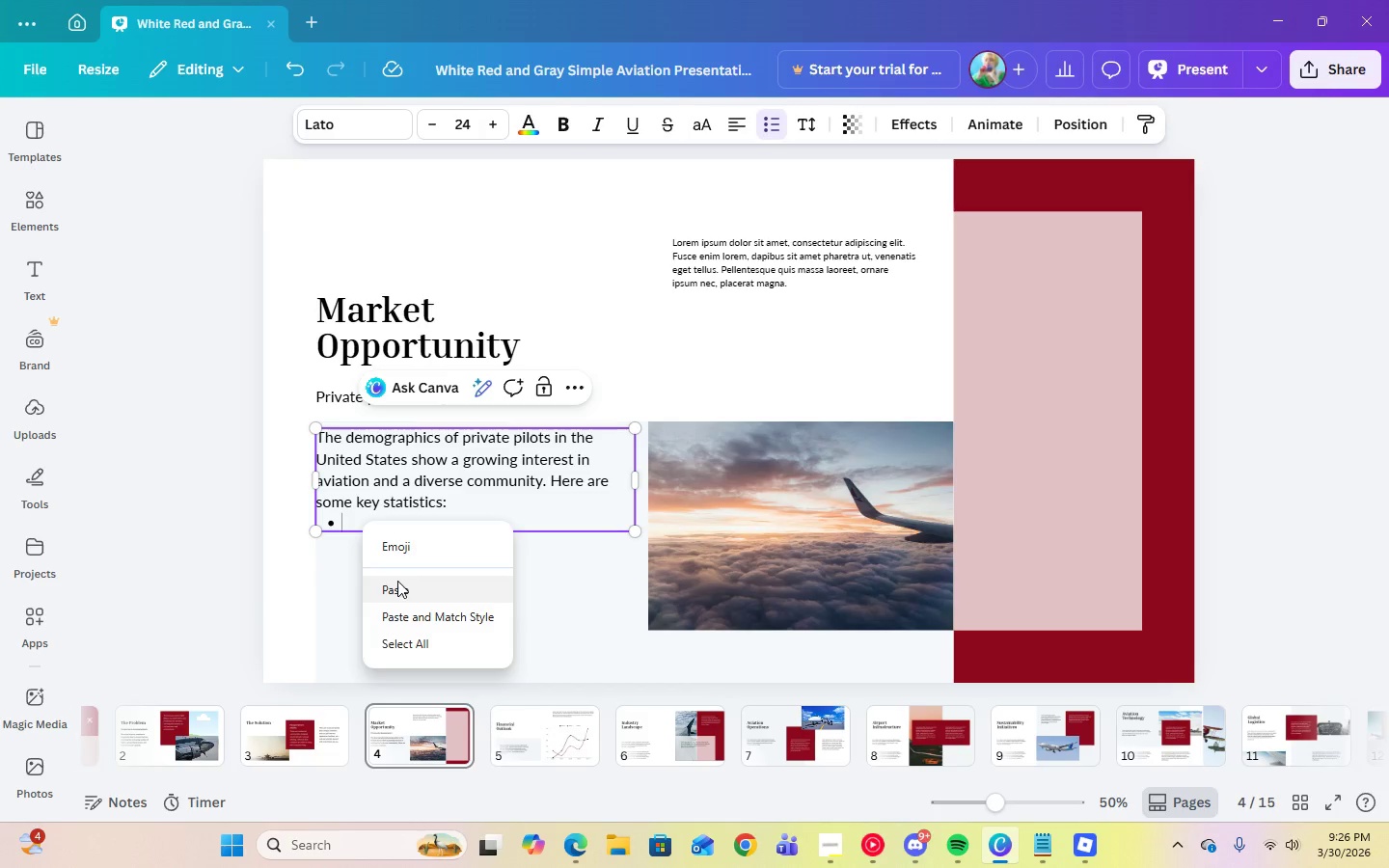 
left_click([397, 581])
 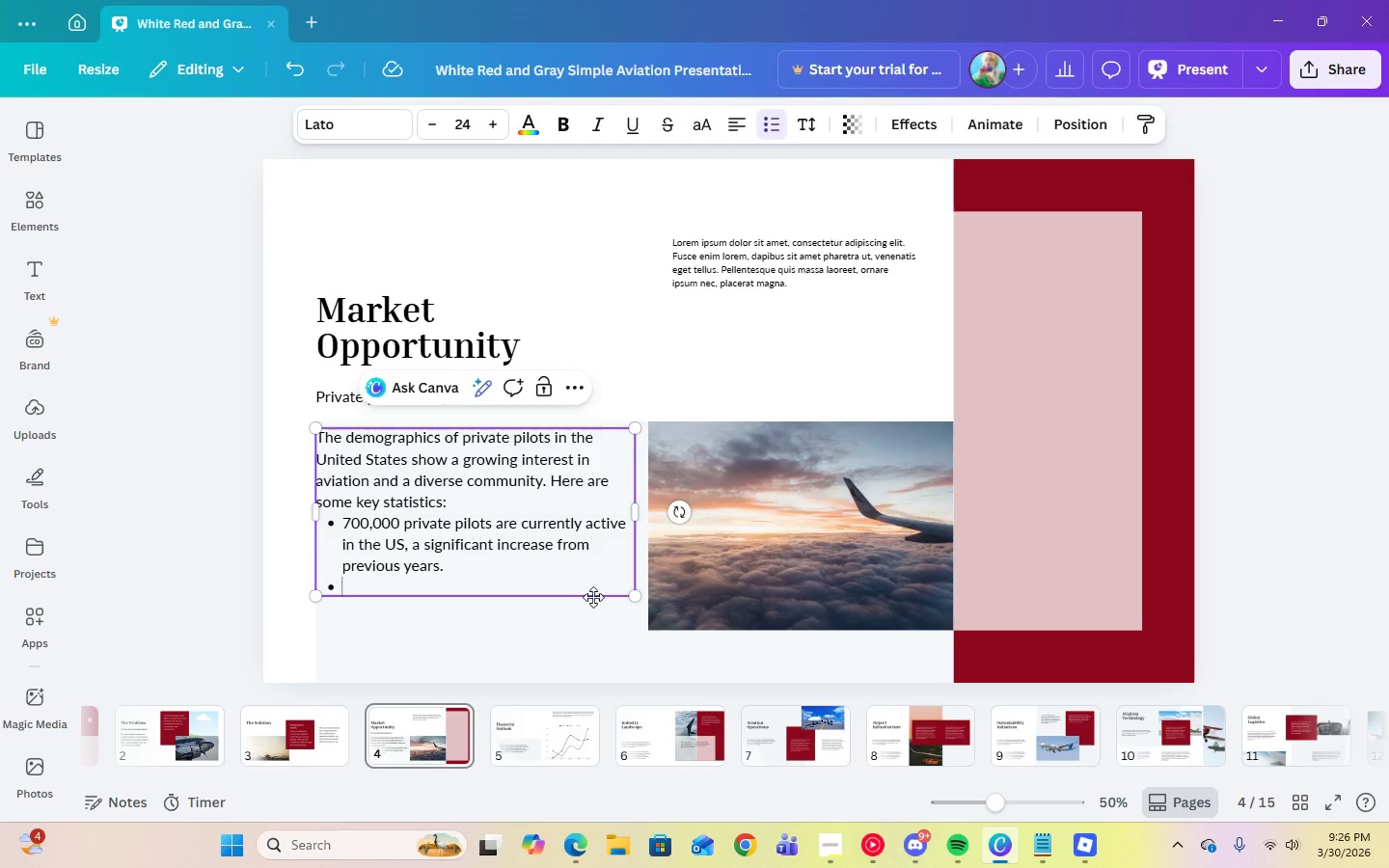 
left_click([579, 631])
 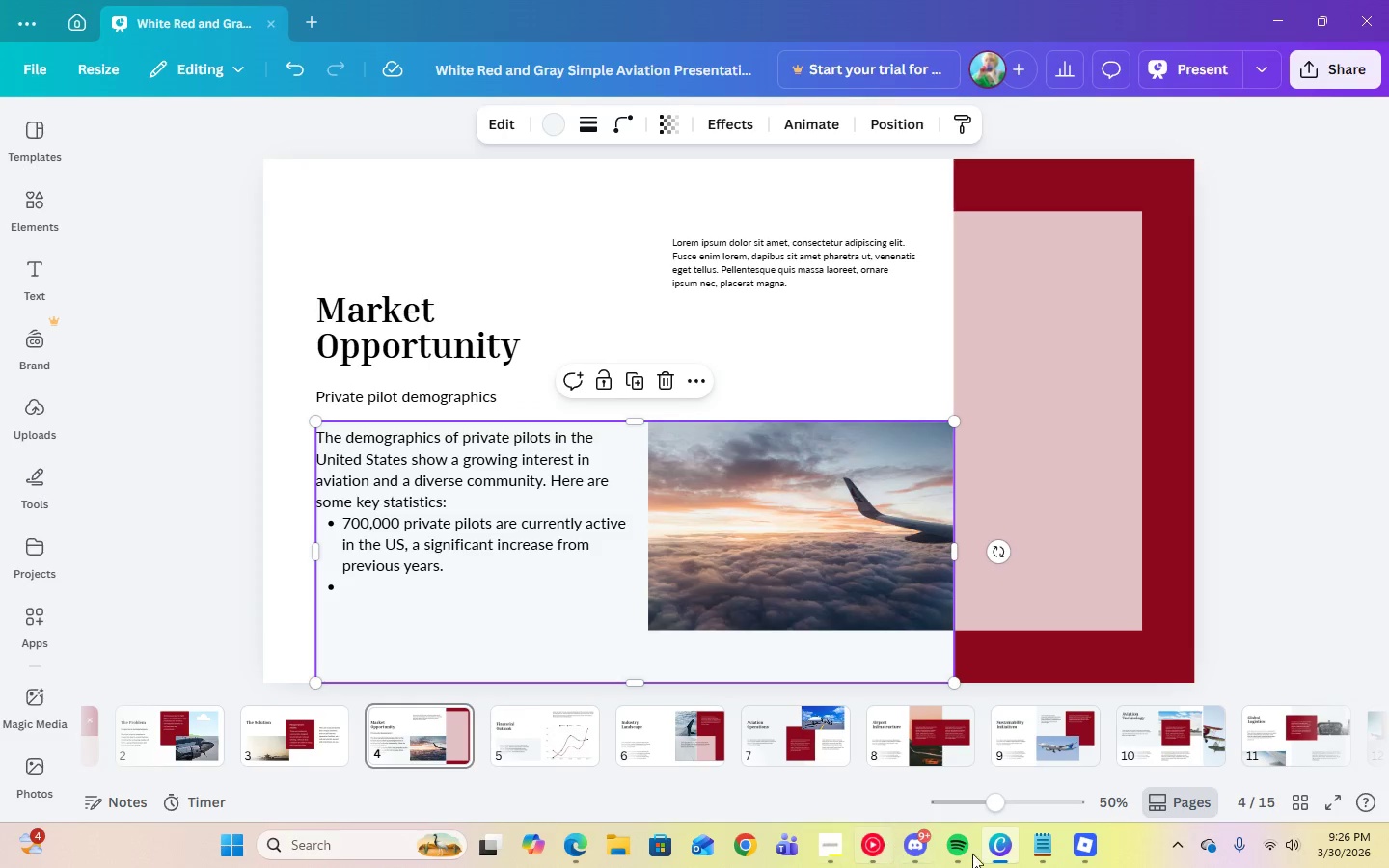 
left_click([1048, 840])
 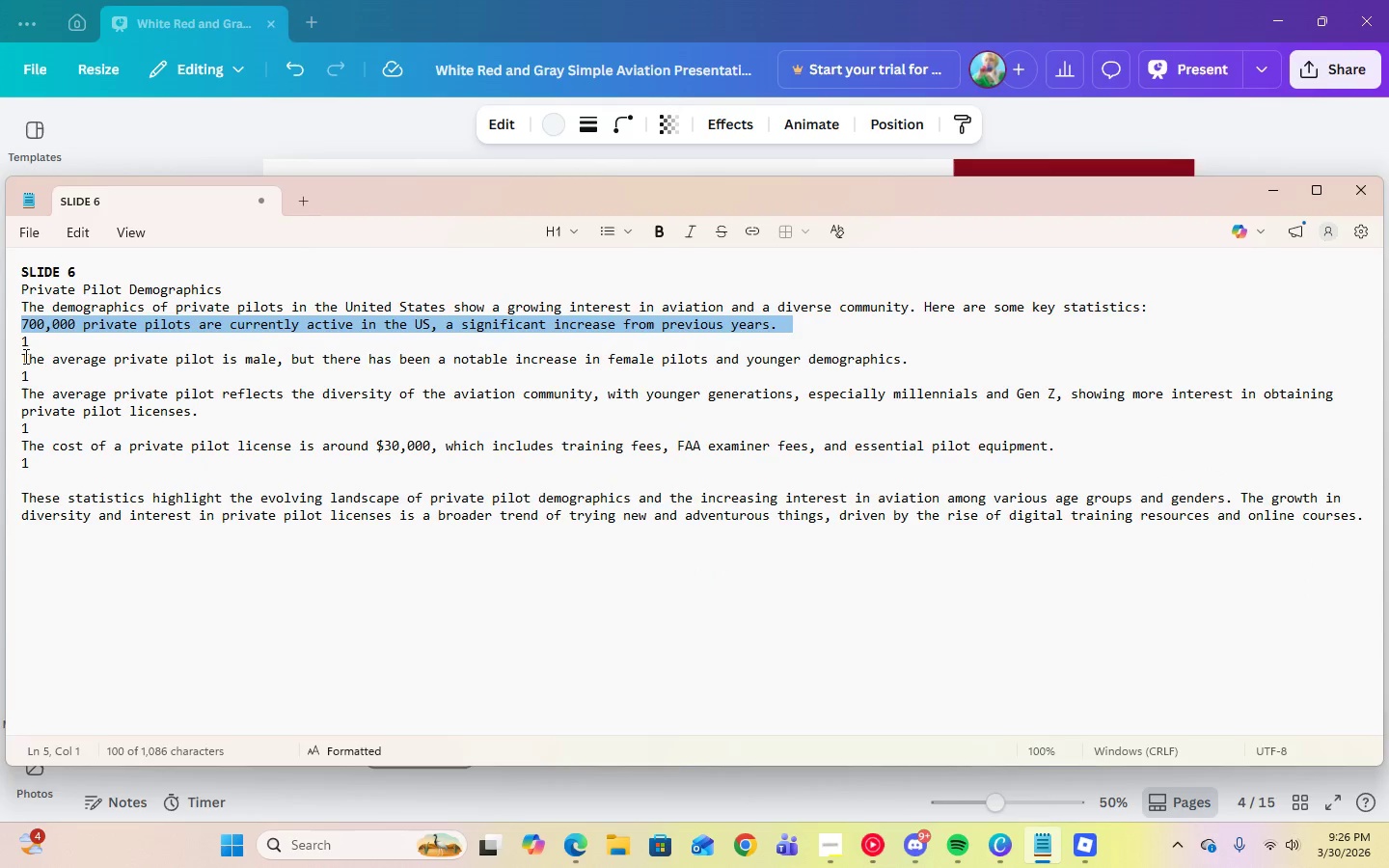 
left_click_drag(start_coordinate=[24, 356], to_coordinate=[840, 374])
 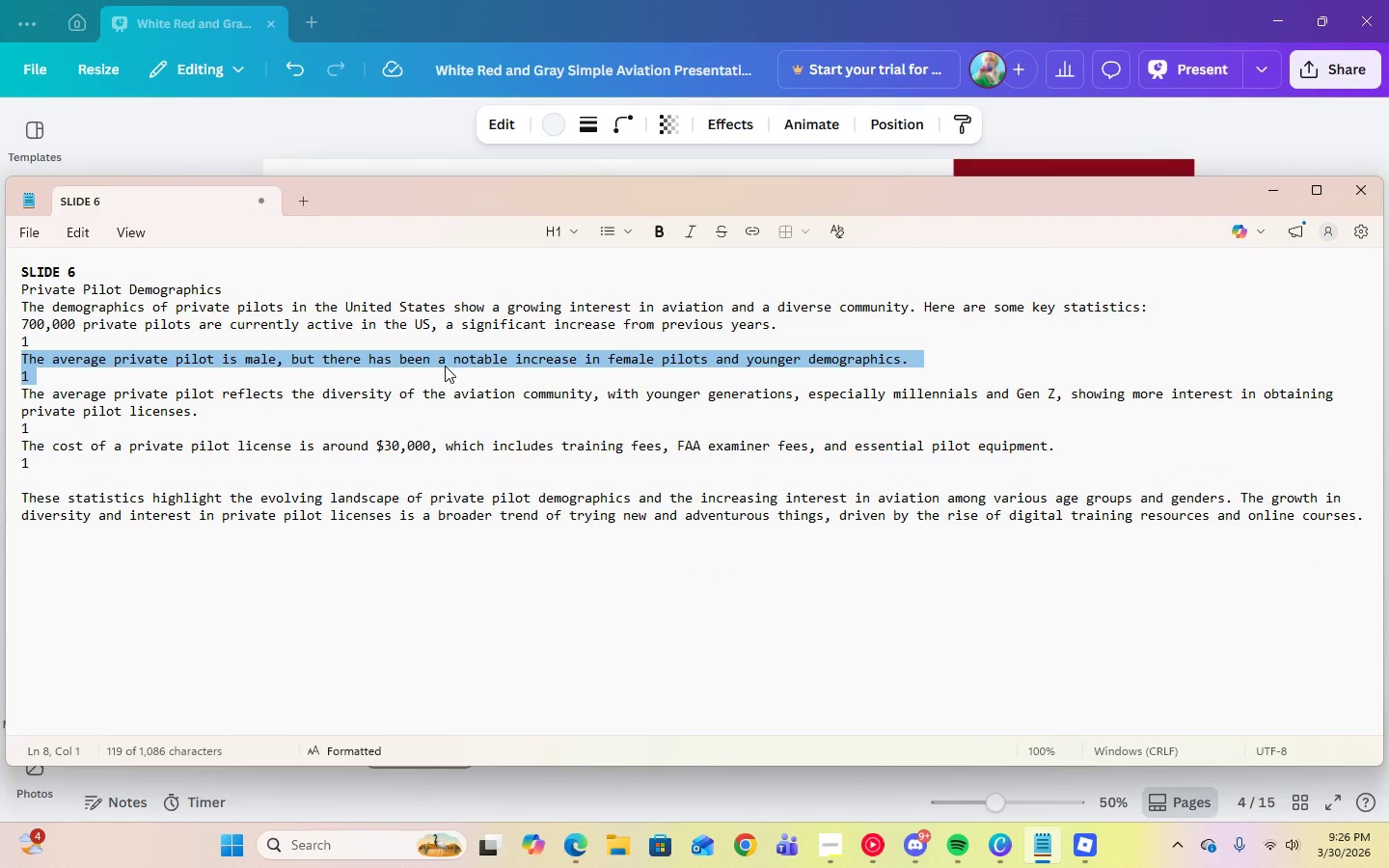 
right_click([445, 366])
 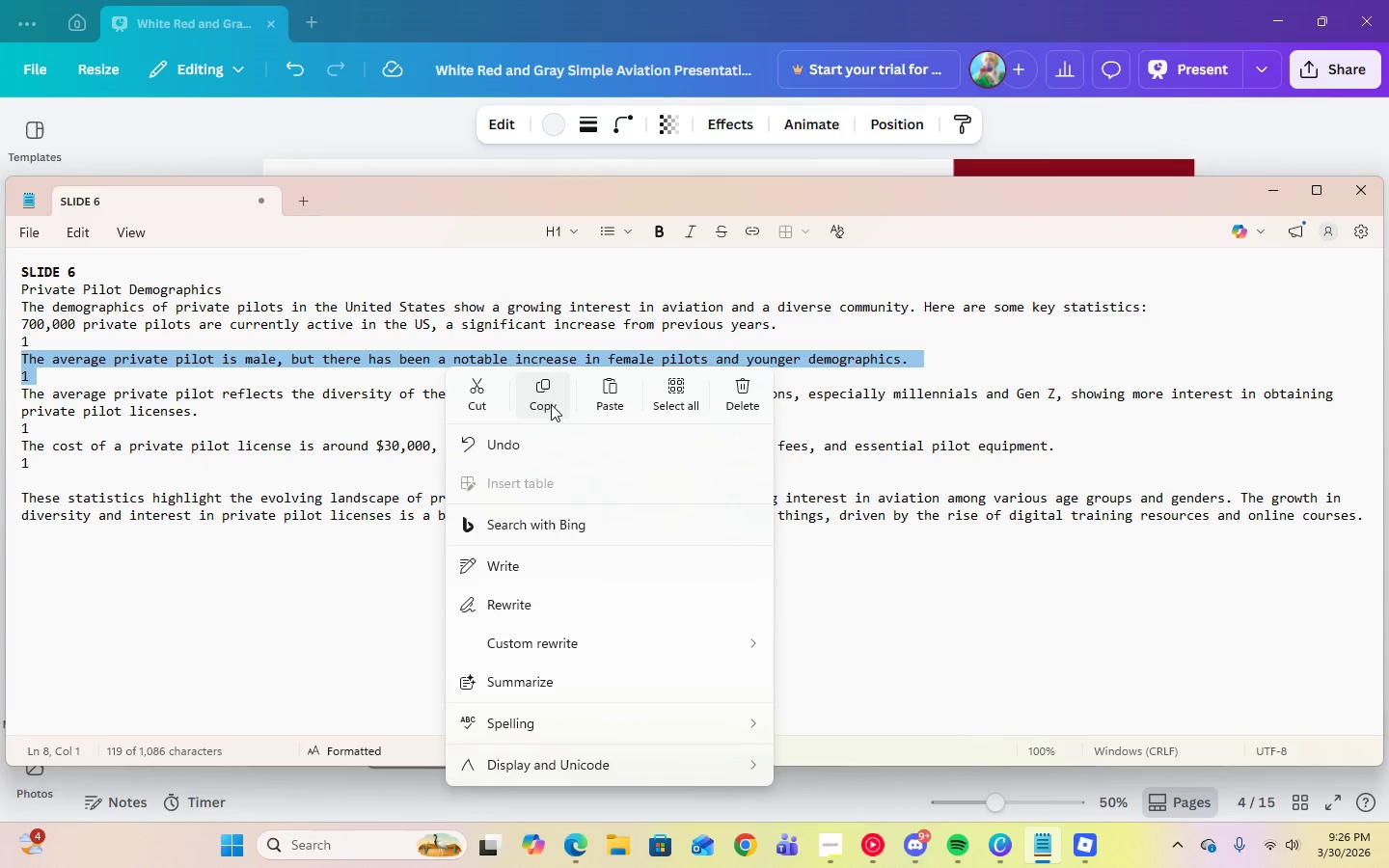 
left_click([541, 401])
 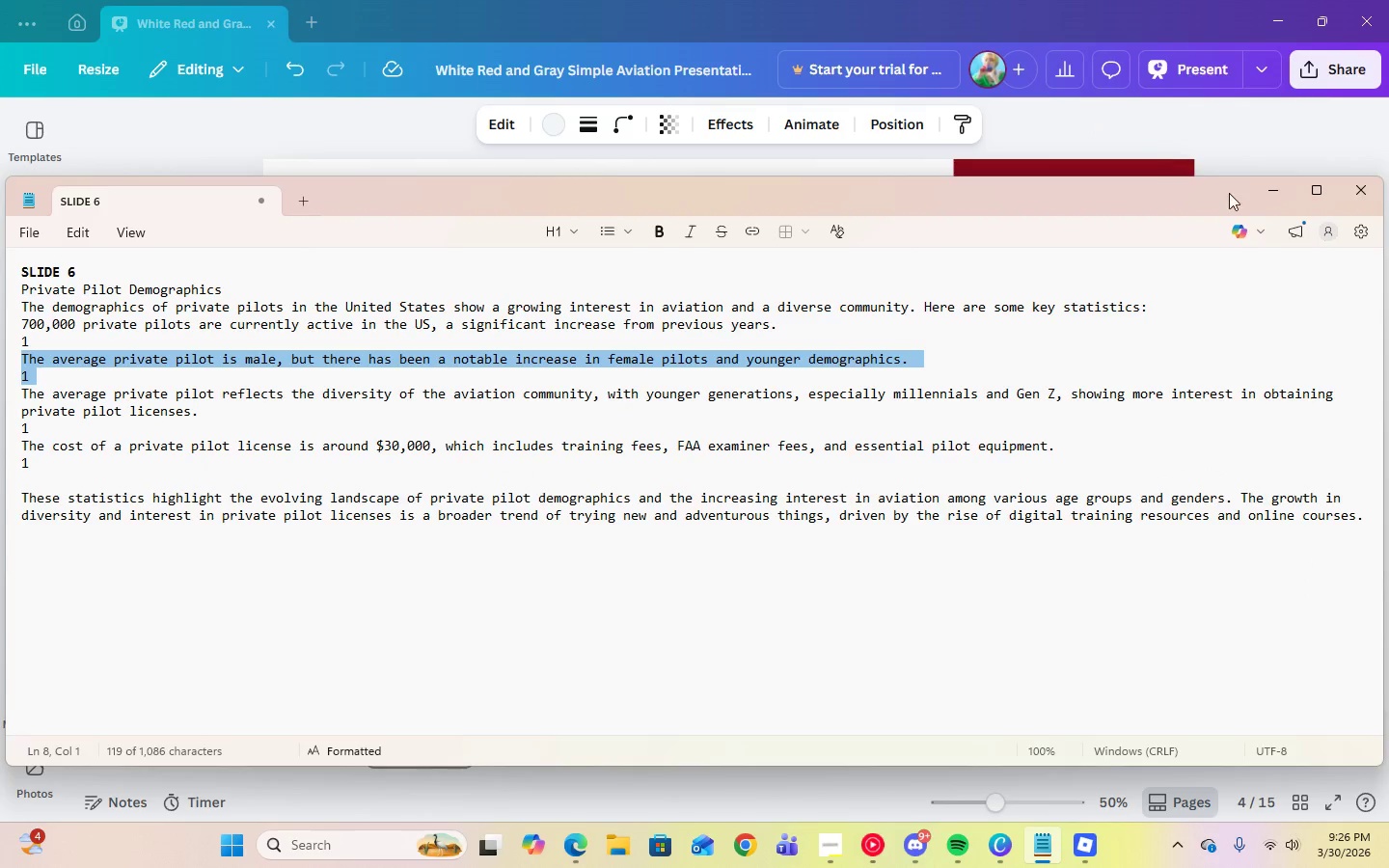 
left_click([1271, 204])
 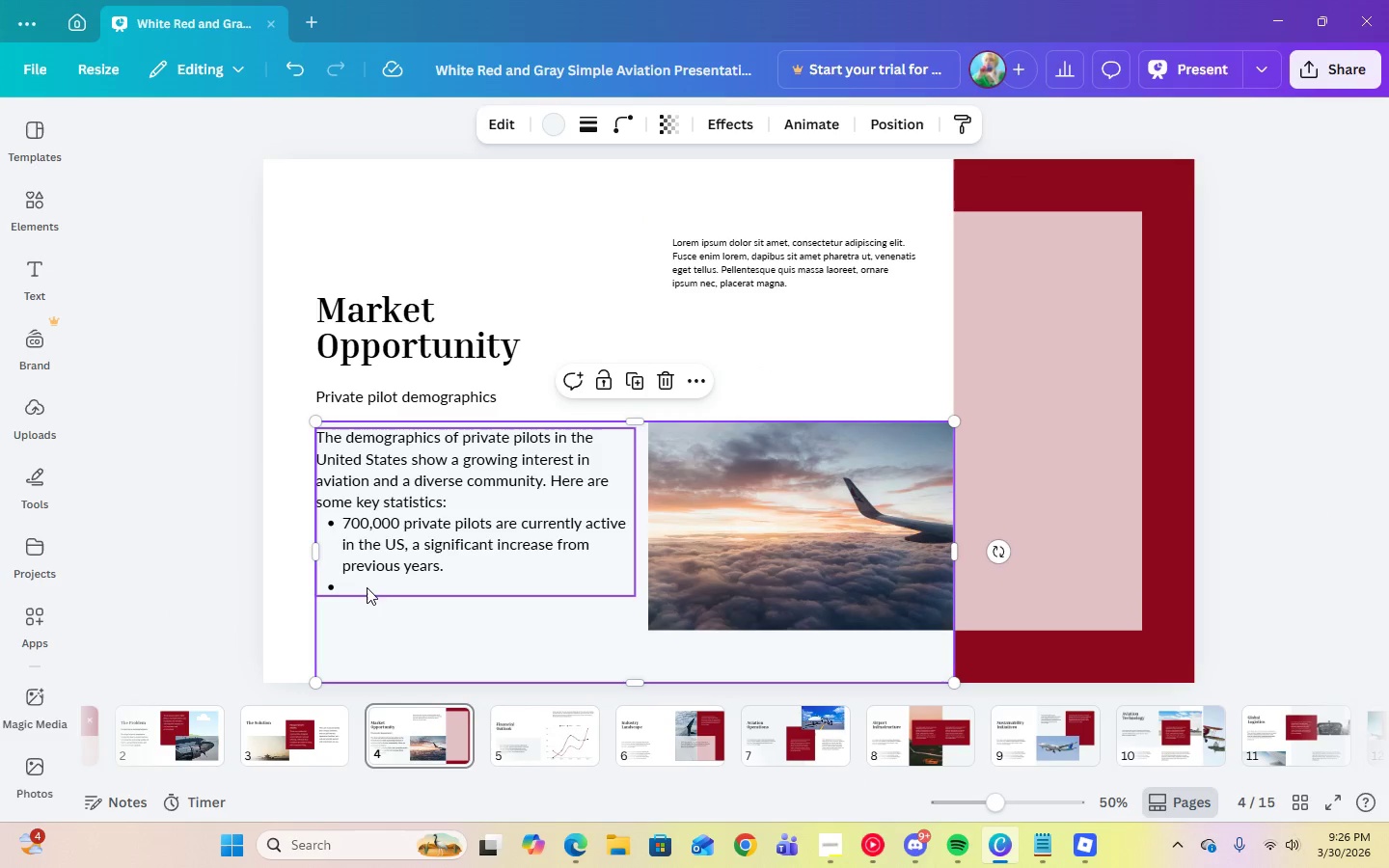 
left_click([361, 583])
 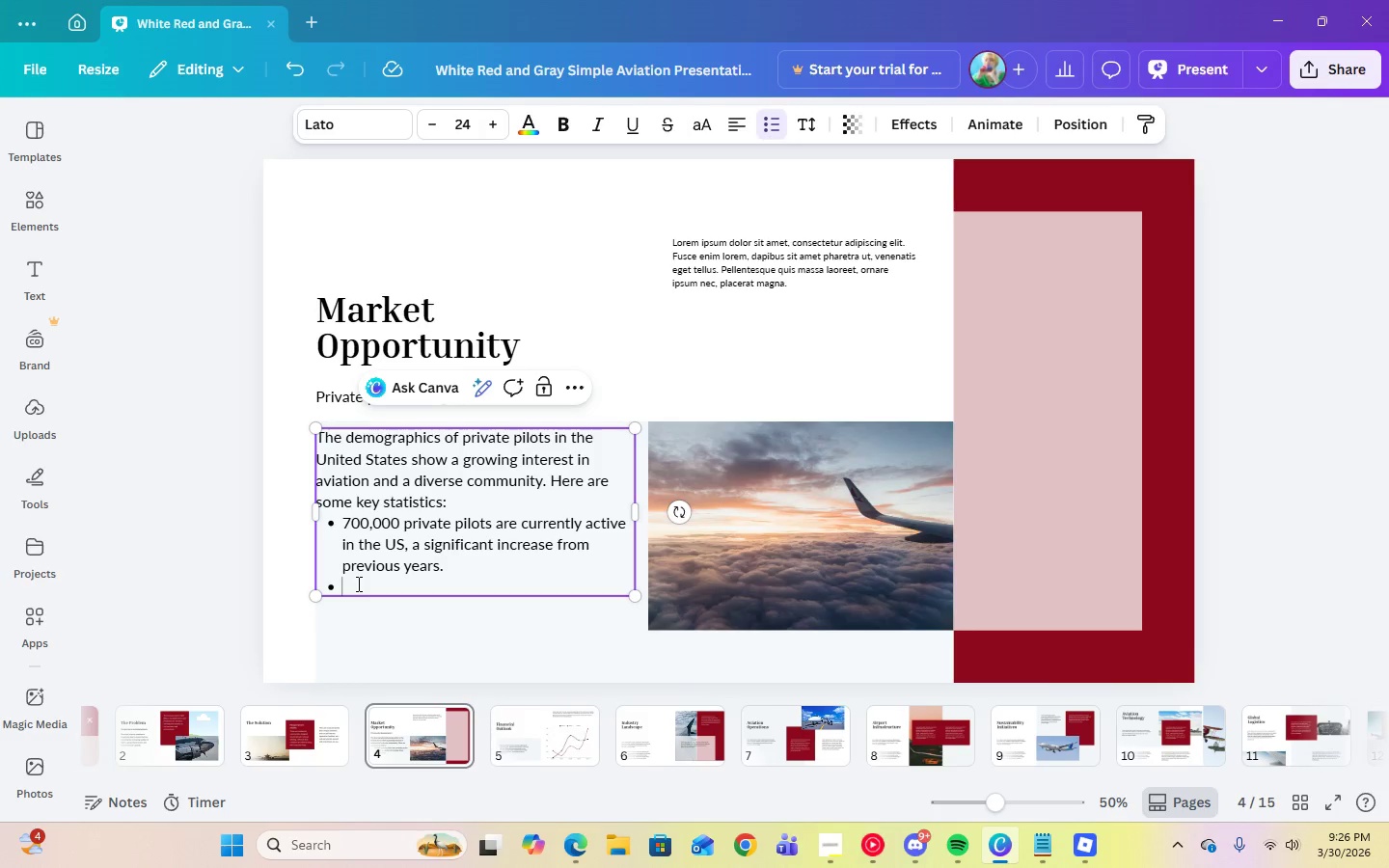 
right_click([357, 583])
 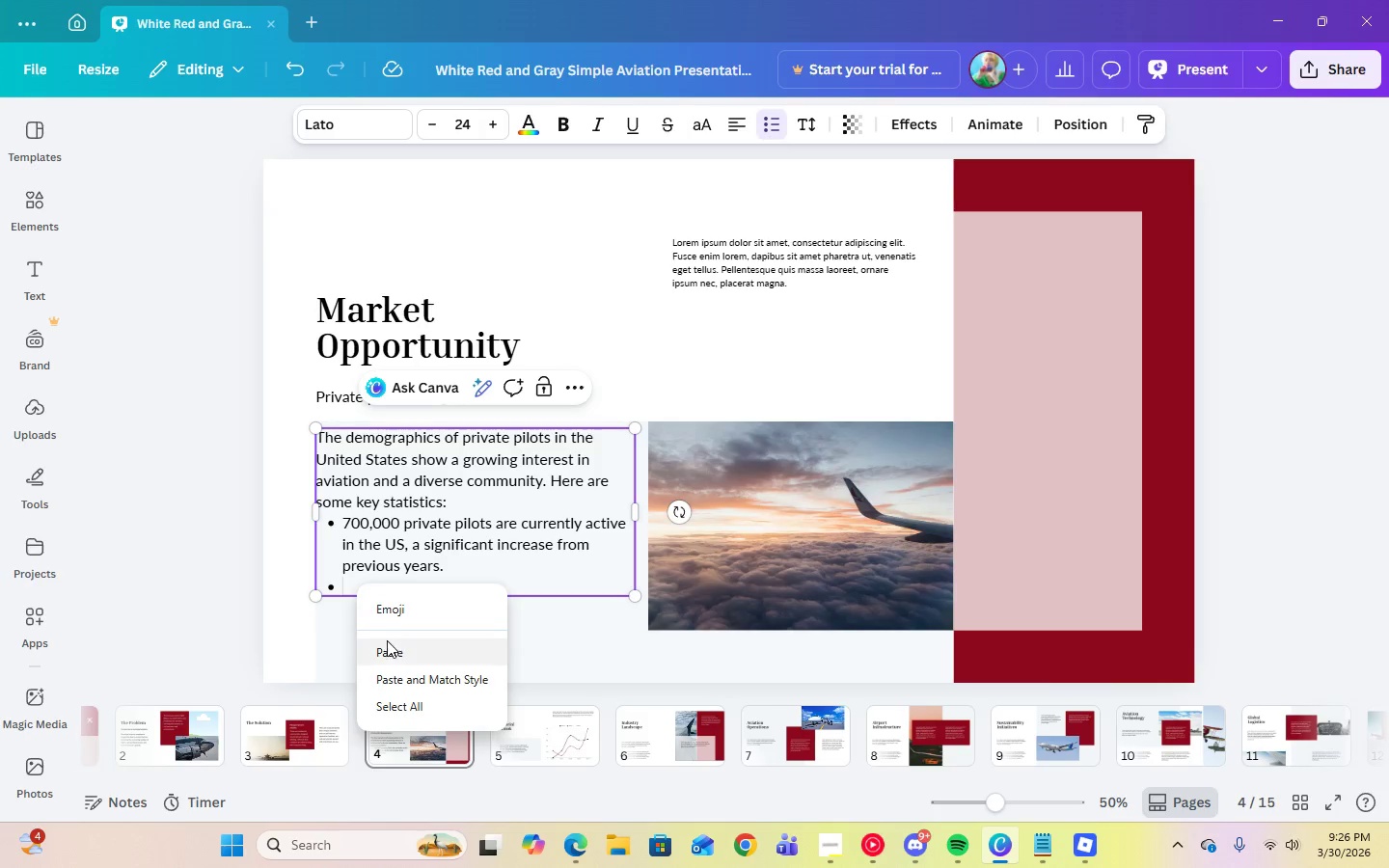 
left_click([392, 651])
 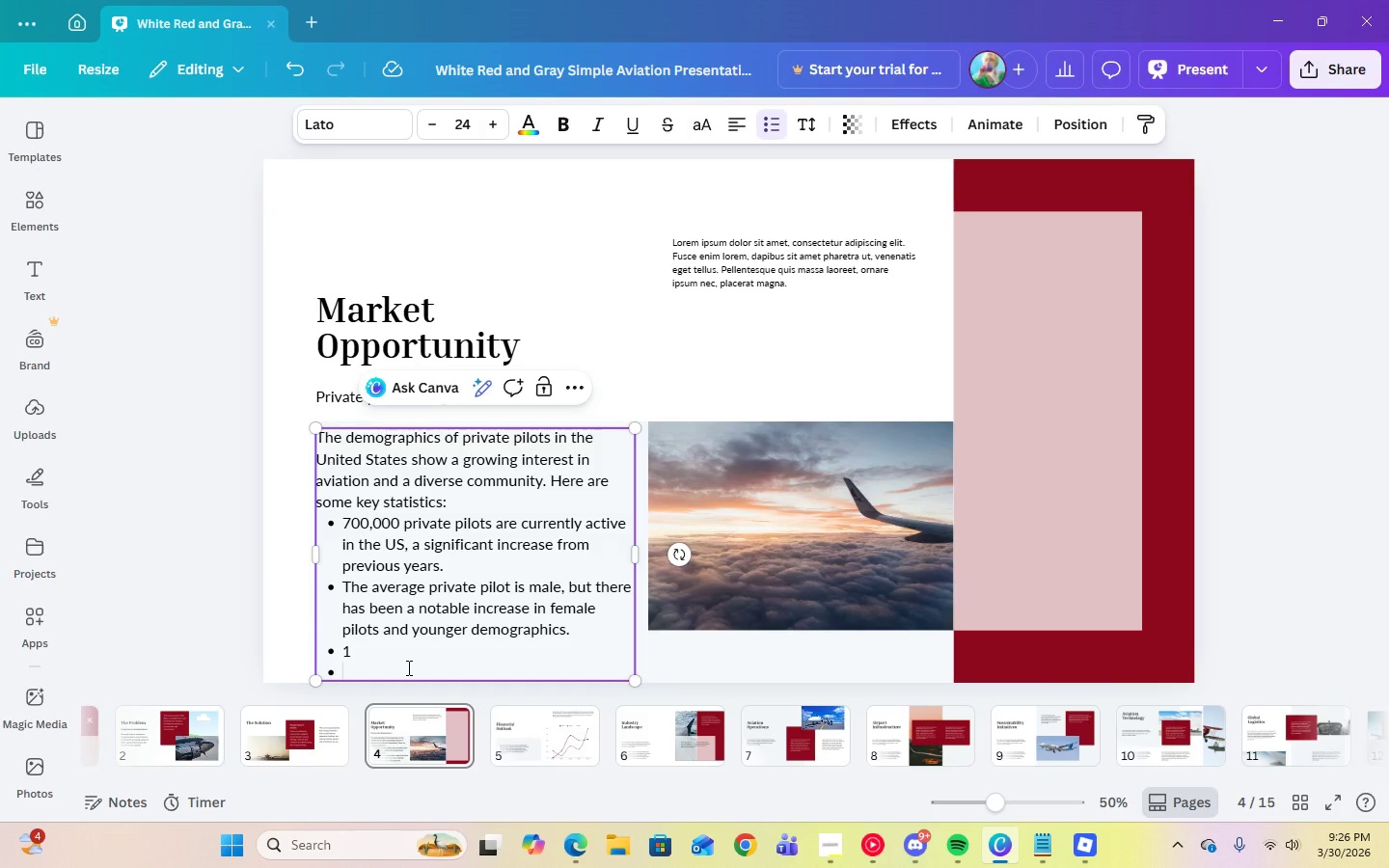 
key(Backspace)
 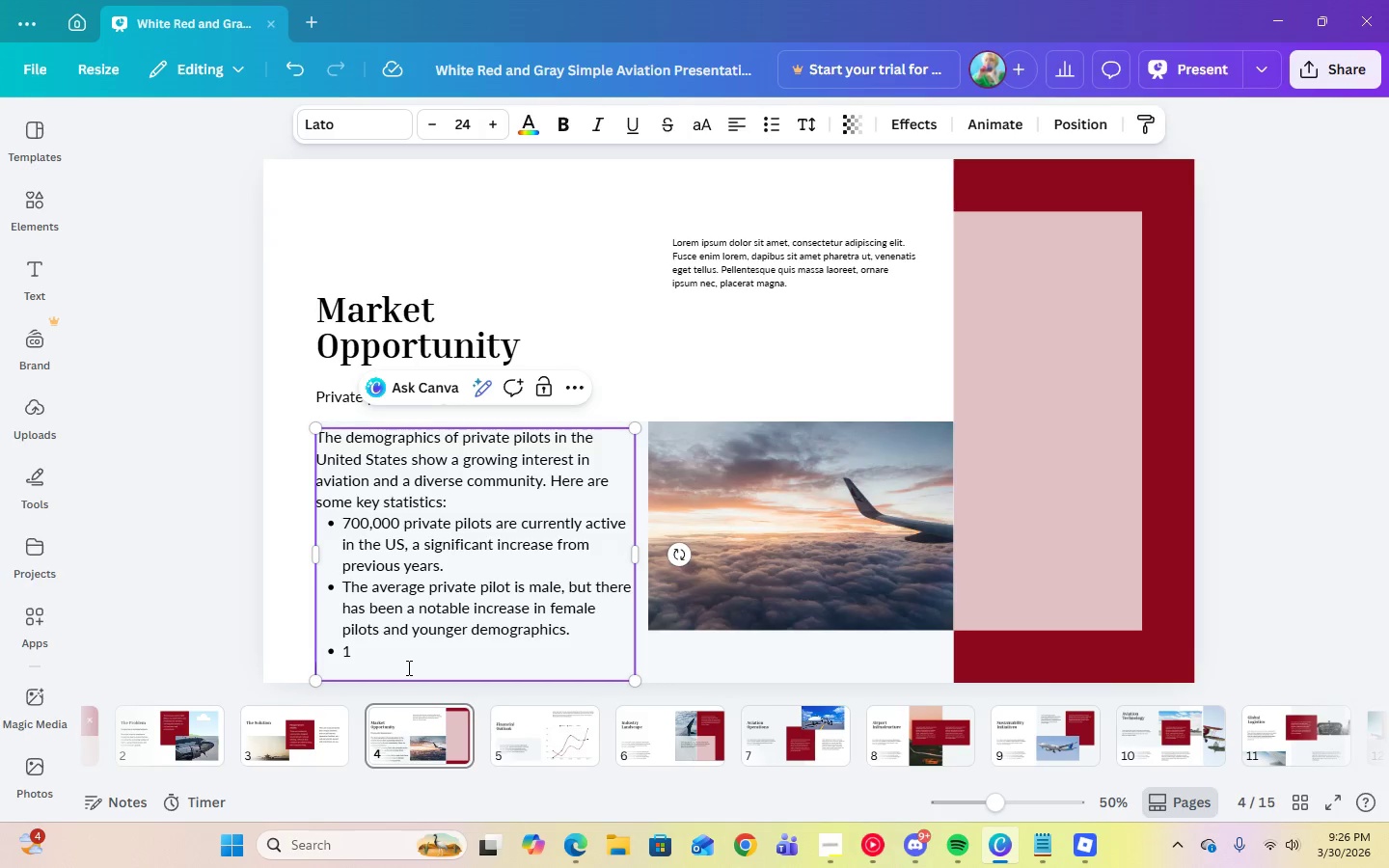 
key(Backspace)
 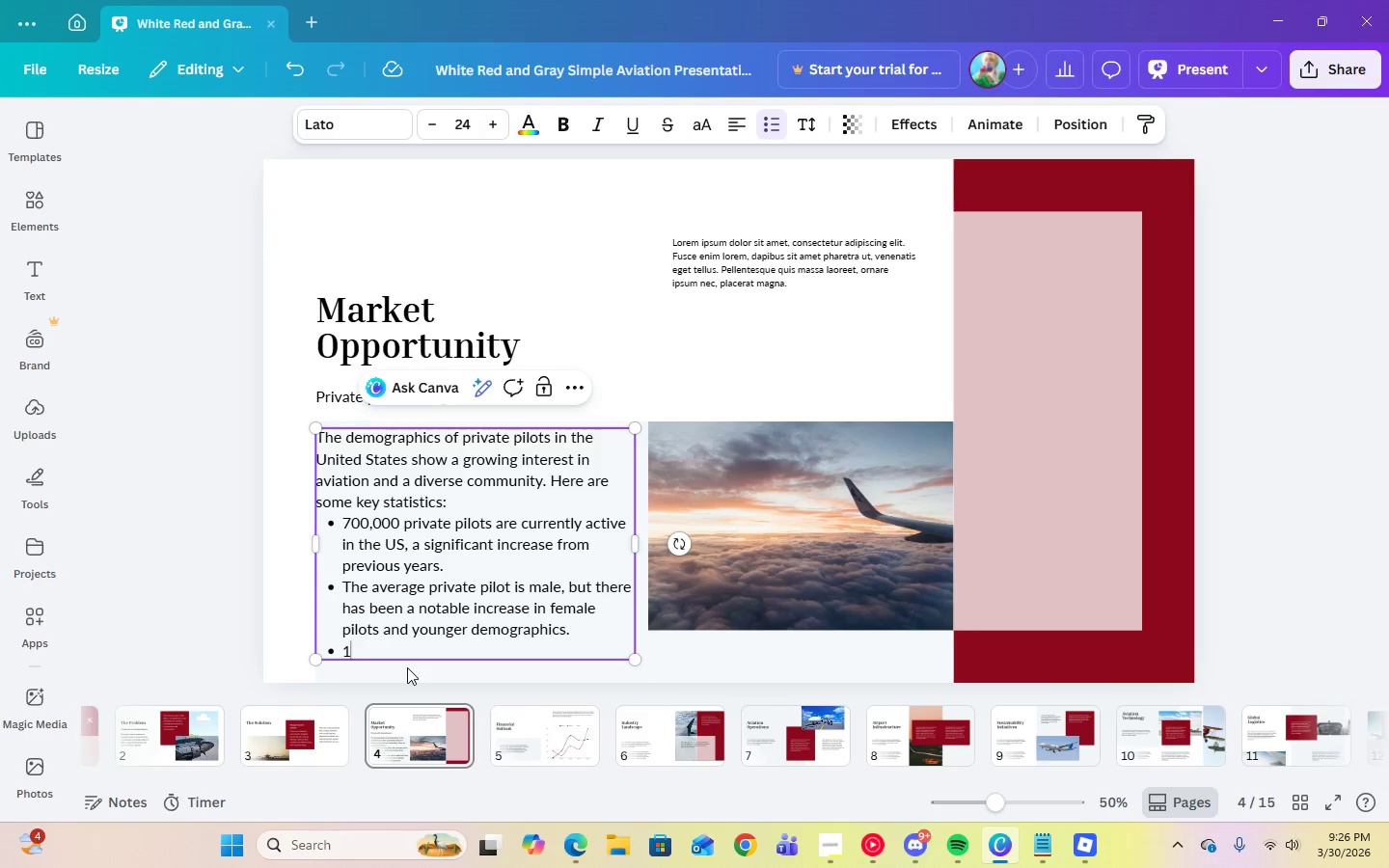 
key(Backspace)
 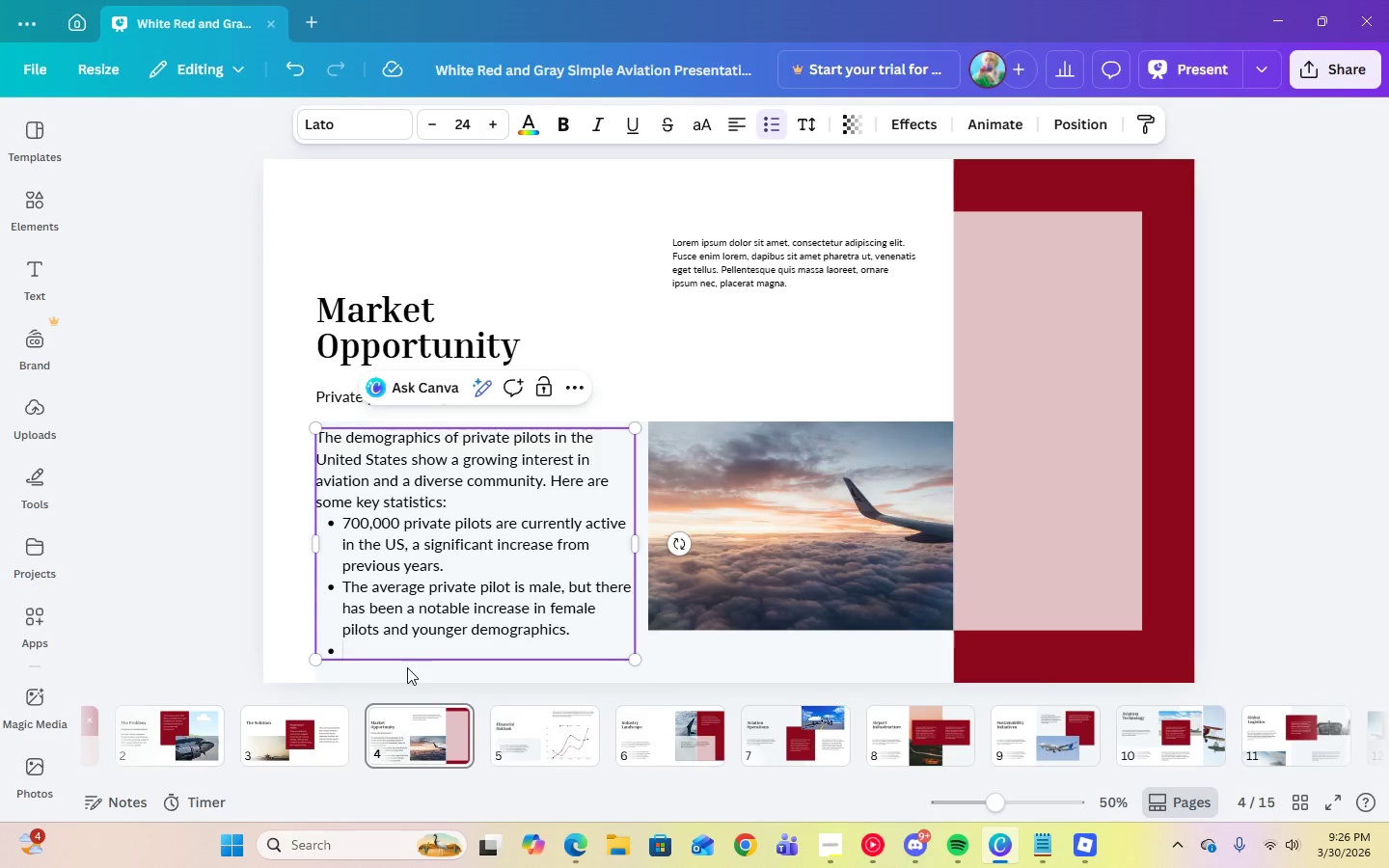 
key(Backspace)
 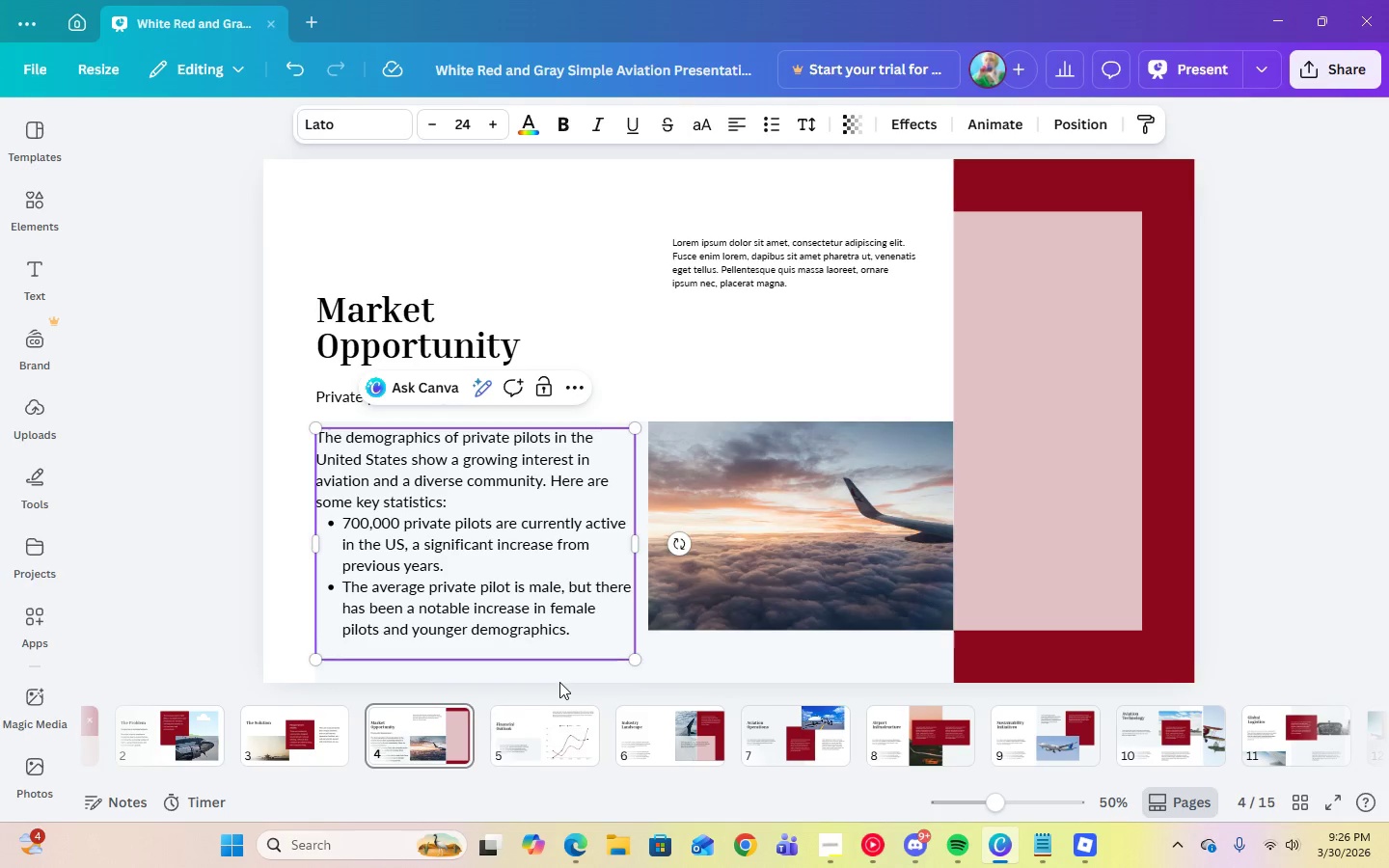 
left_click([559, 682])
 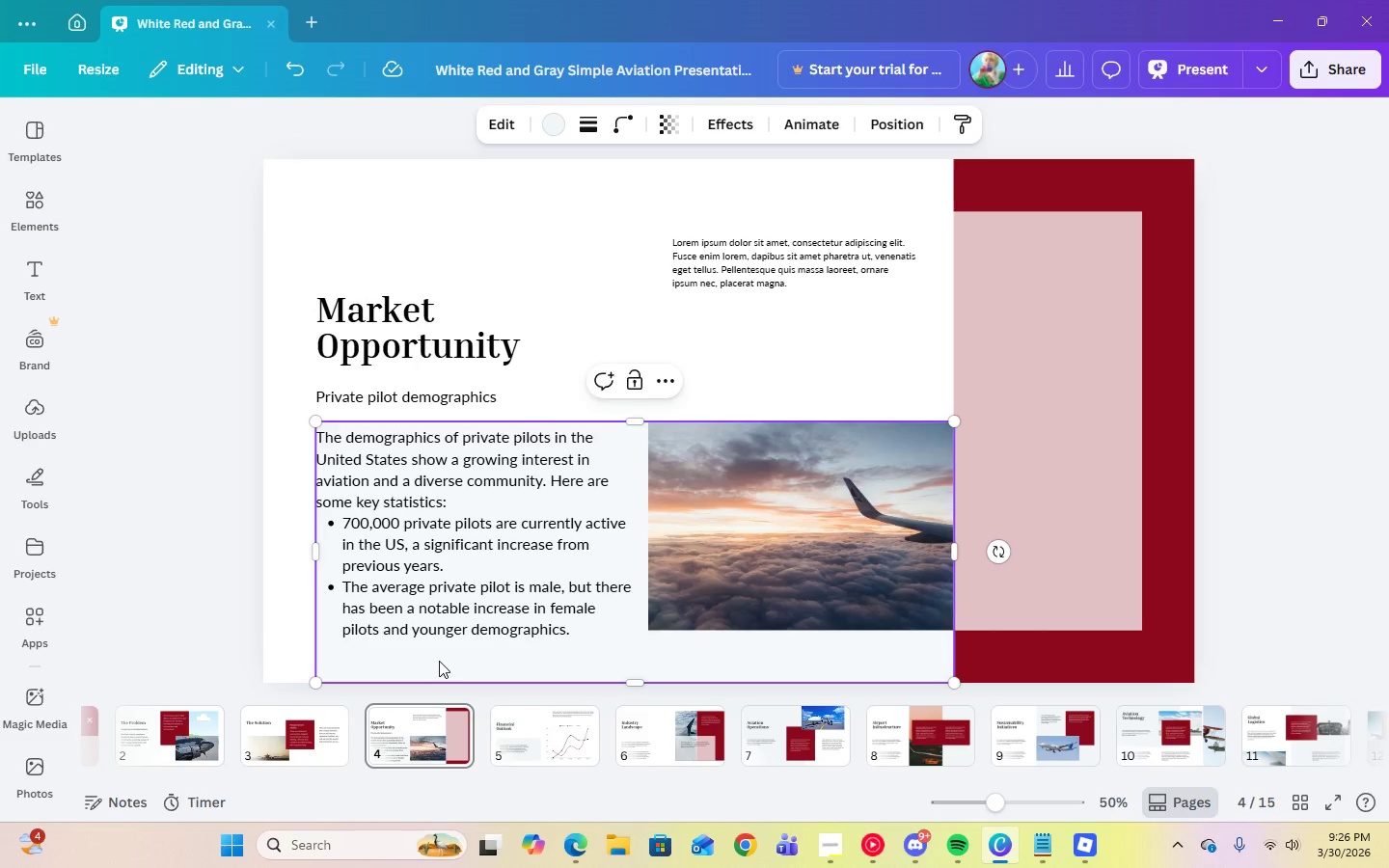 
double_click([418, 608])
 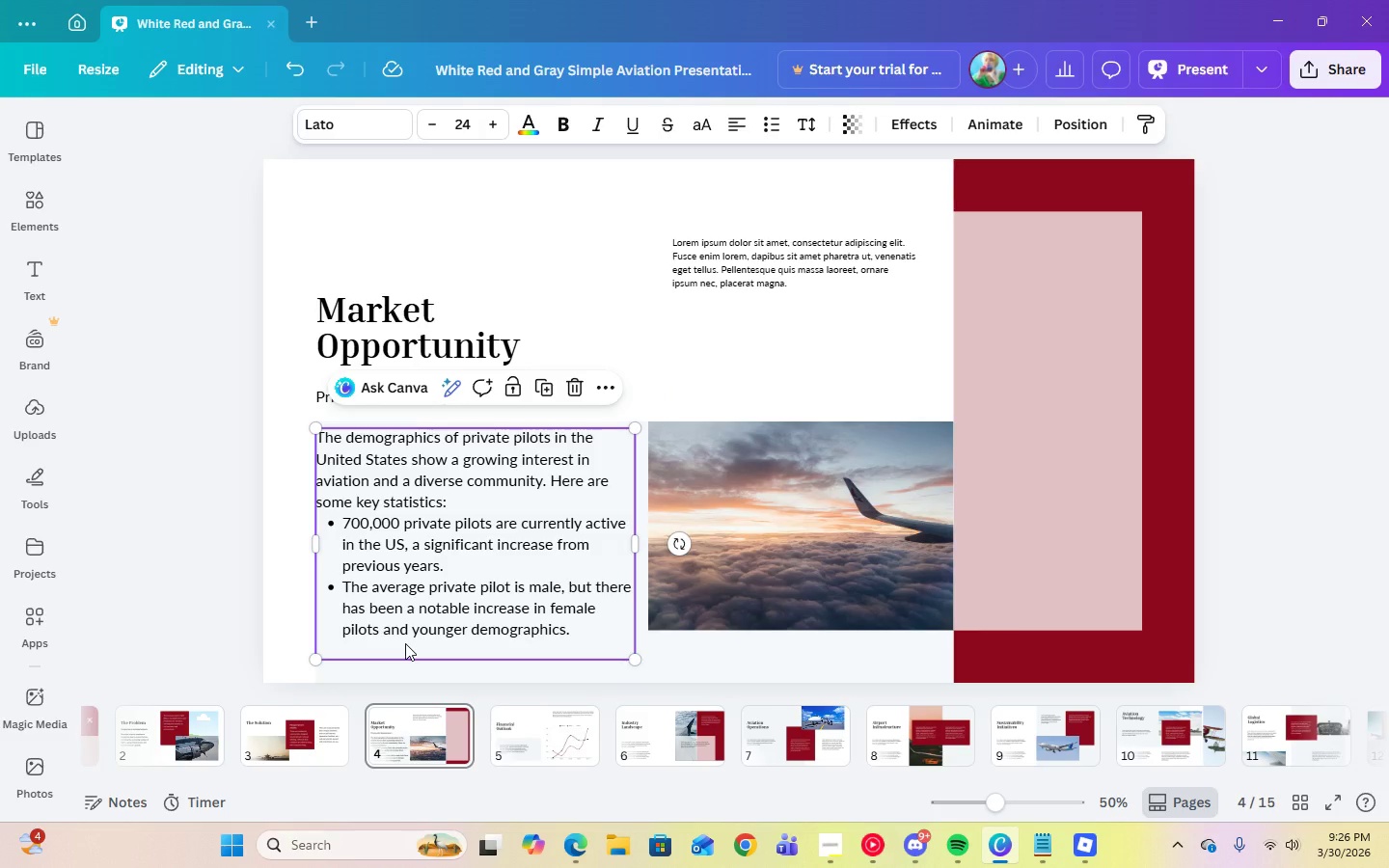 
left_click([414, 616])
 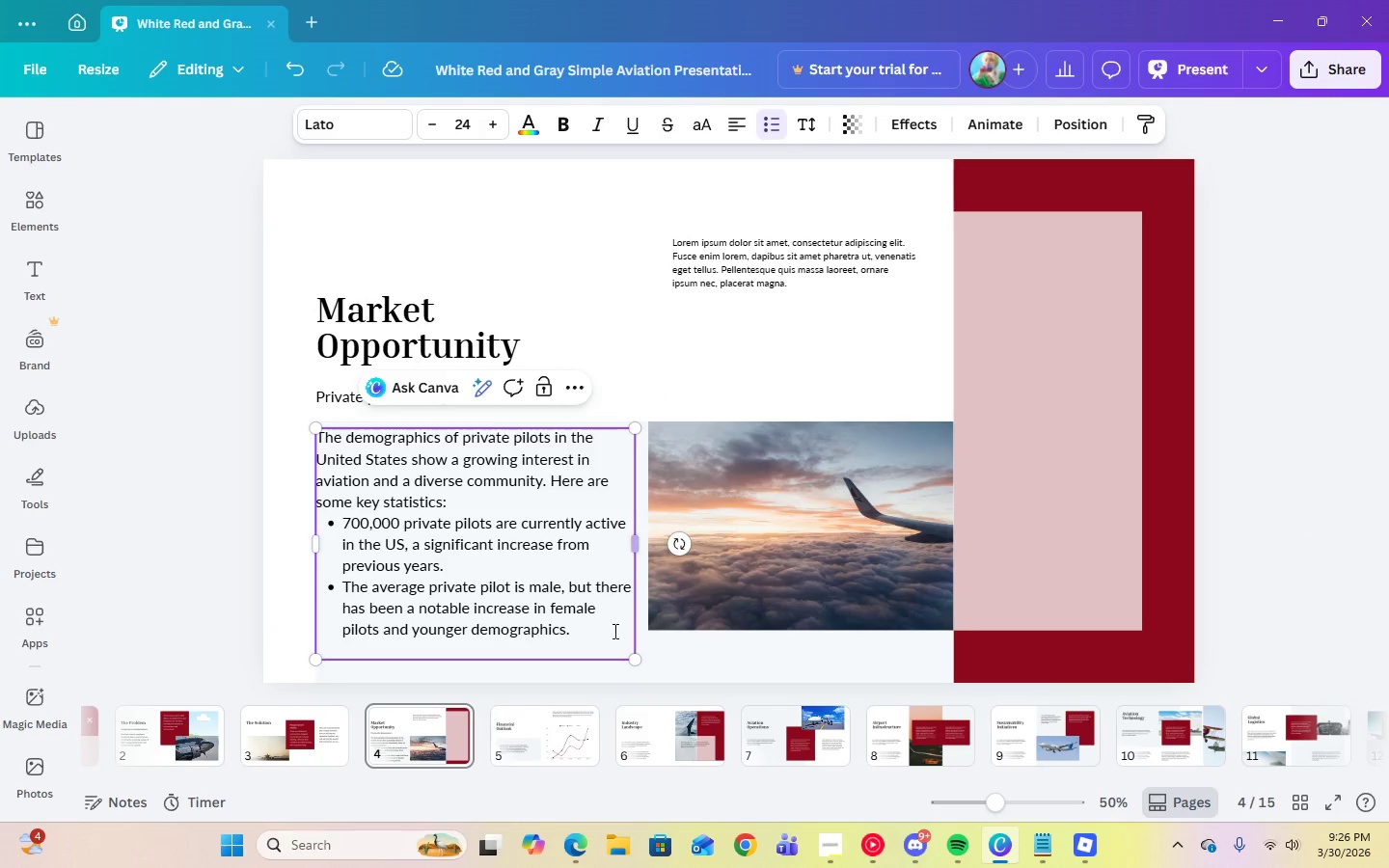 
left_click([539, 643])
 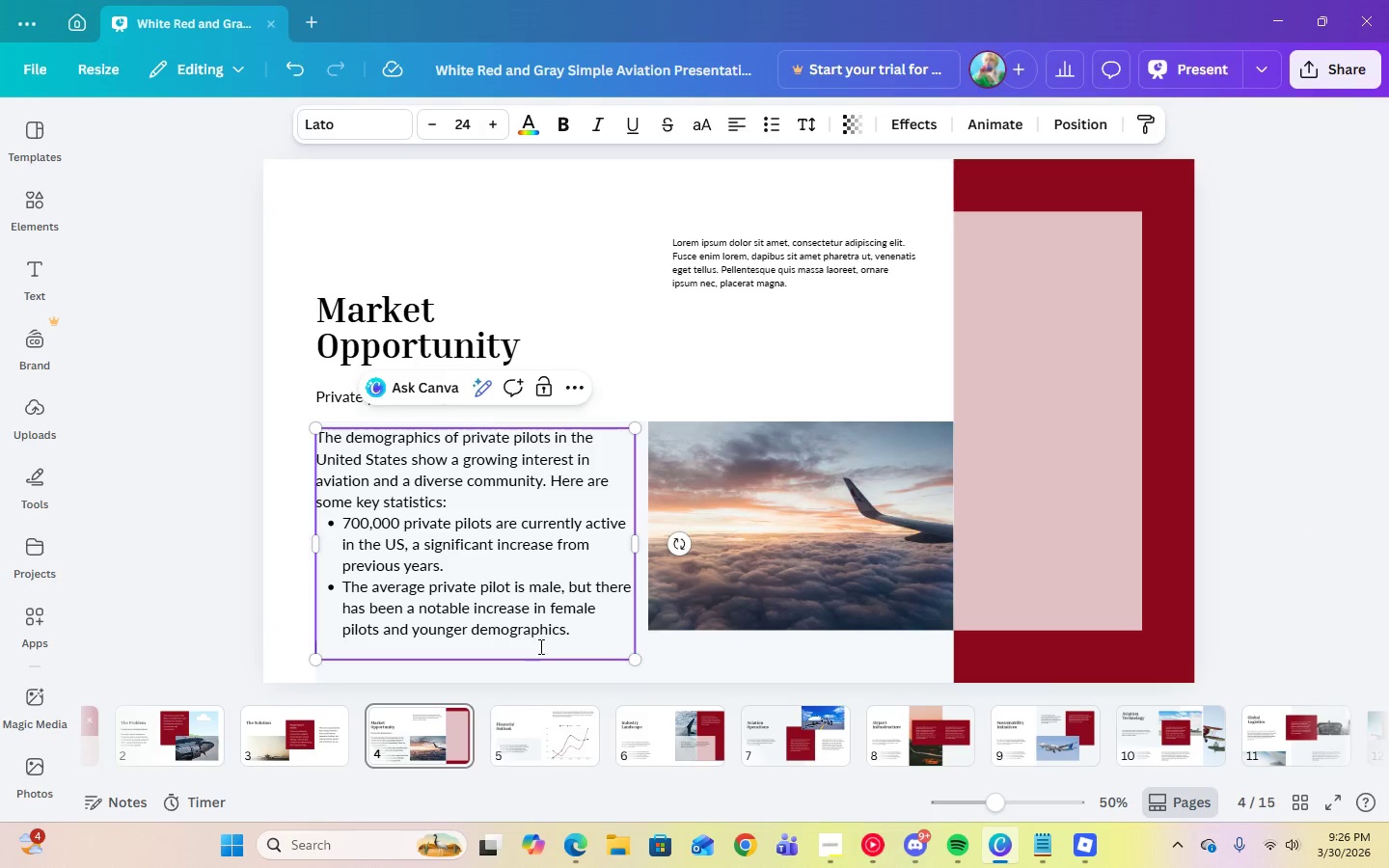 
left_click([541, 650])
 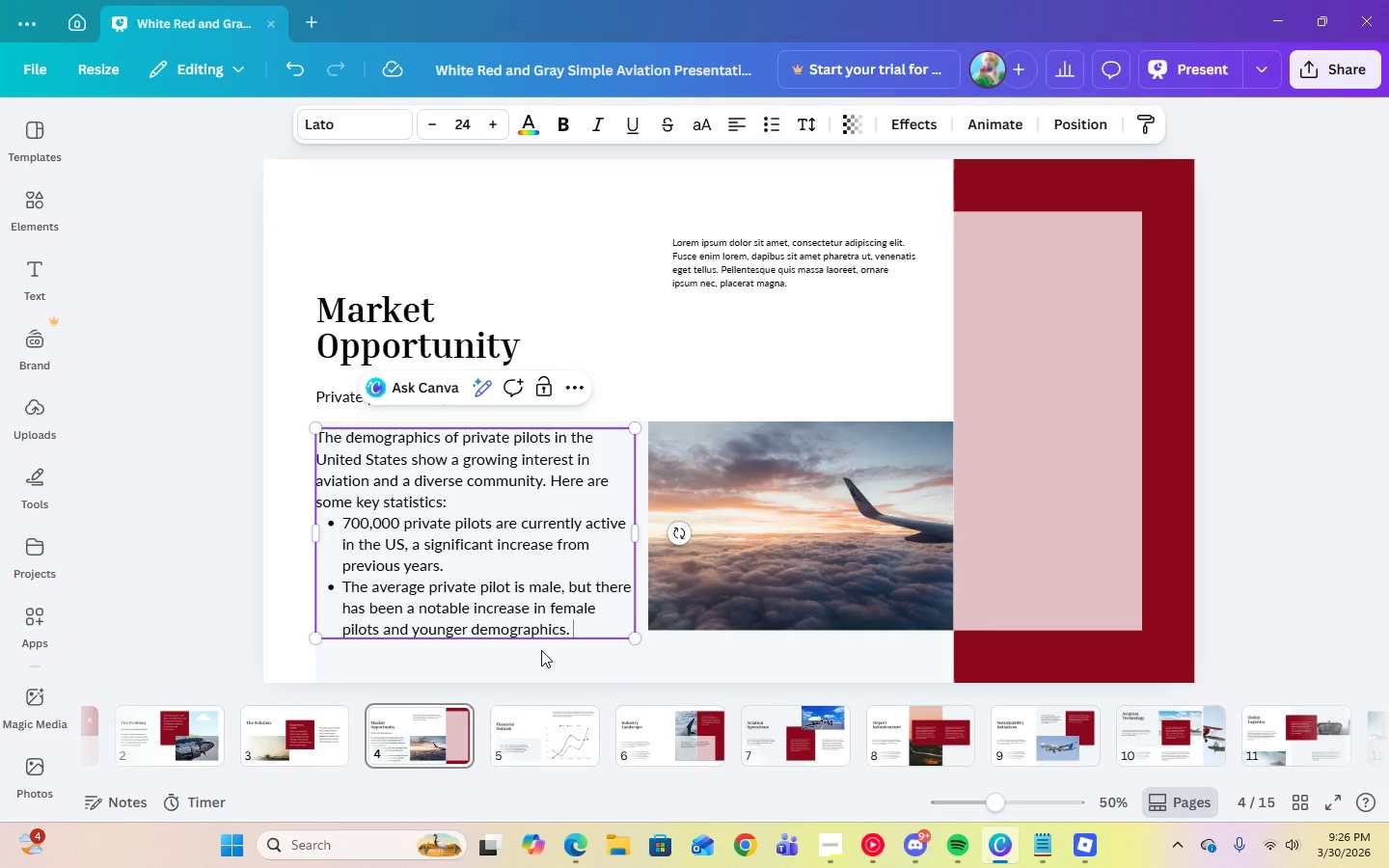 
key(Backspace)
 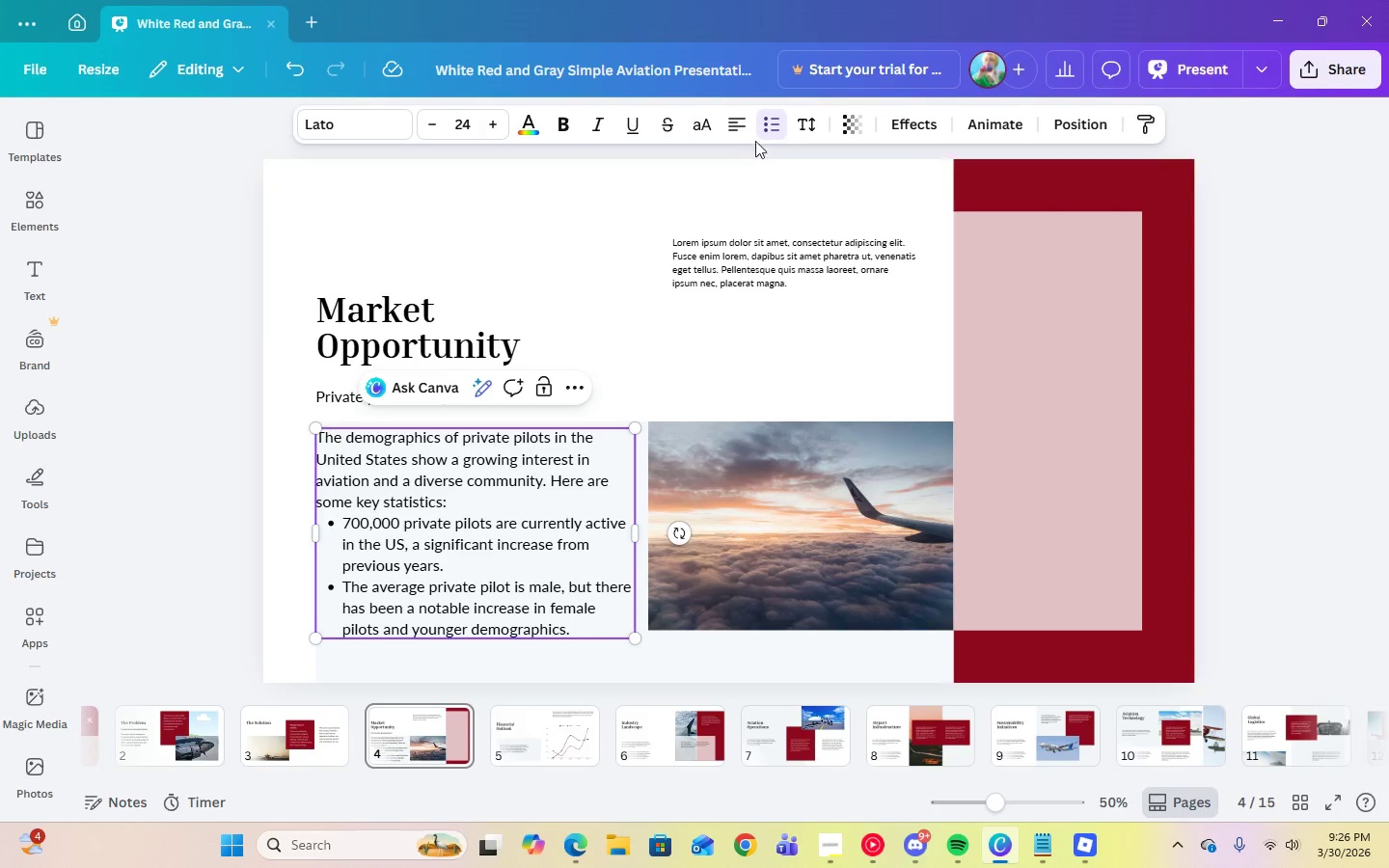 
left_click([1346, 280])
 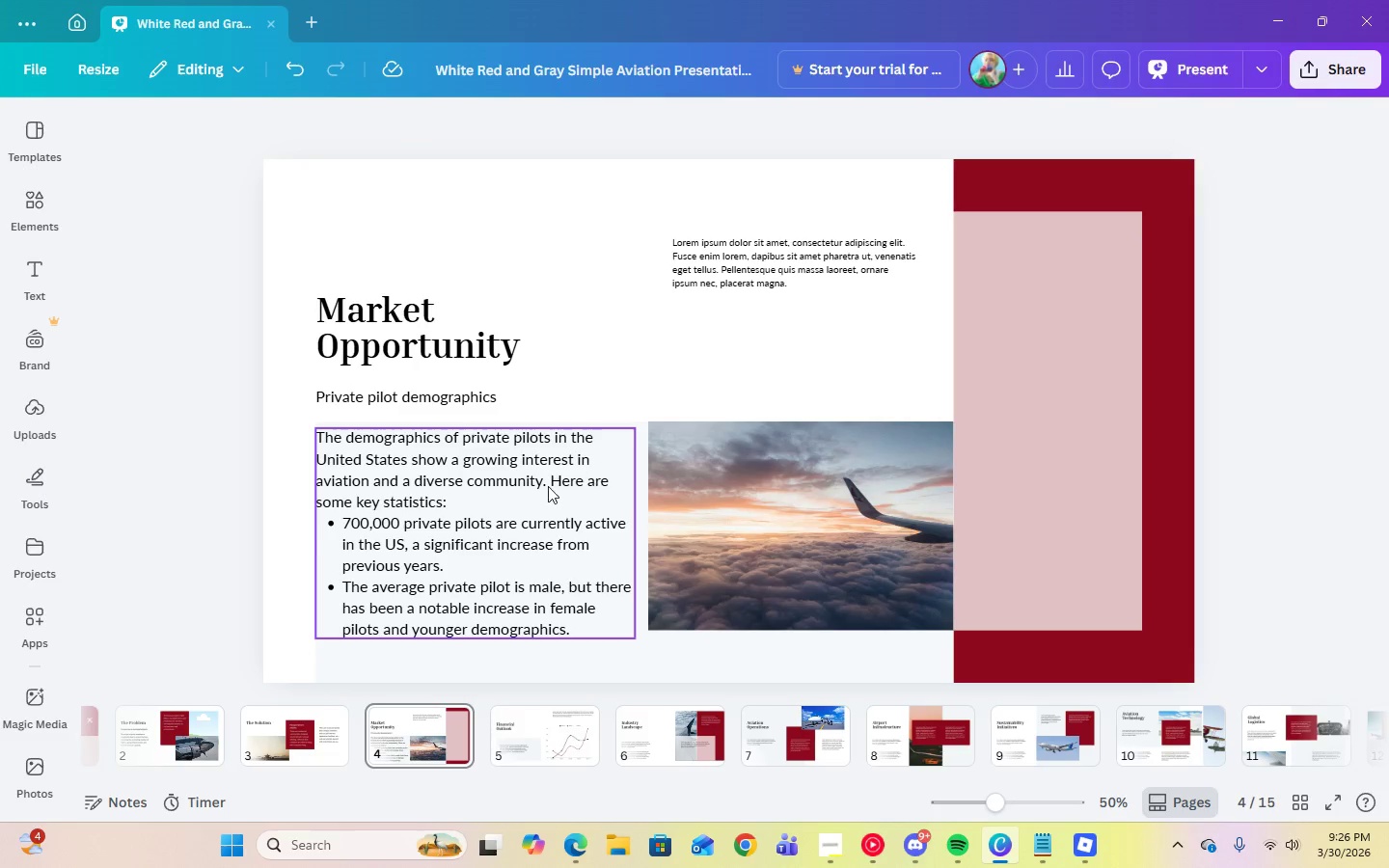 
left_click([548, 486])
 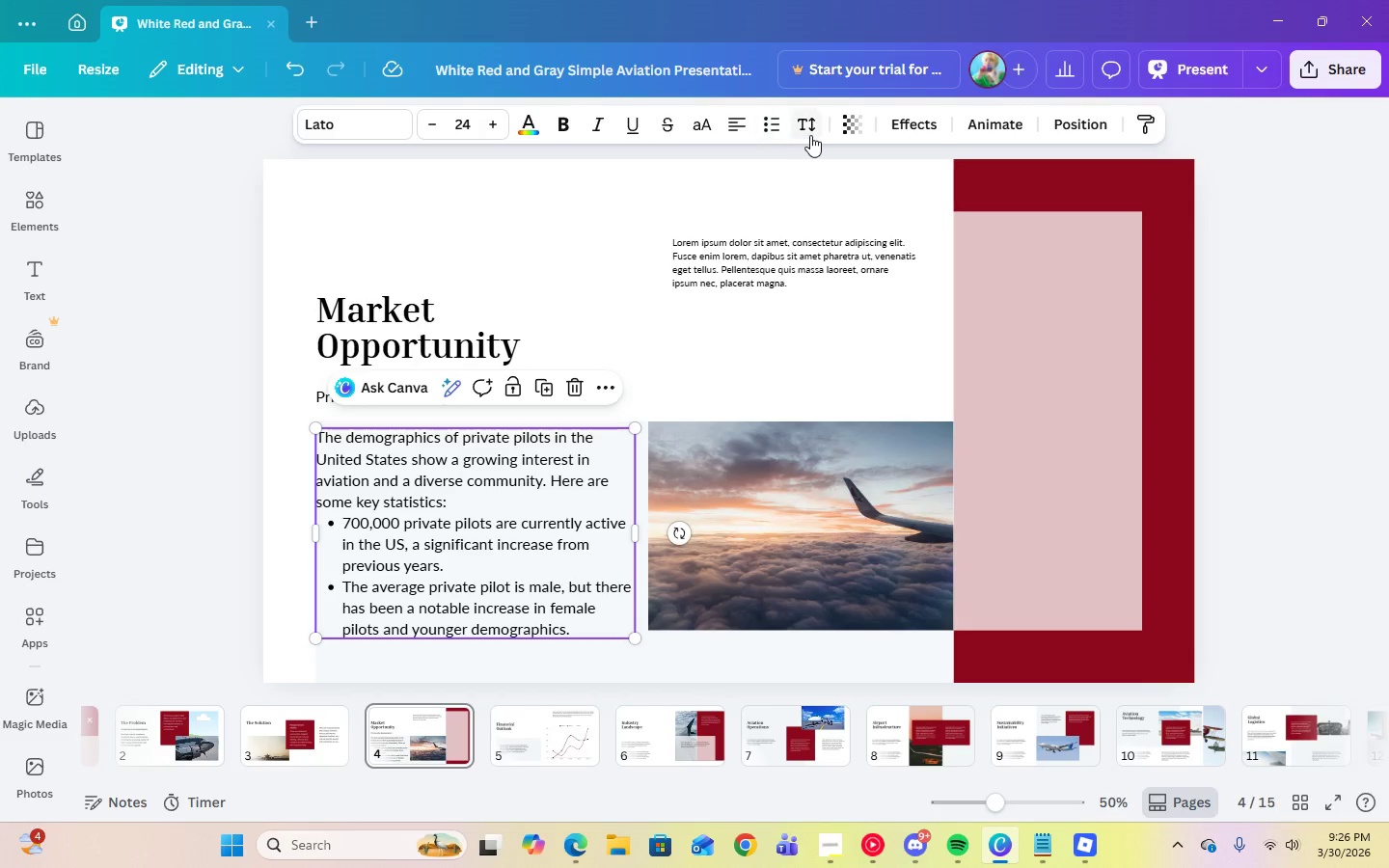 
left_click([809, 134])
 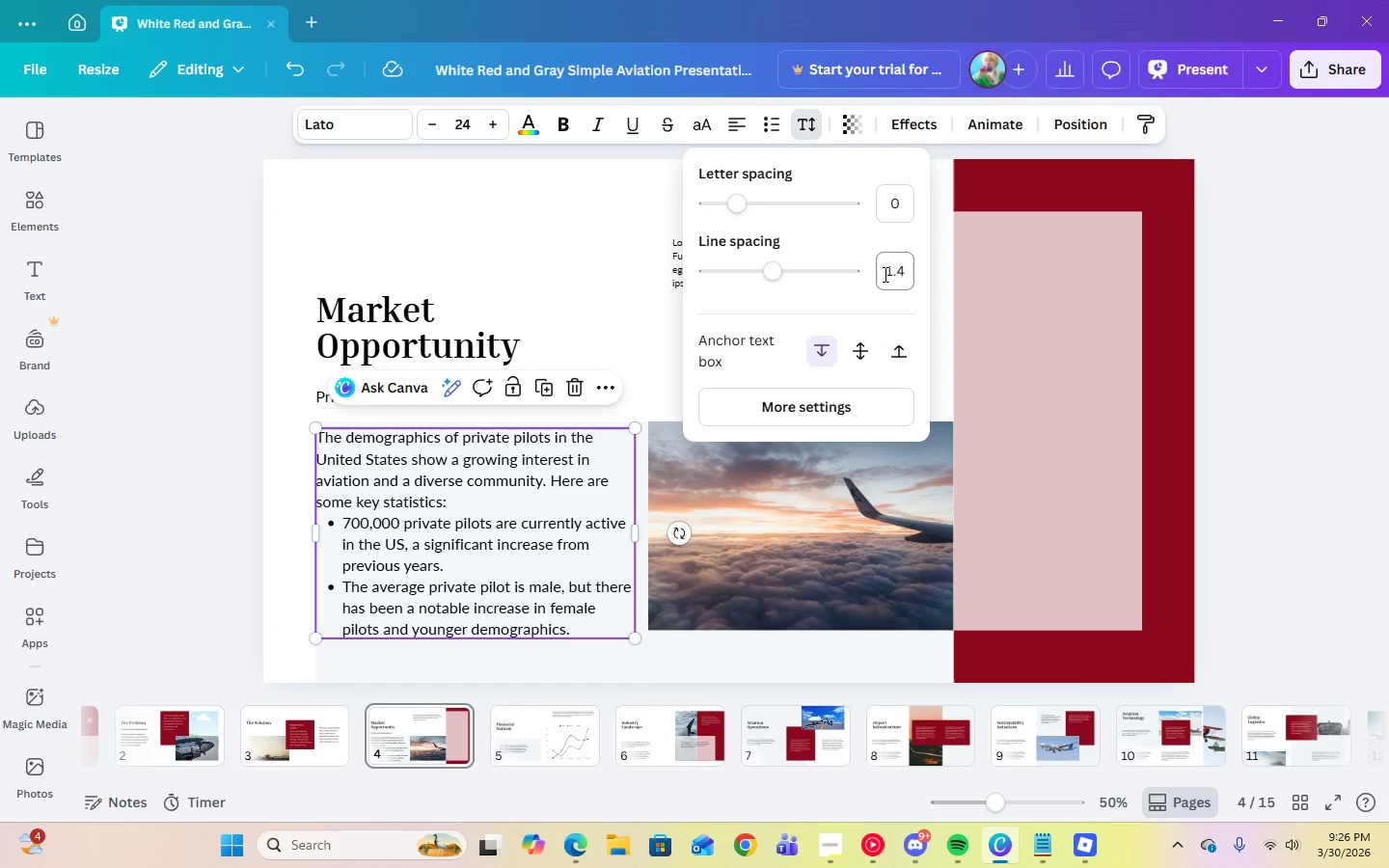 
left_click([889, 275])
 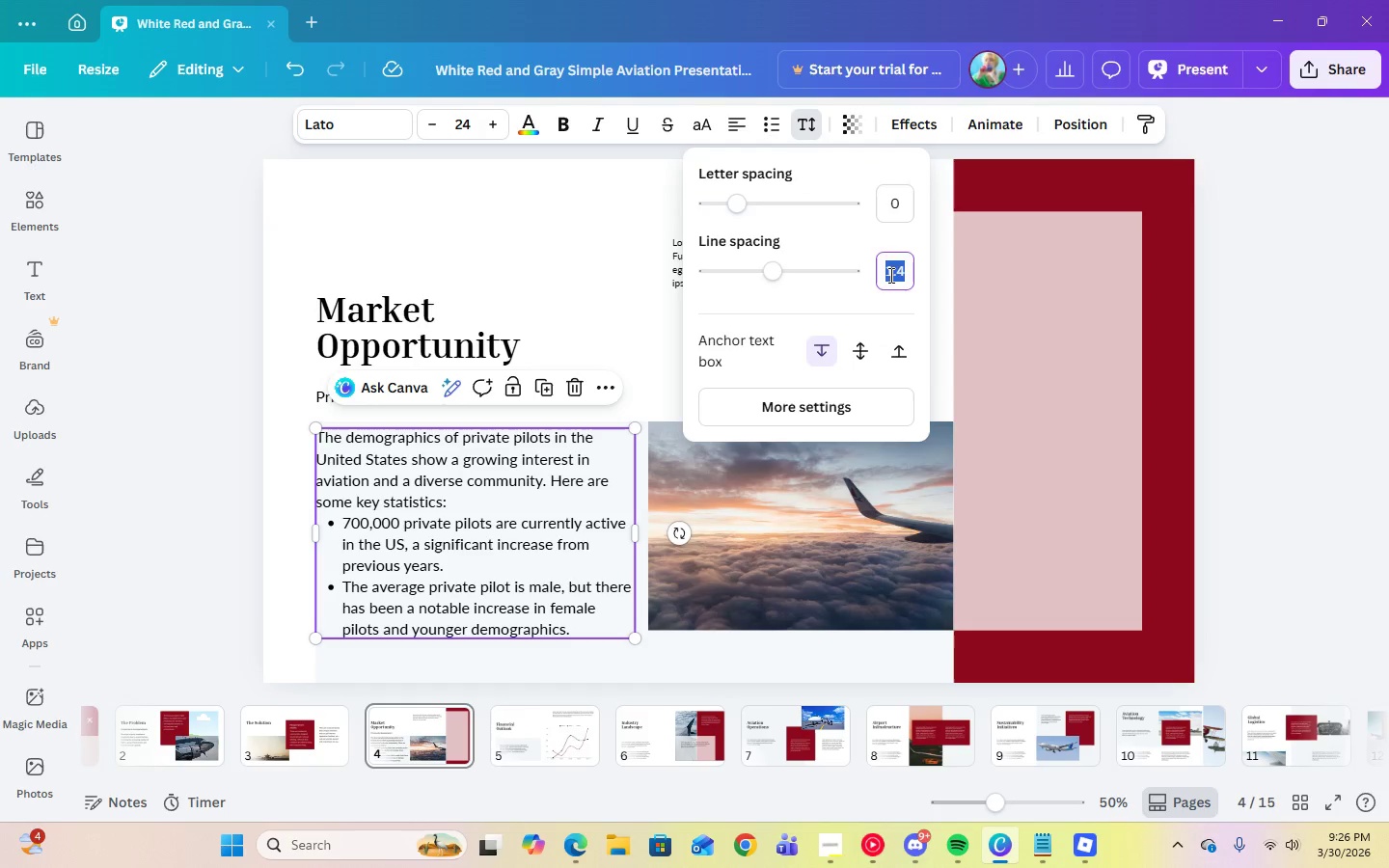 
key(Numpad1)
 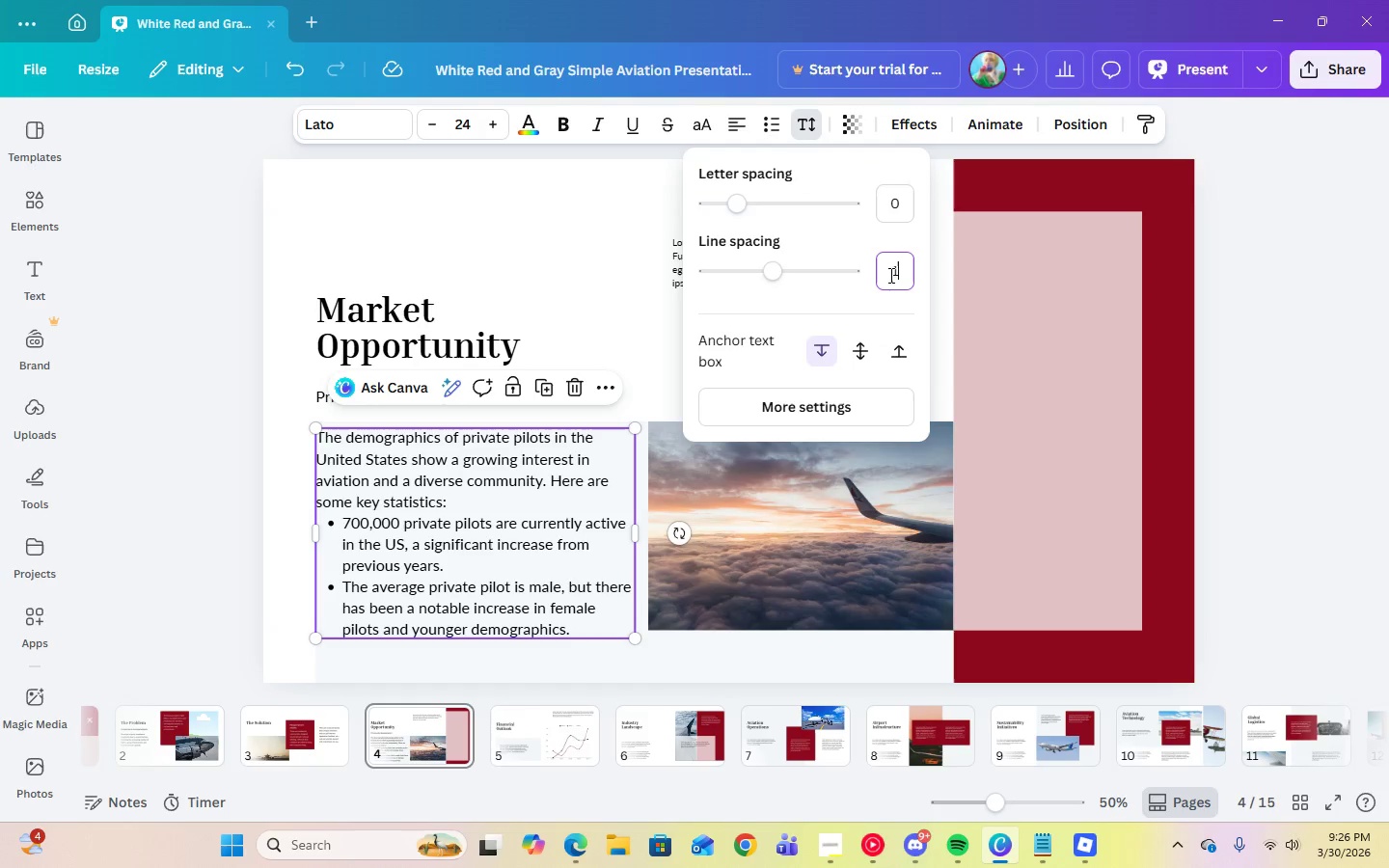 
key(Period)
 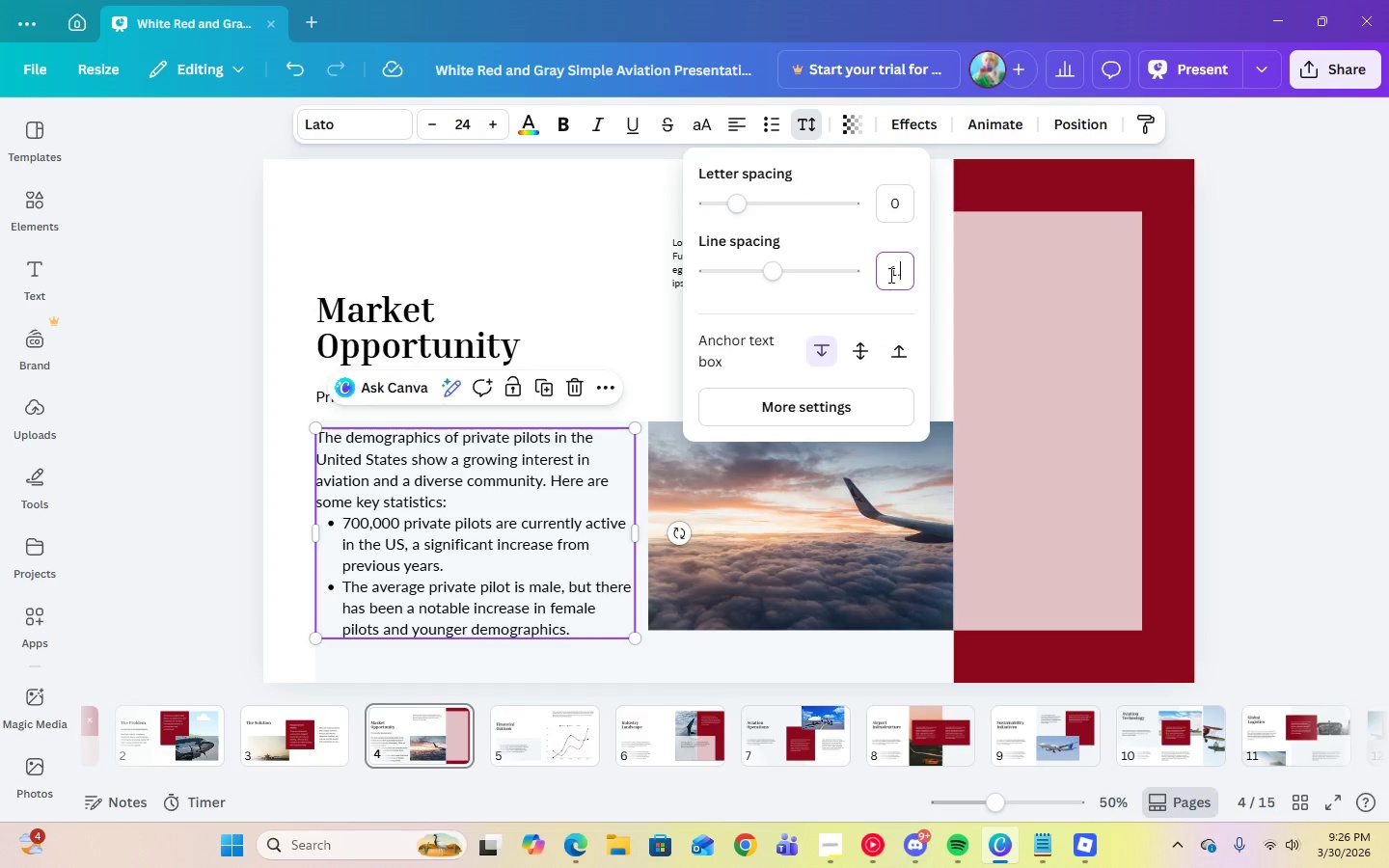 
key(Numpad5)
 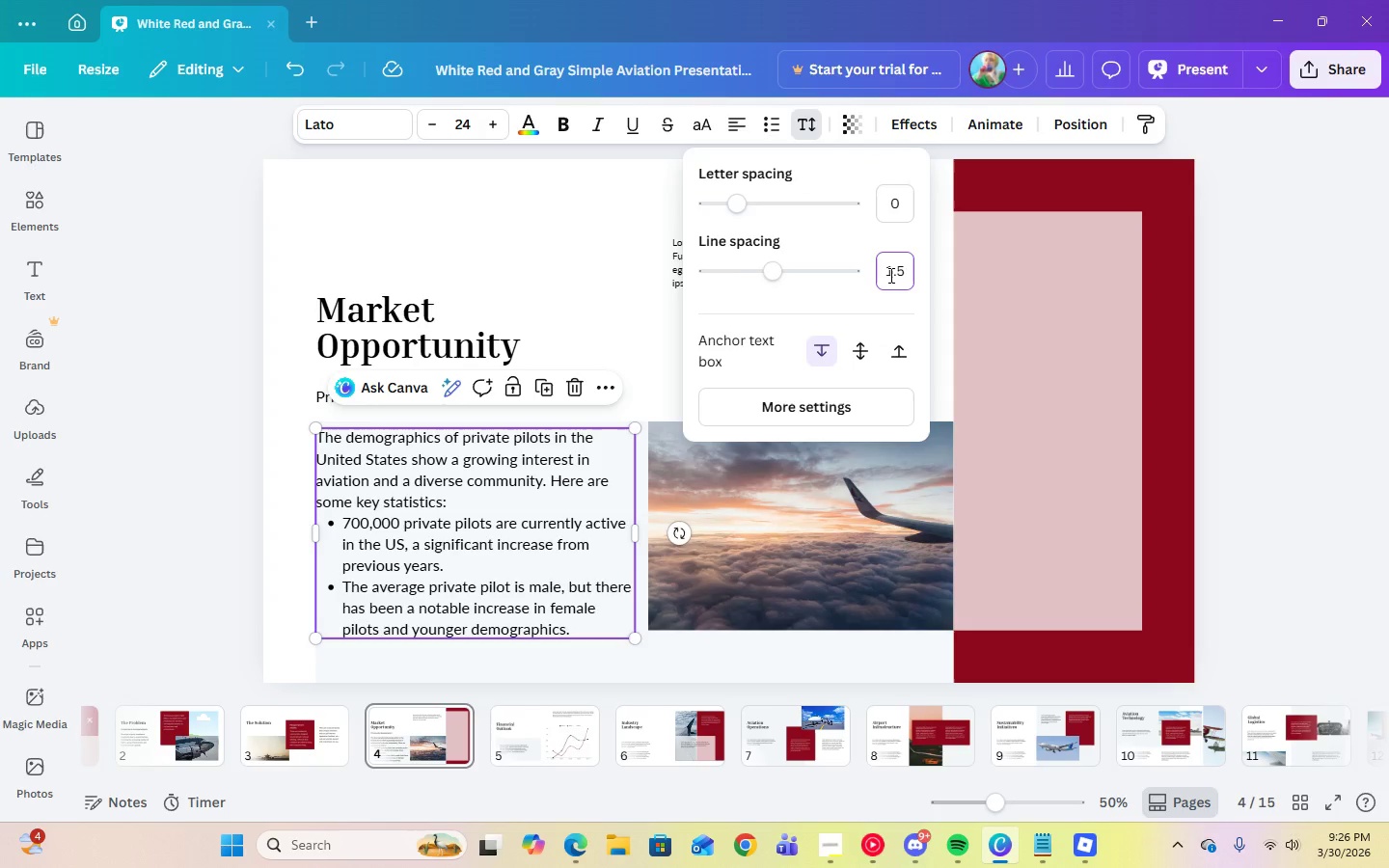 
key(Enter)
 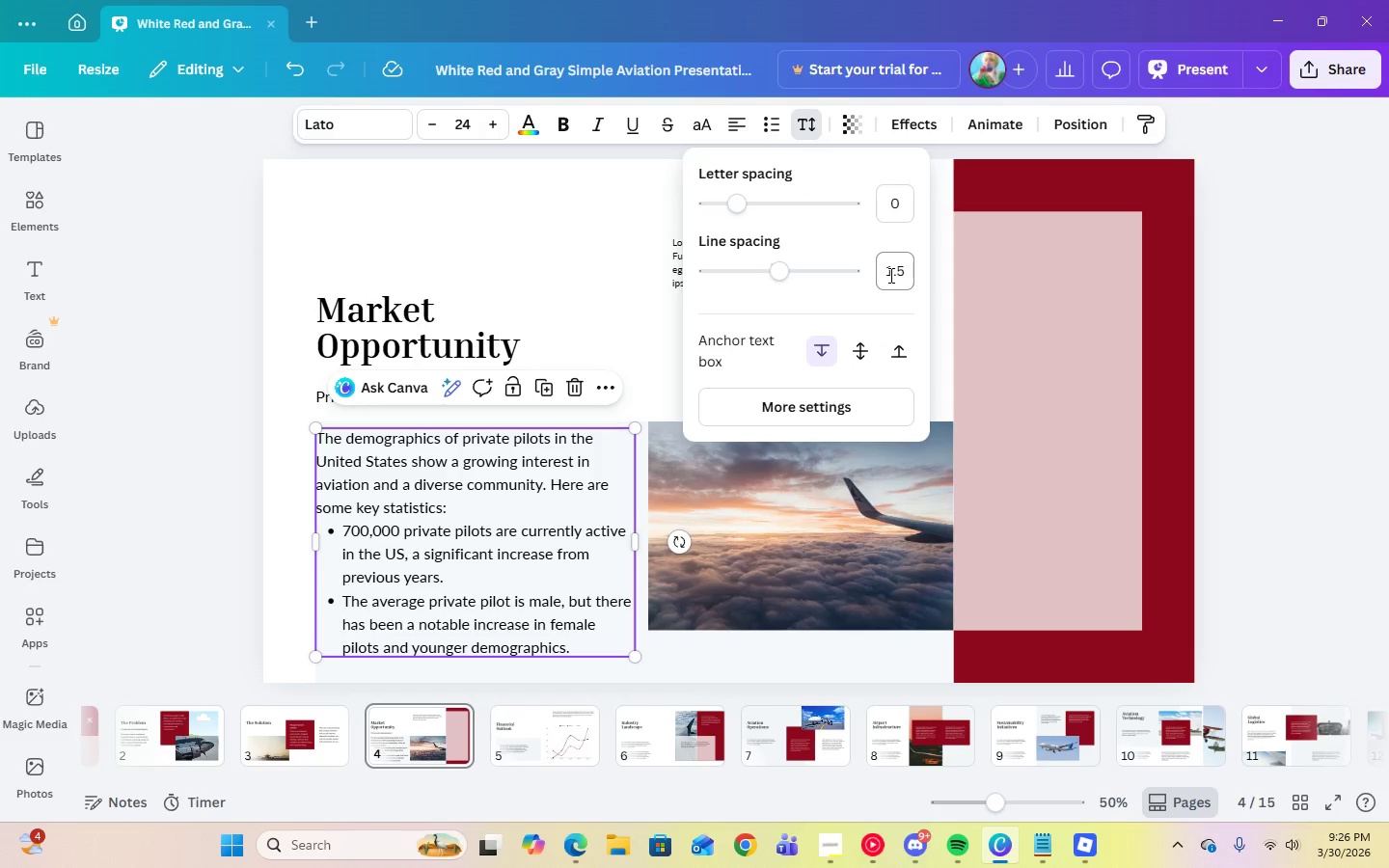 
key(Backslash)
 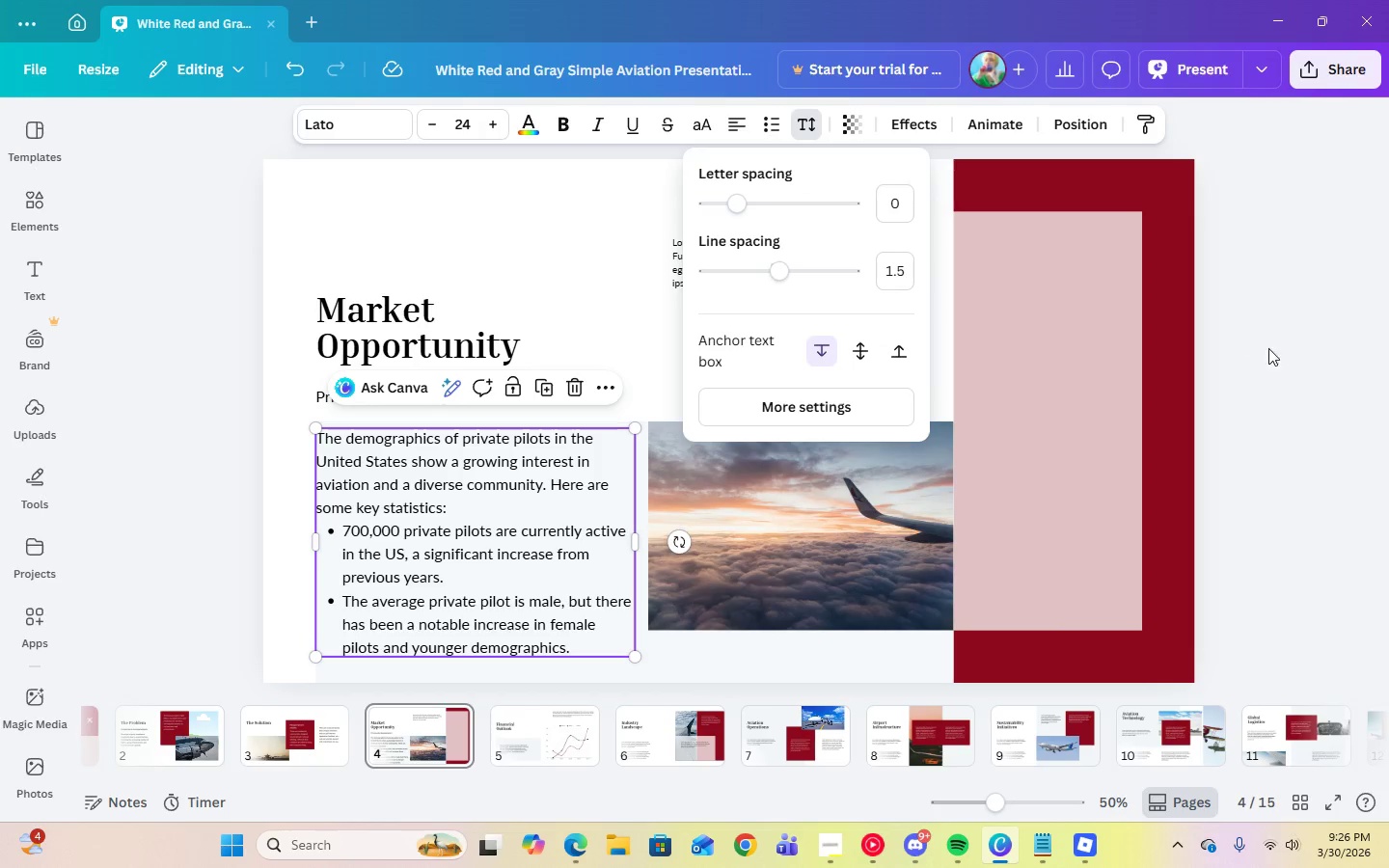 
left_click([1279, 368])
 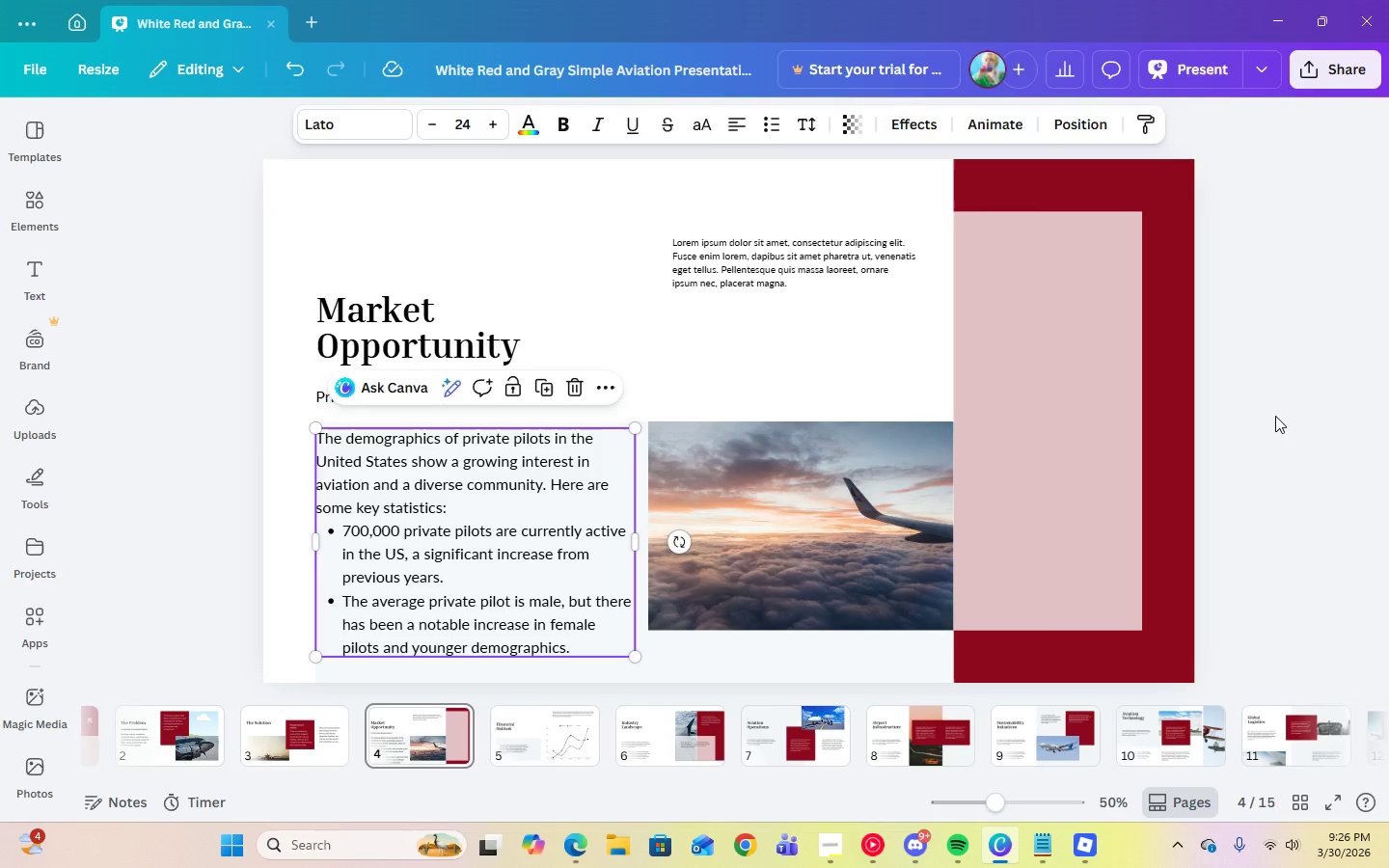 
left_click([1275, 416])
 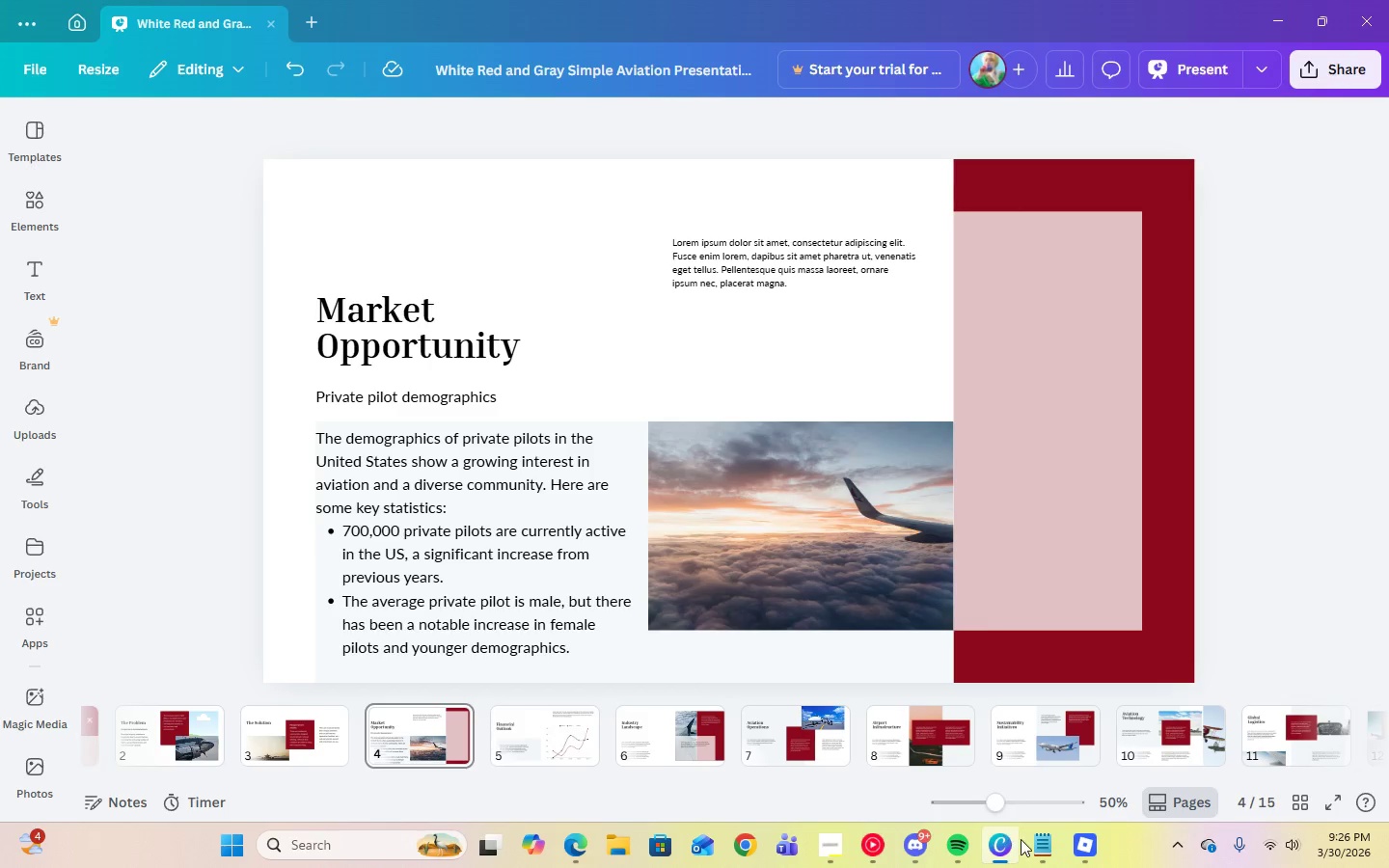 
left_click([730, 268])
 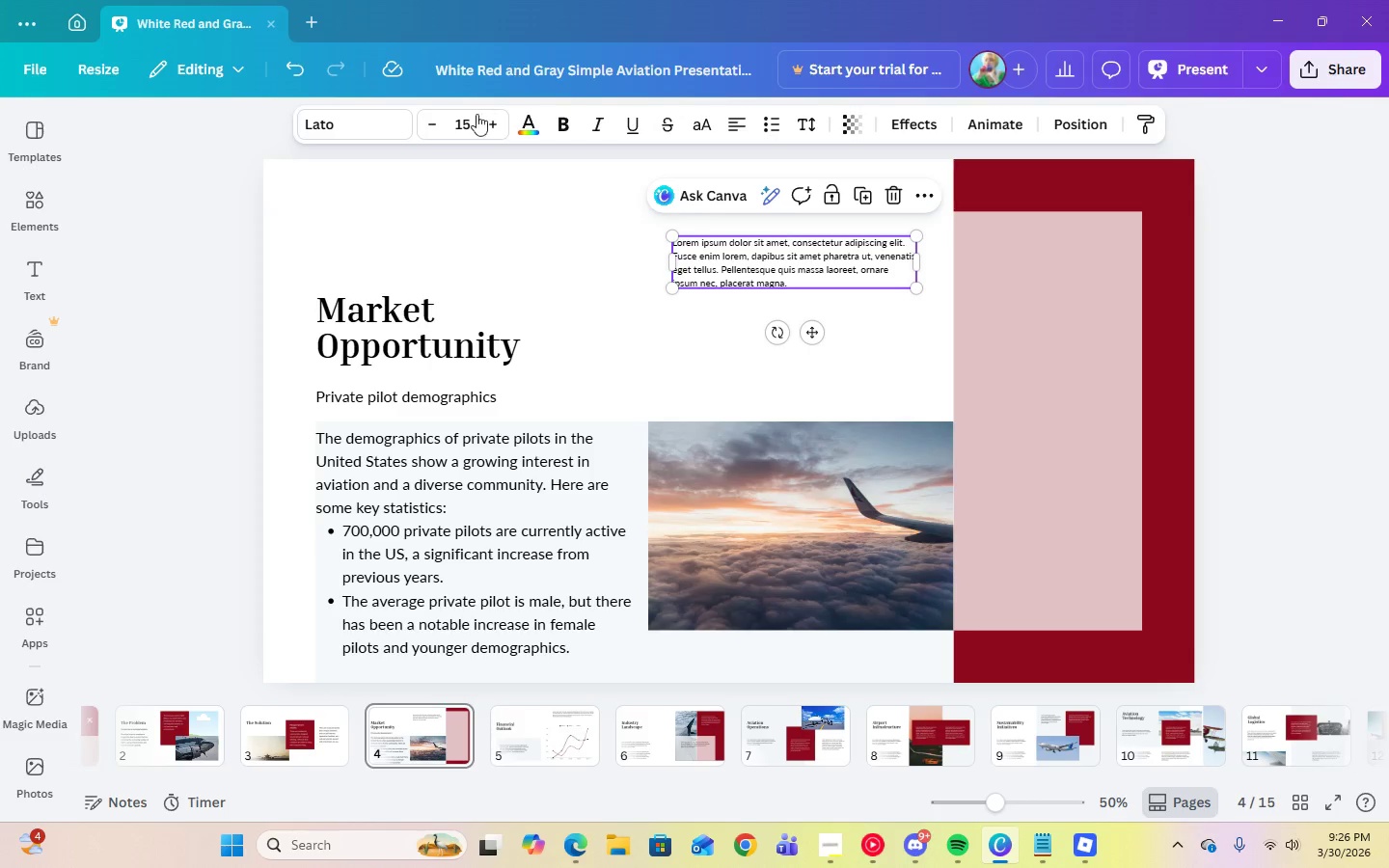 
left_click([473, 122])
 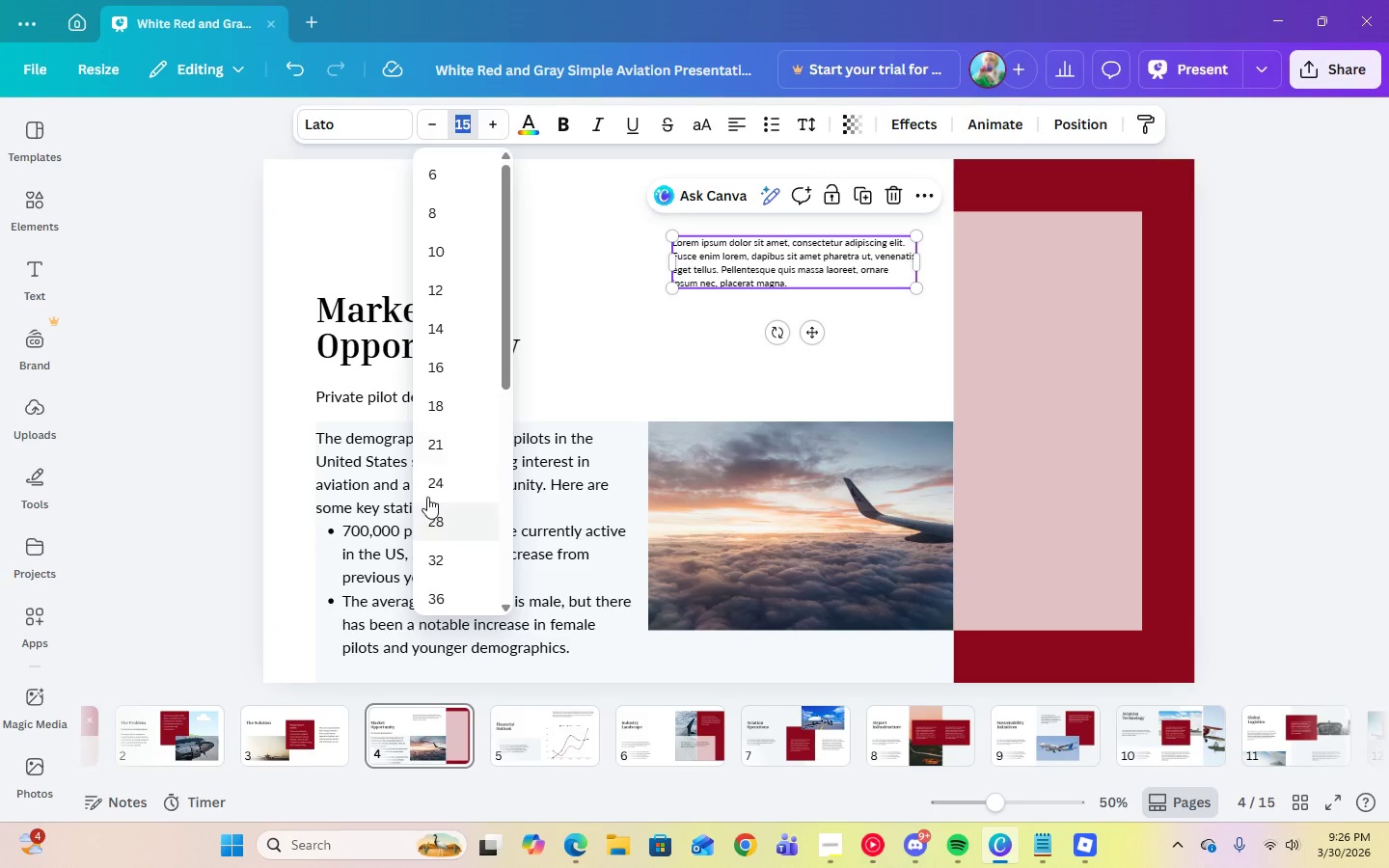 
left_click([427, 486])
 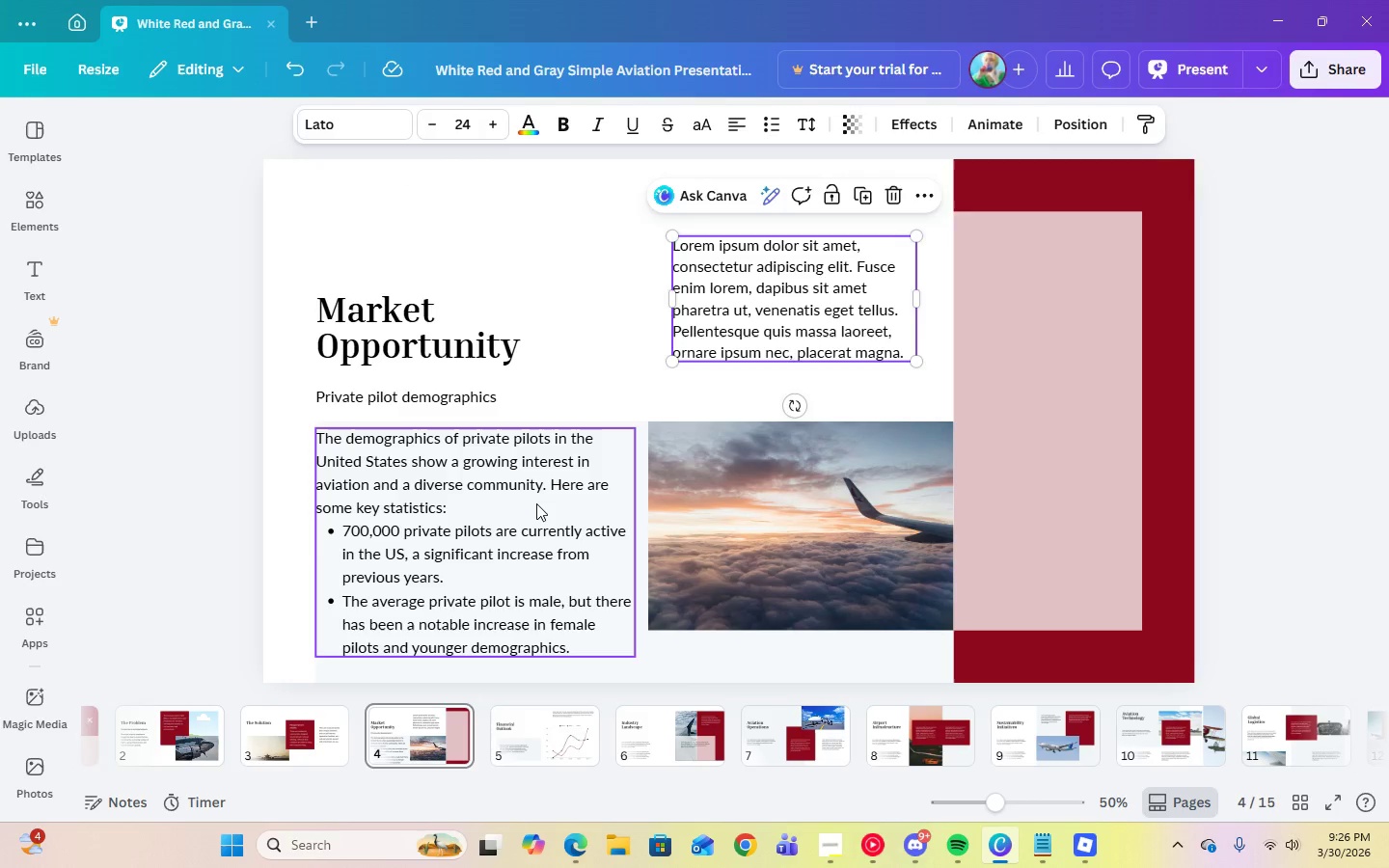 
left_click([536, 503])
 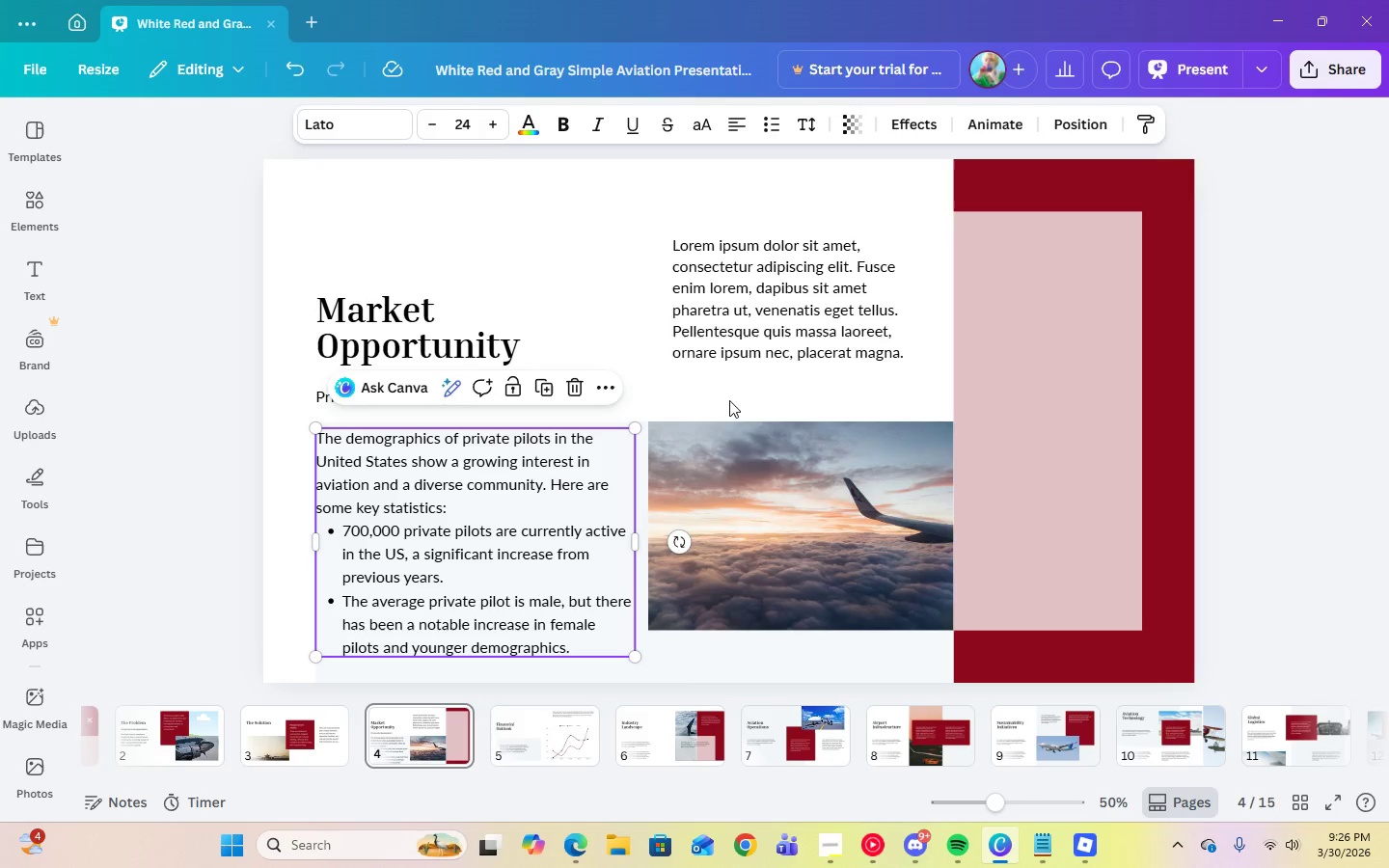 
left_click([821, 342])
 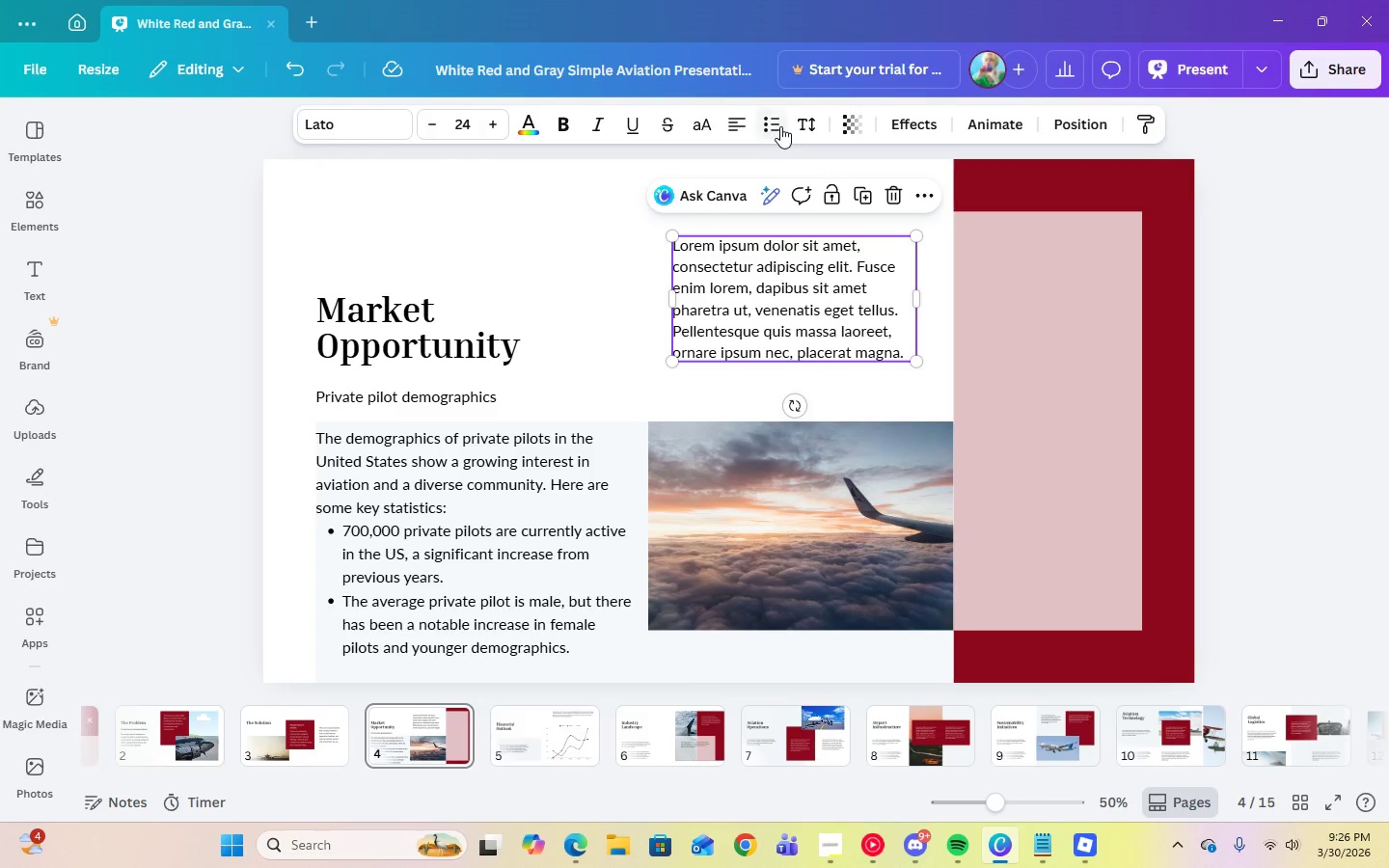 
left_click([773, 124])
 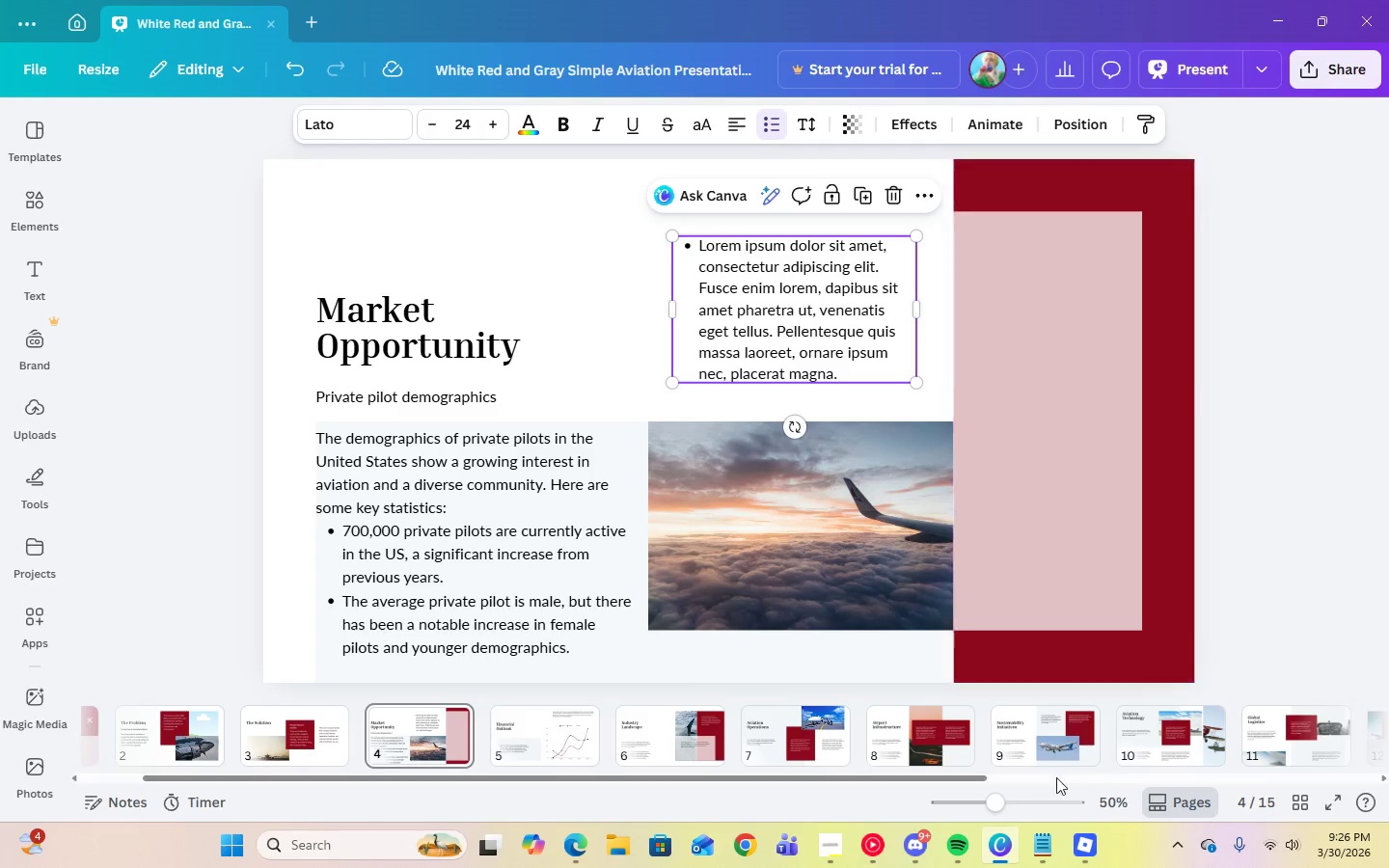 
left_click([1049, 833])
 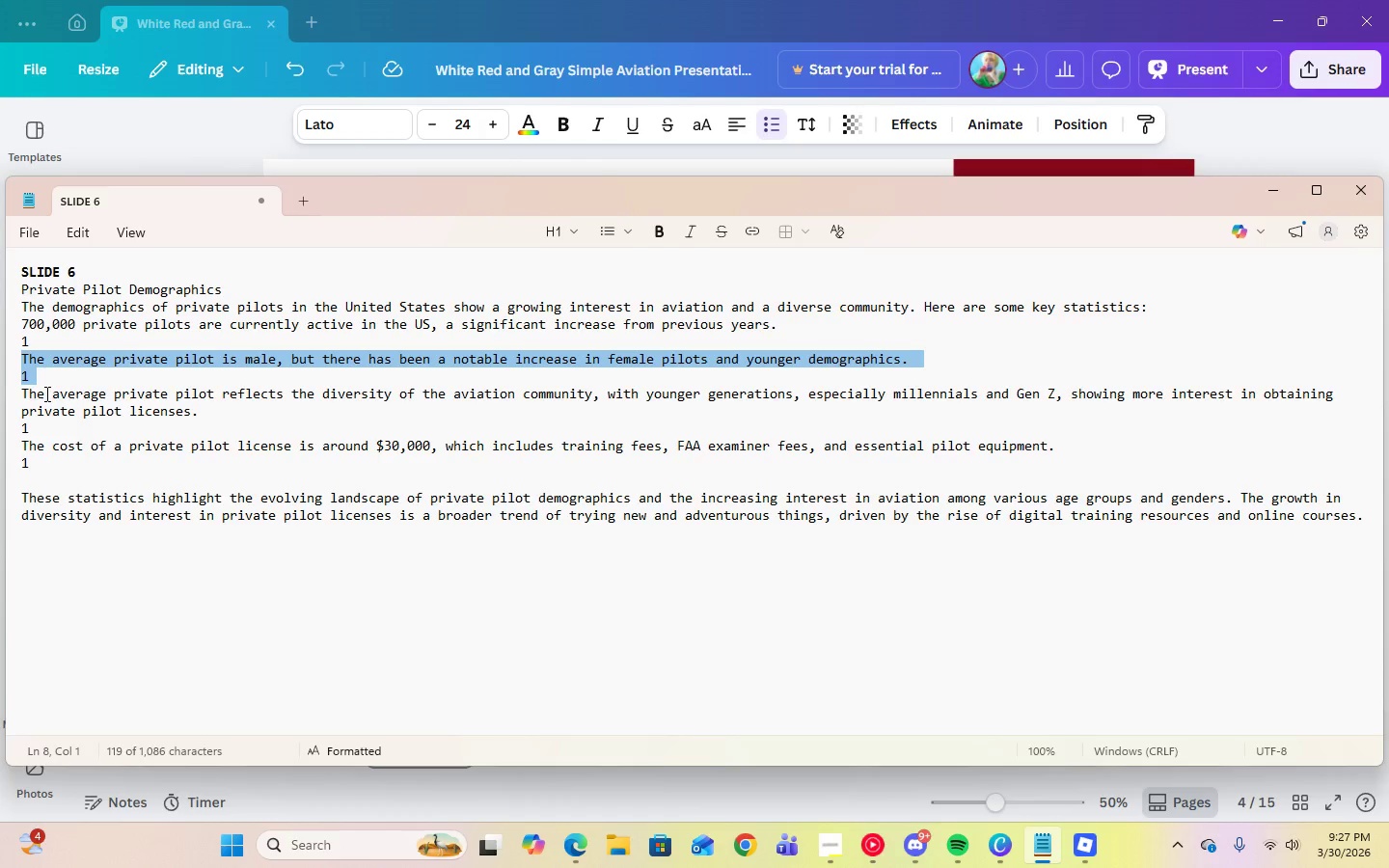 
wait(6.39)
 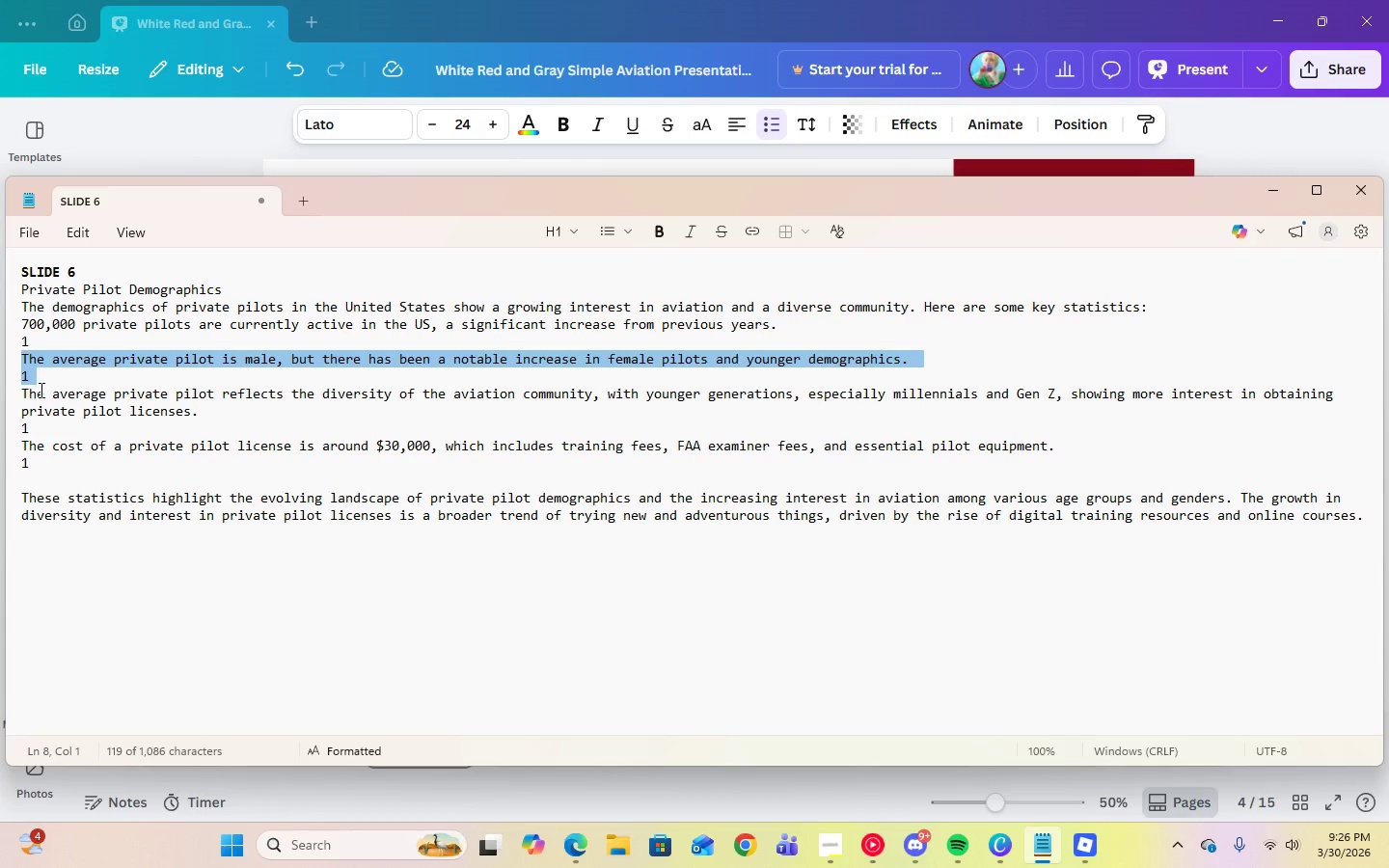 
left_click_drag(start_coordinate=[24, 391], to_coordinate=[201, 409])
 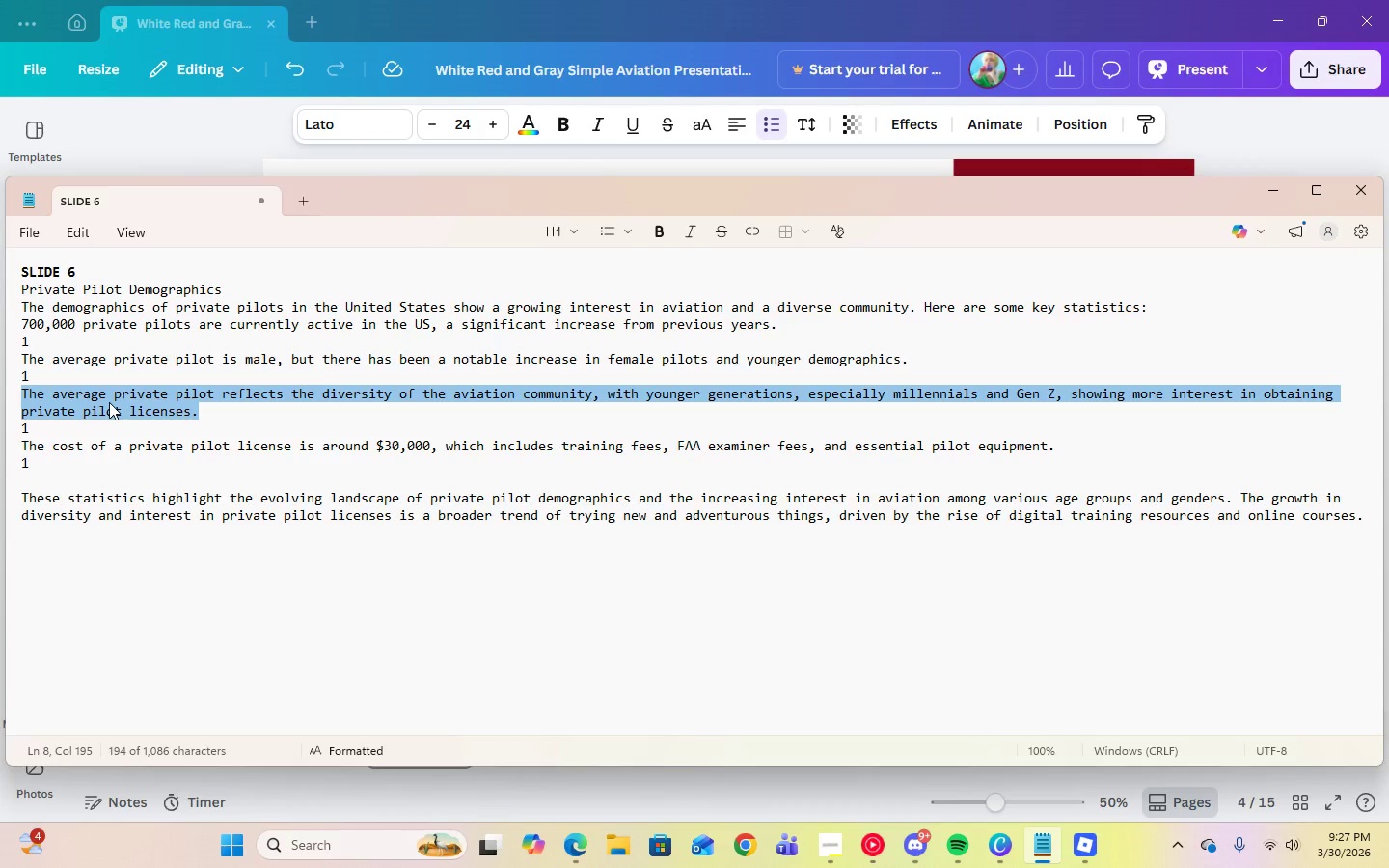 
right_click([109, 402])
 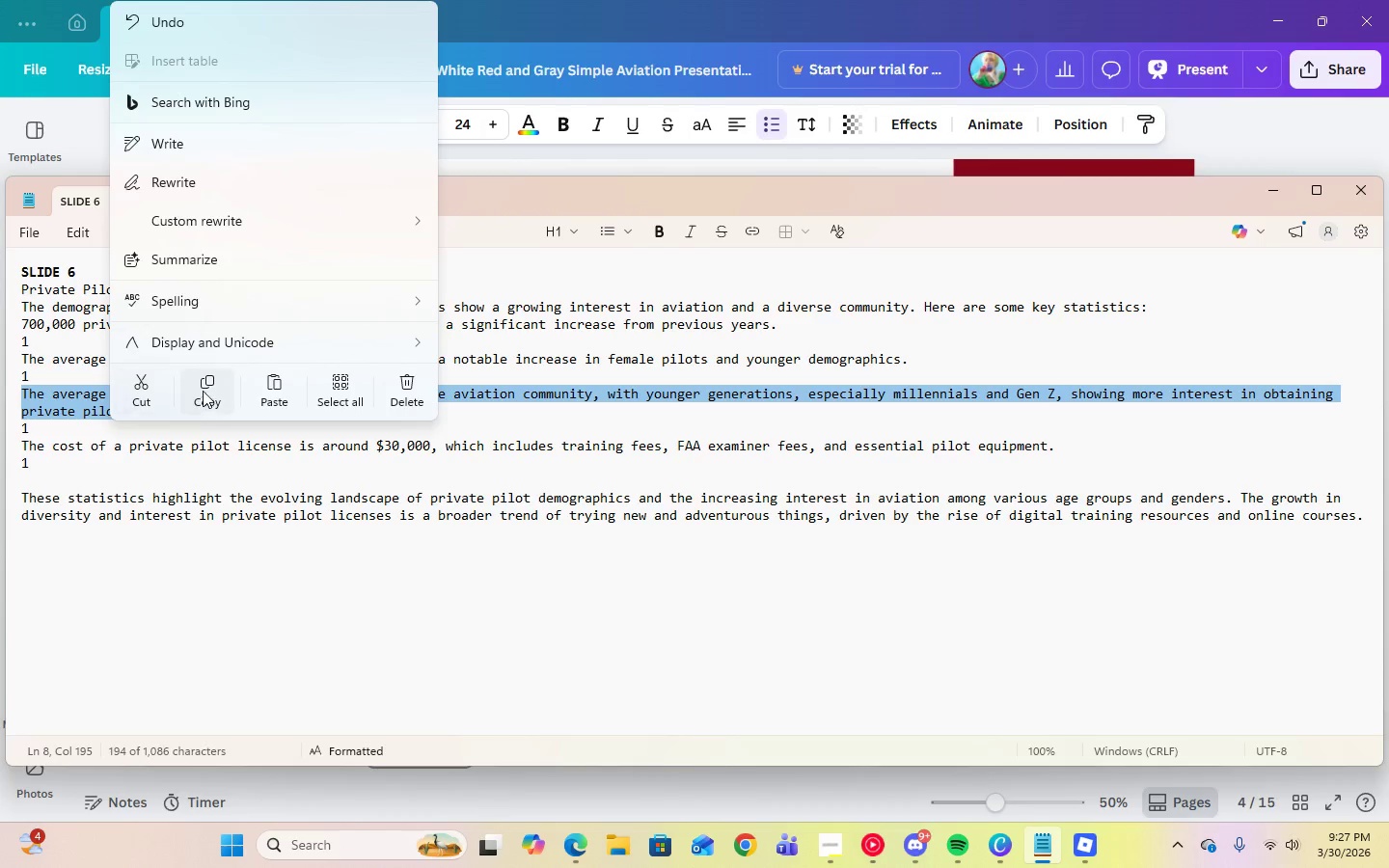 
left_click([207, 390])
 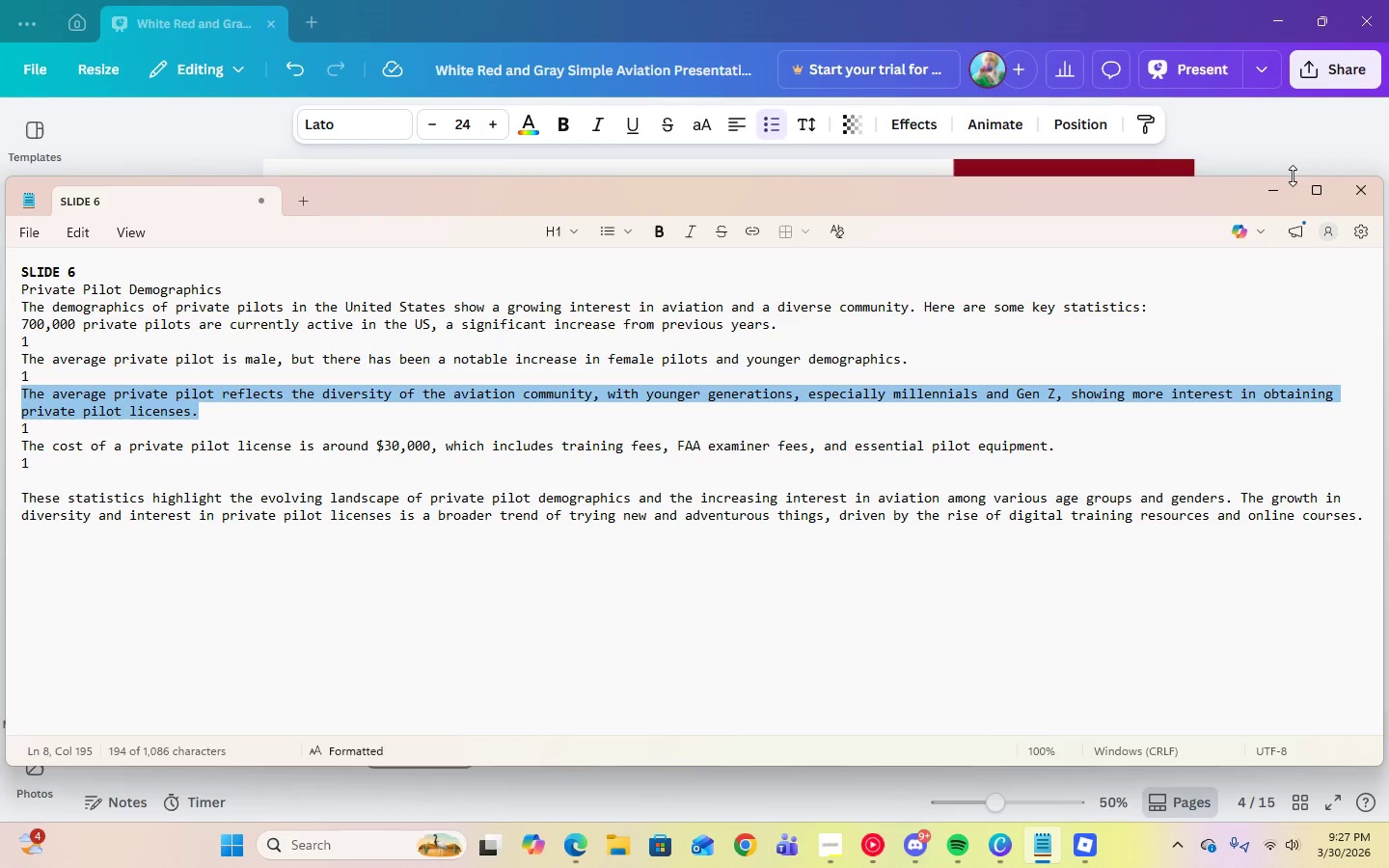 
left_click([1287, 188])
 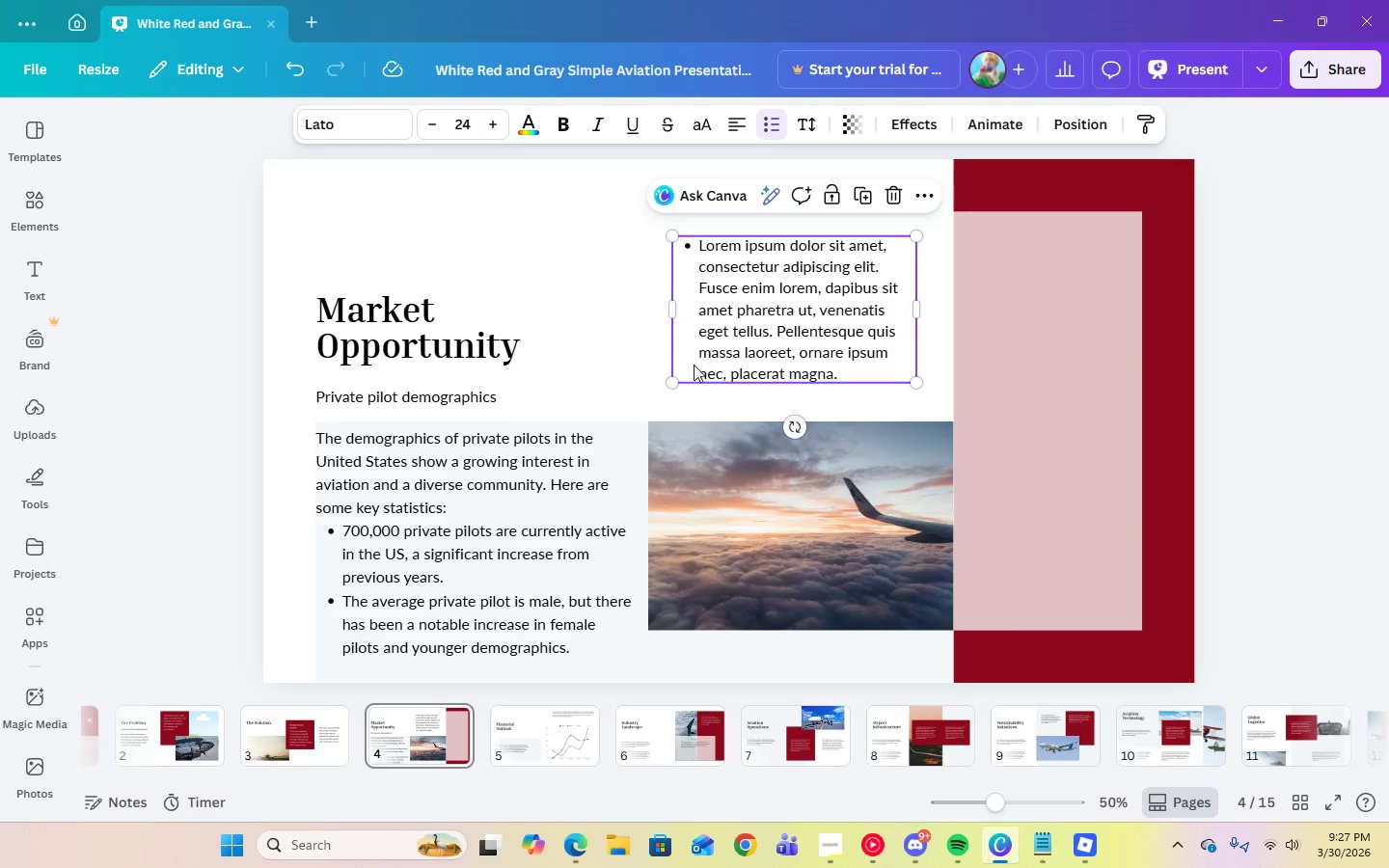 
left_click([779, 346])
 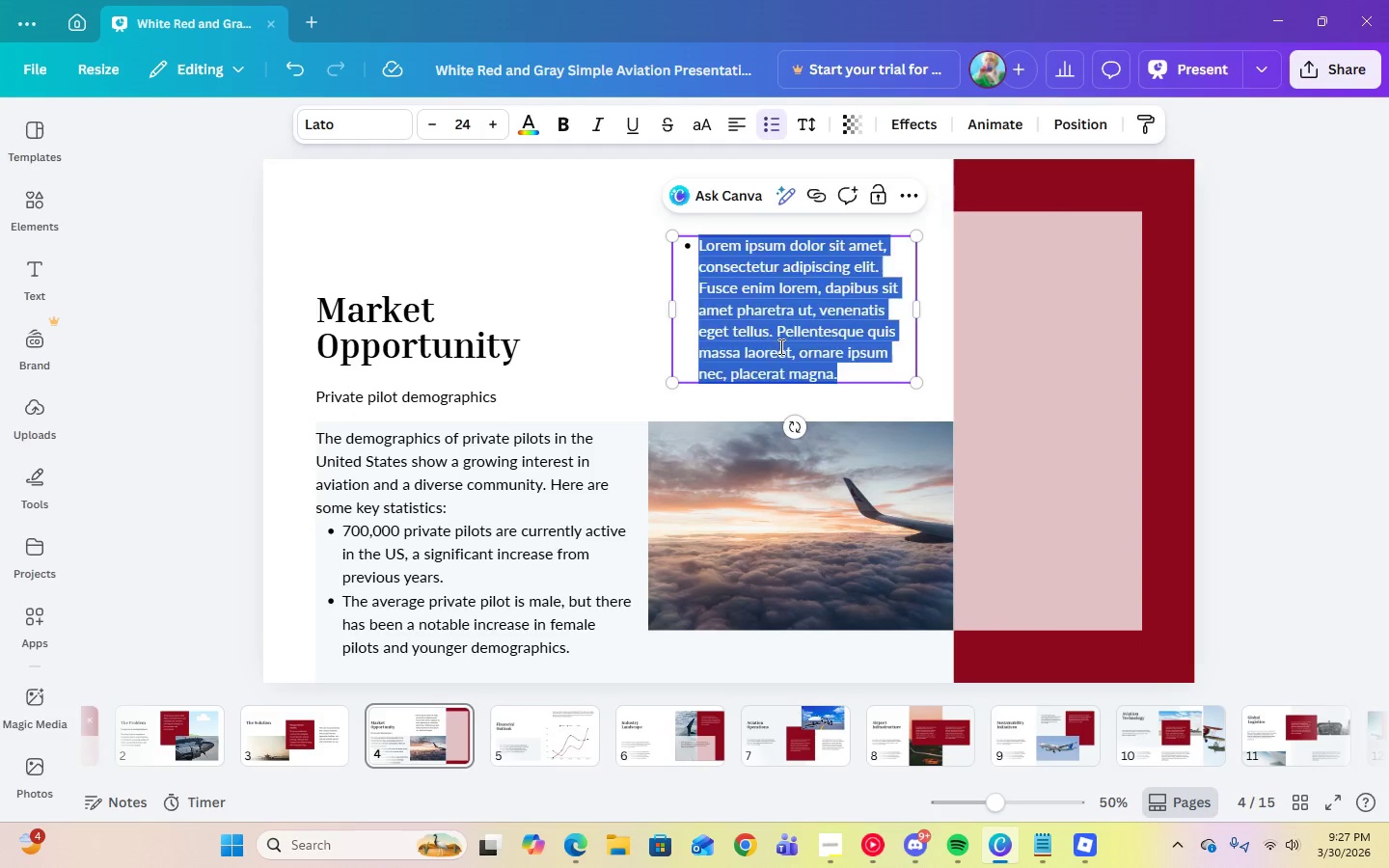 
right_click([779, 346])
 